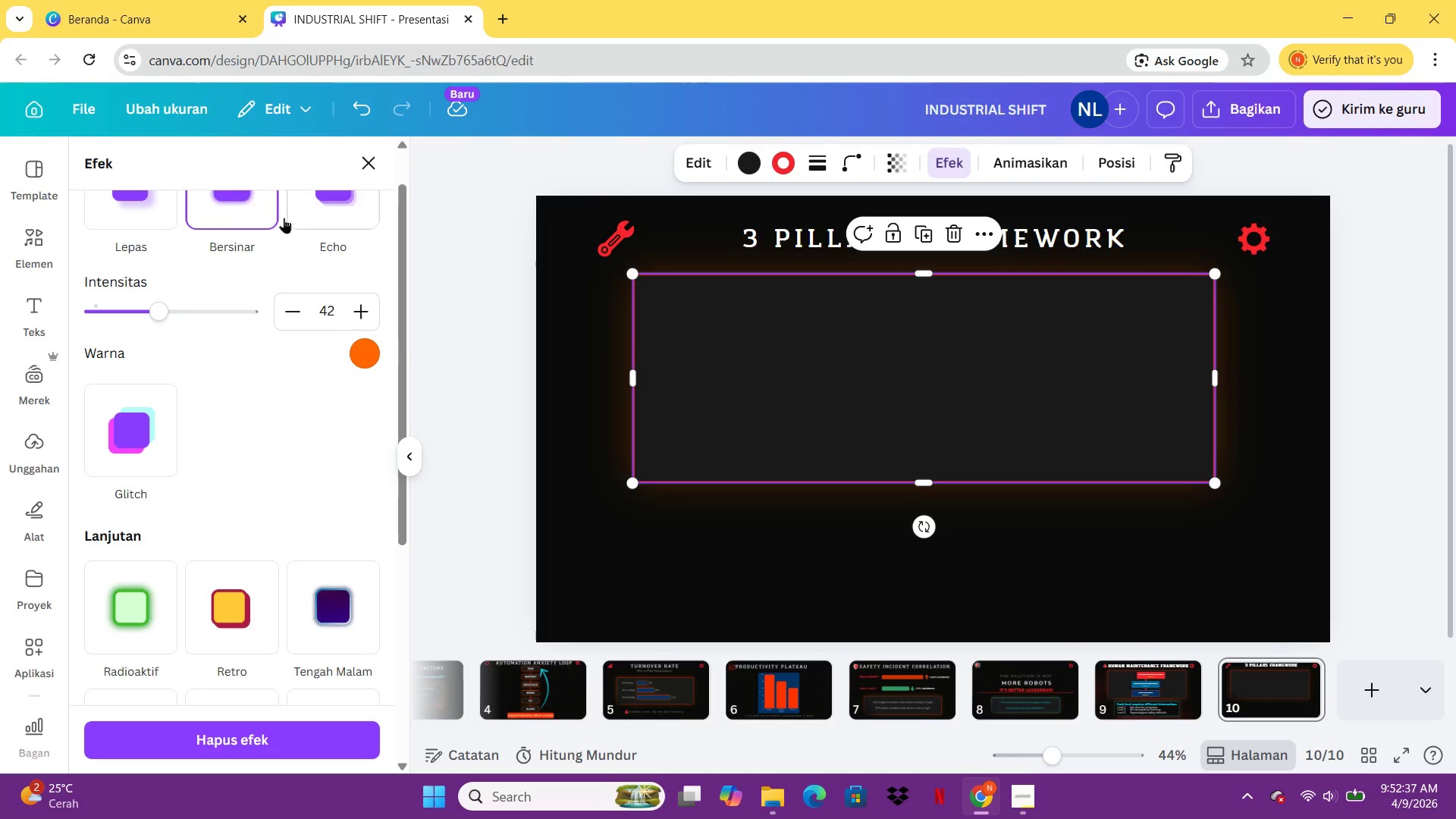 
left_click([215, 218])
 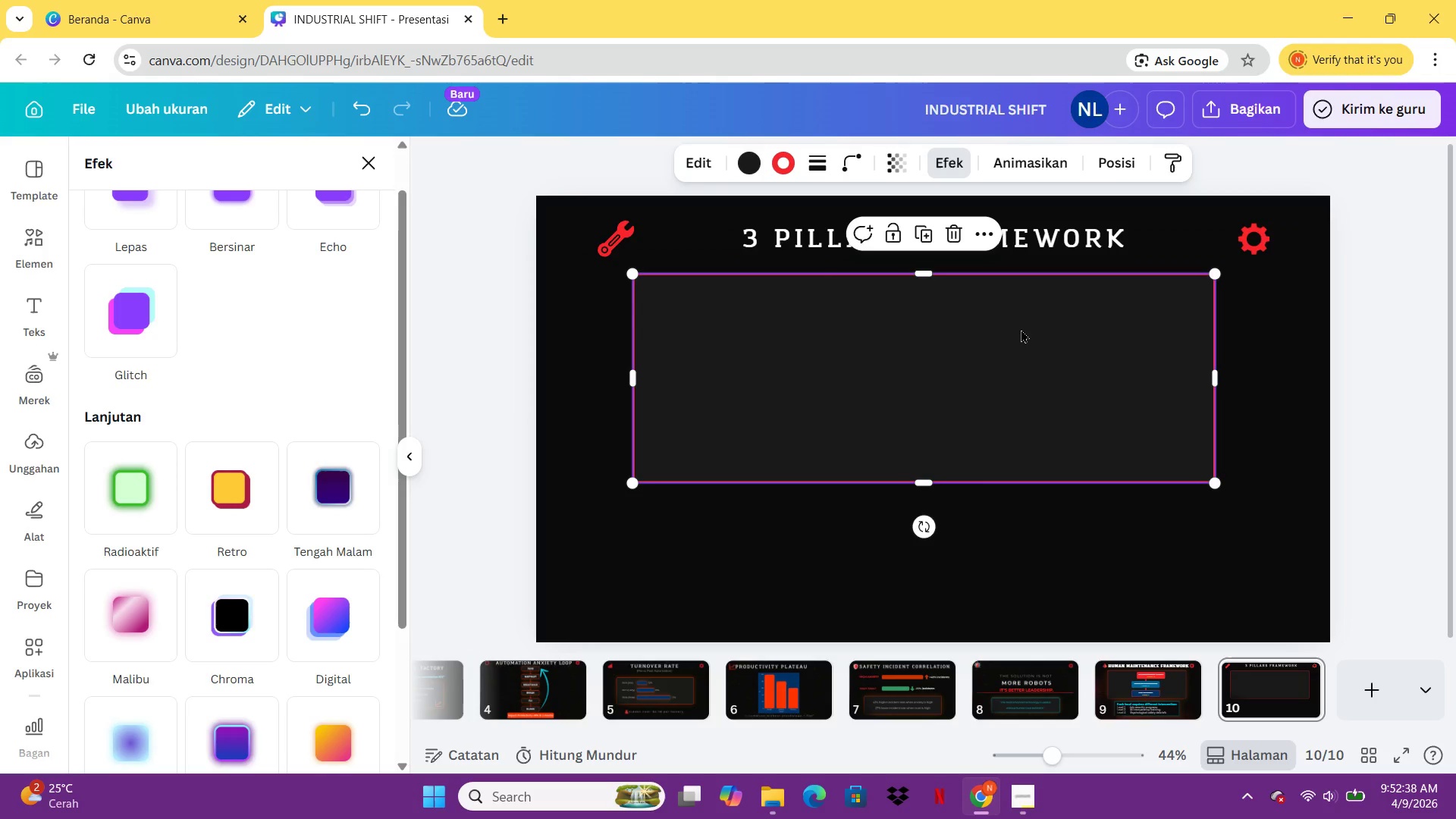 
left_click([1128, 418])
 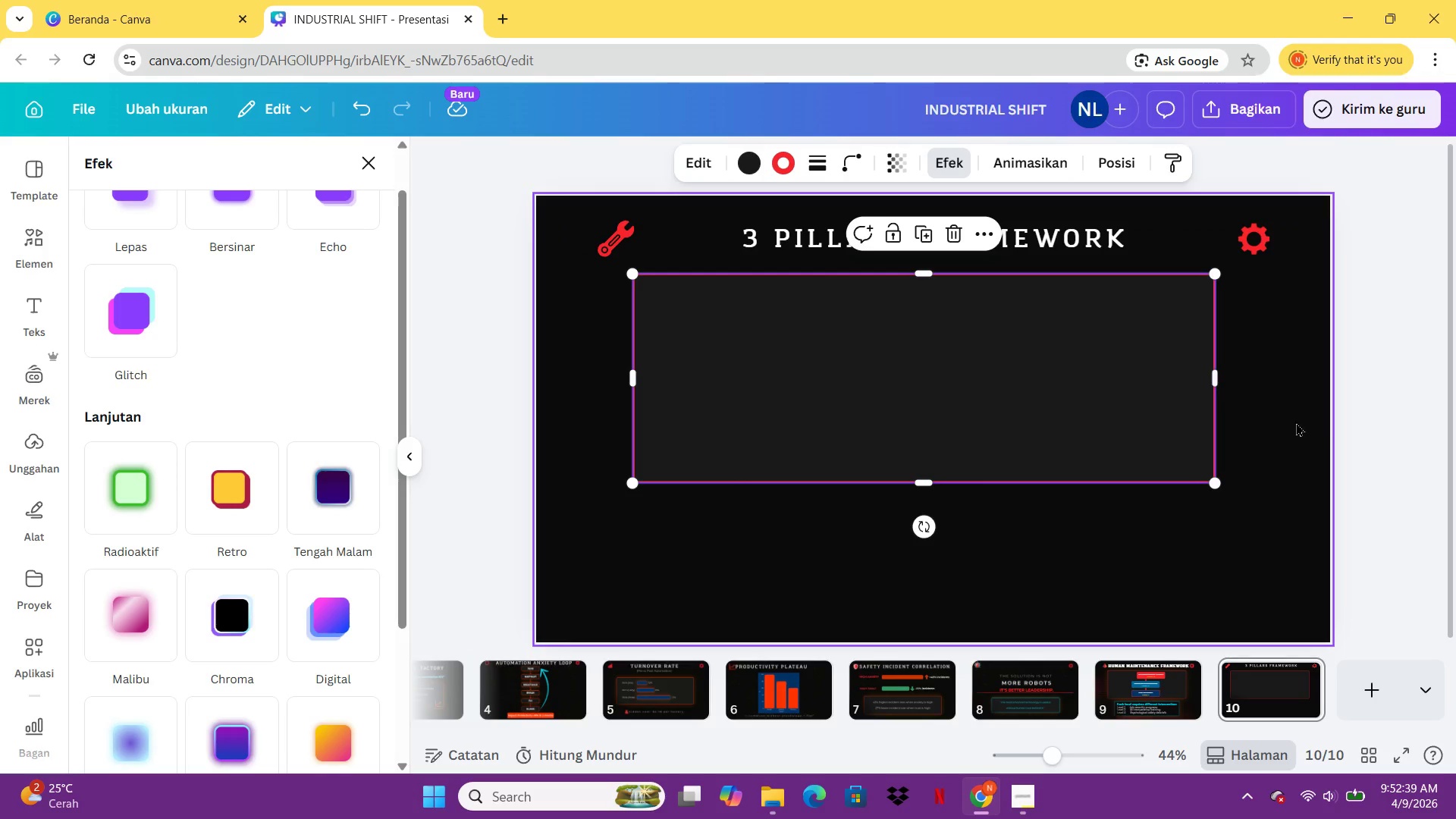 
left_click([1323, 423])
 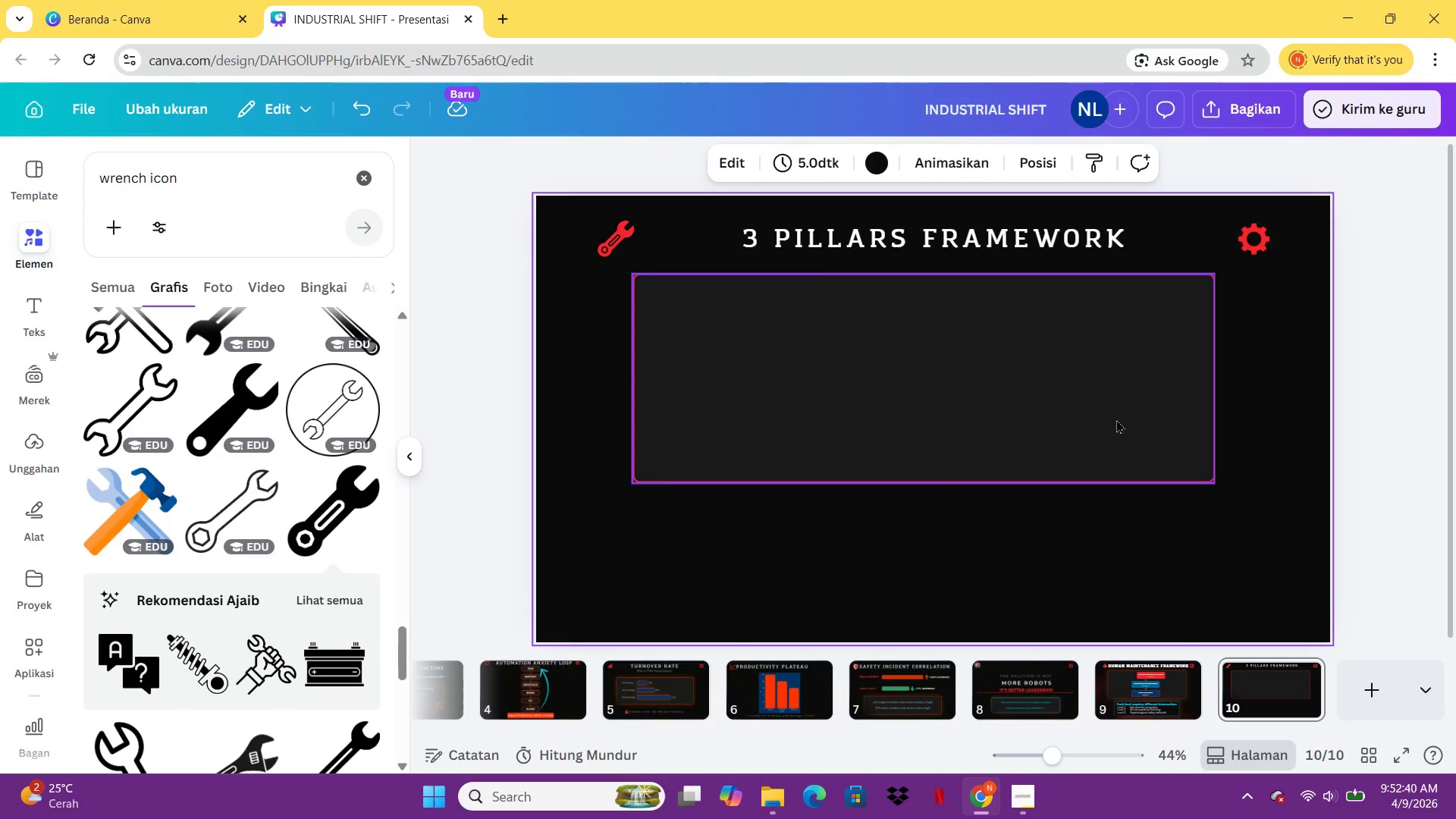 
left_click([1116, 419])
 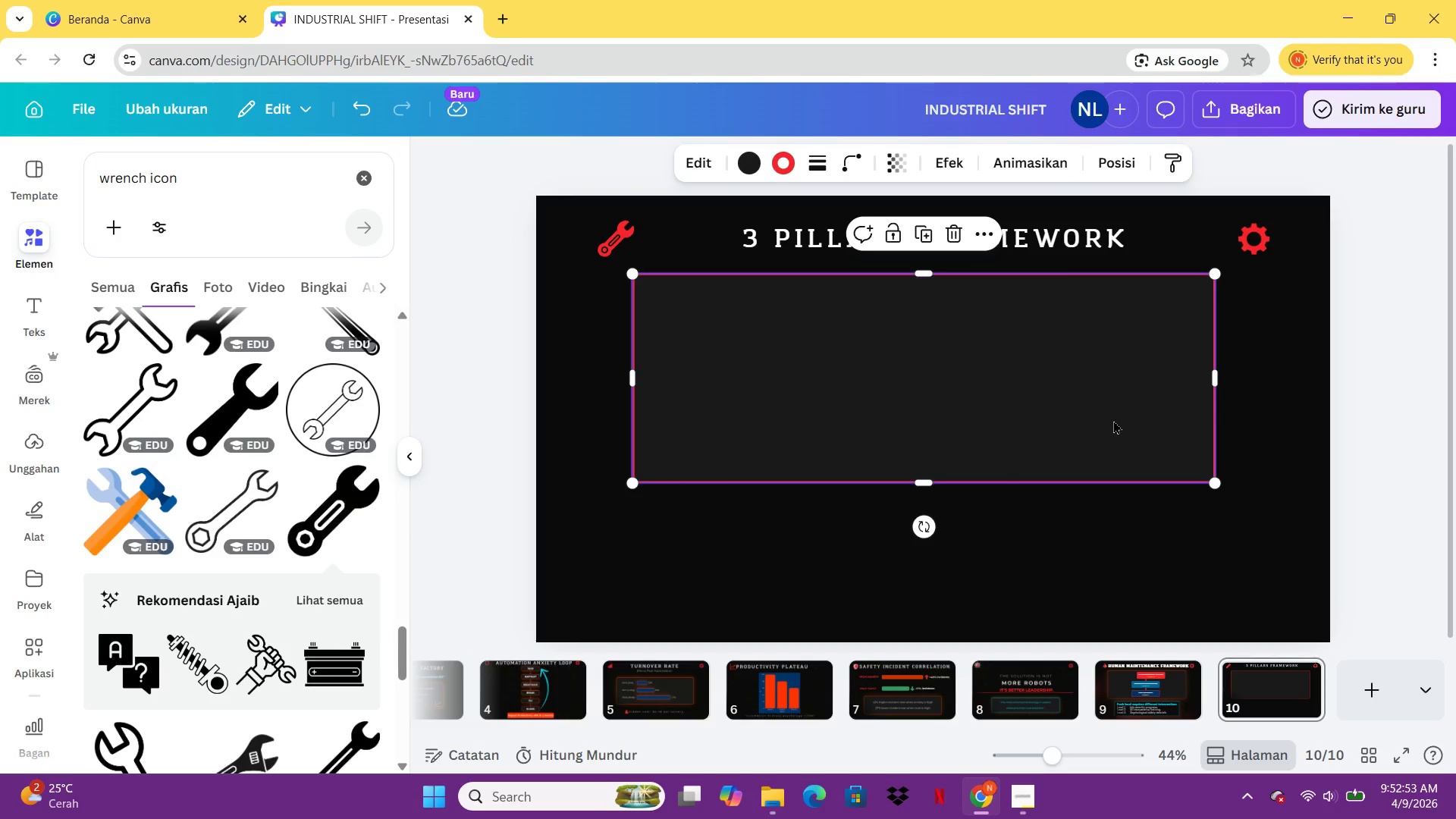 
wait(18.31)
 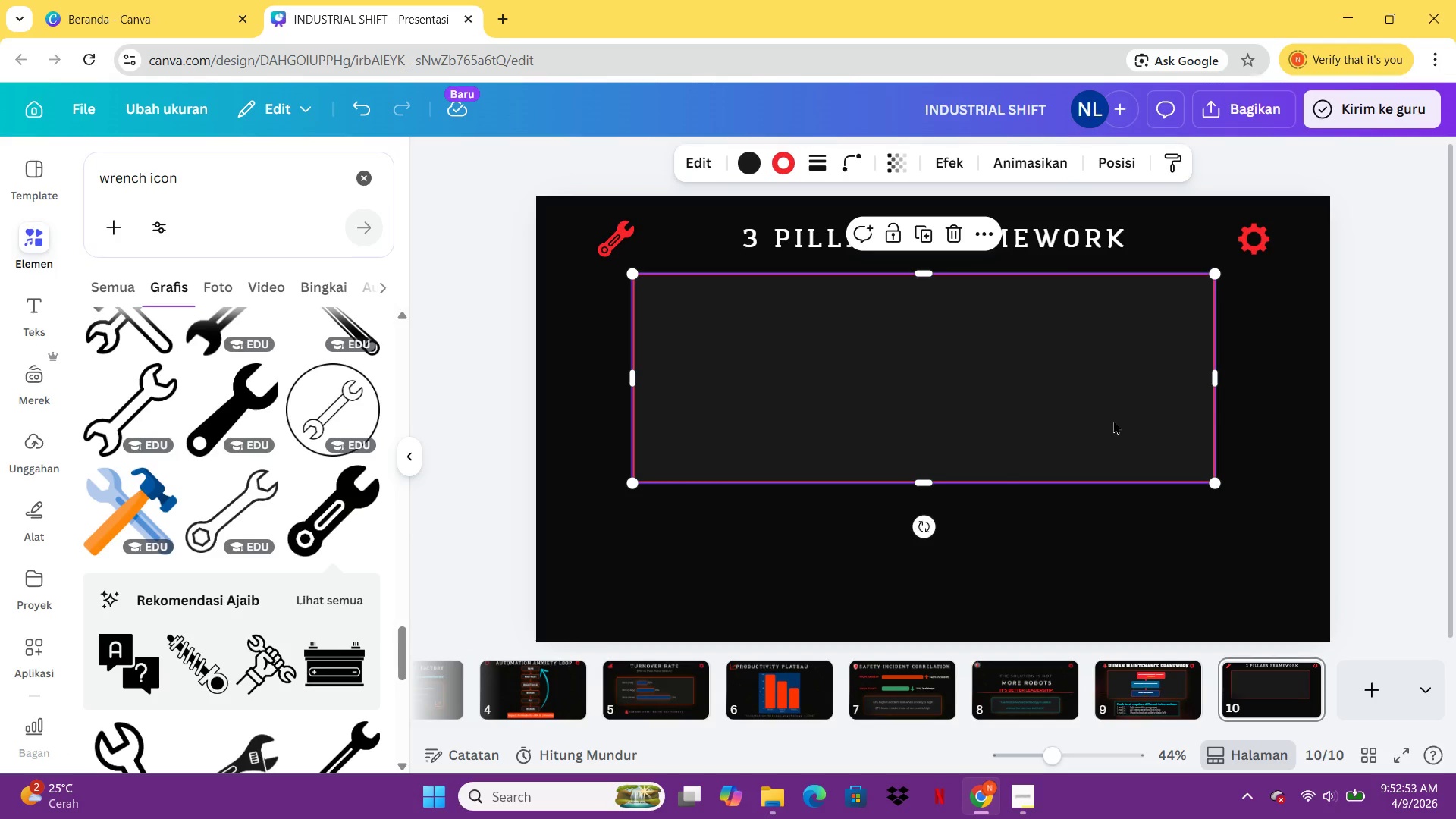 
left_click([1028, 699])
 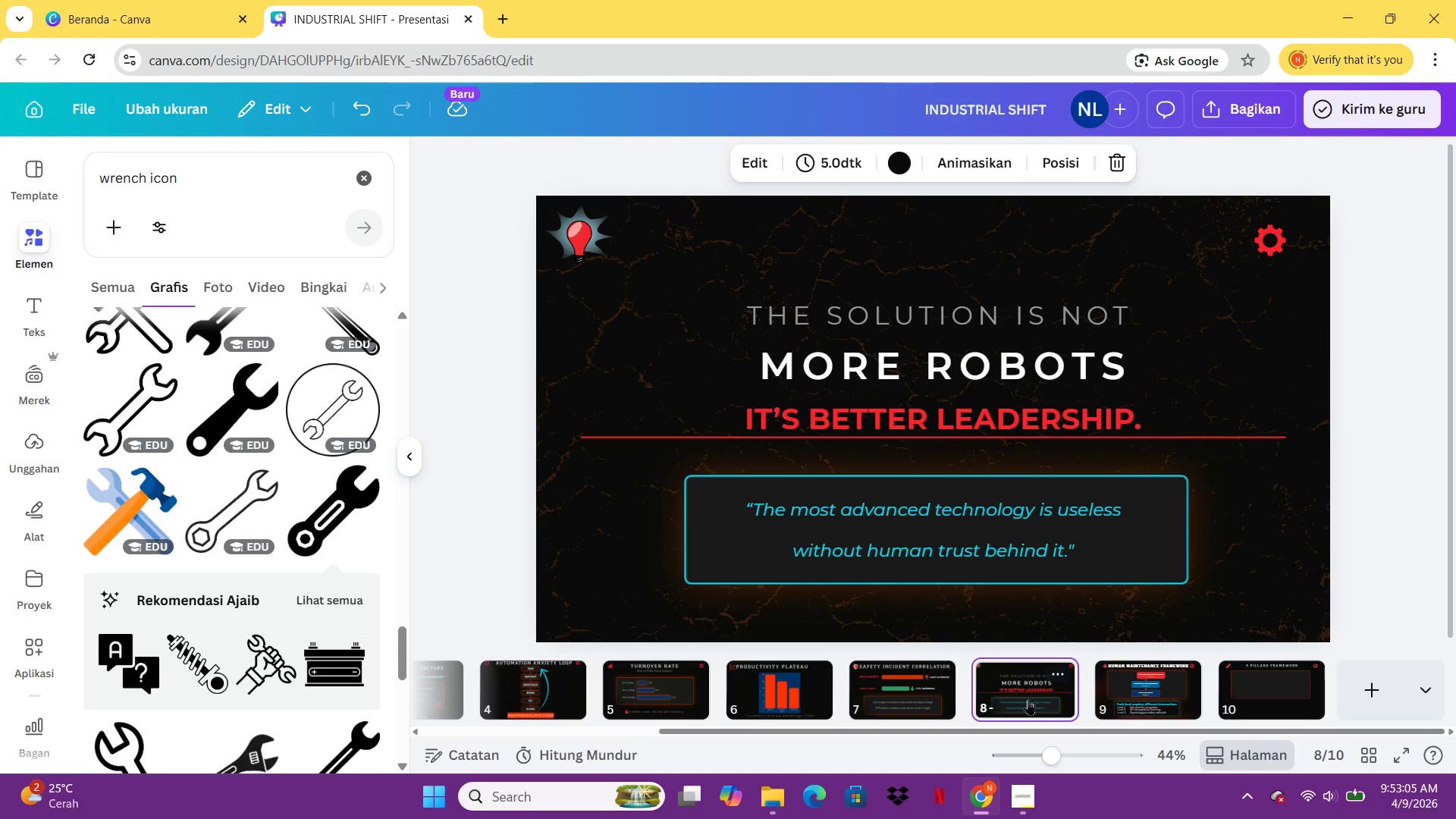 
wait(11.61)
 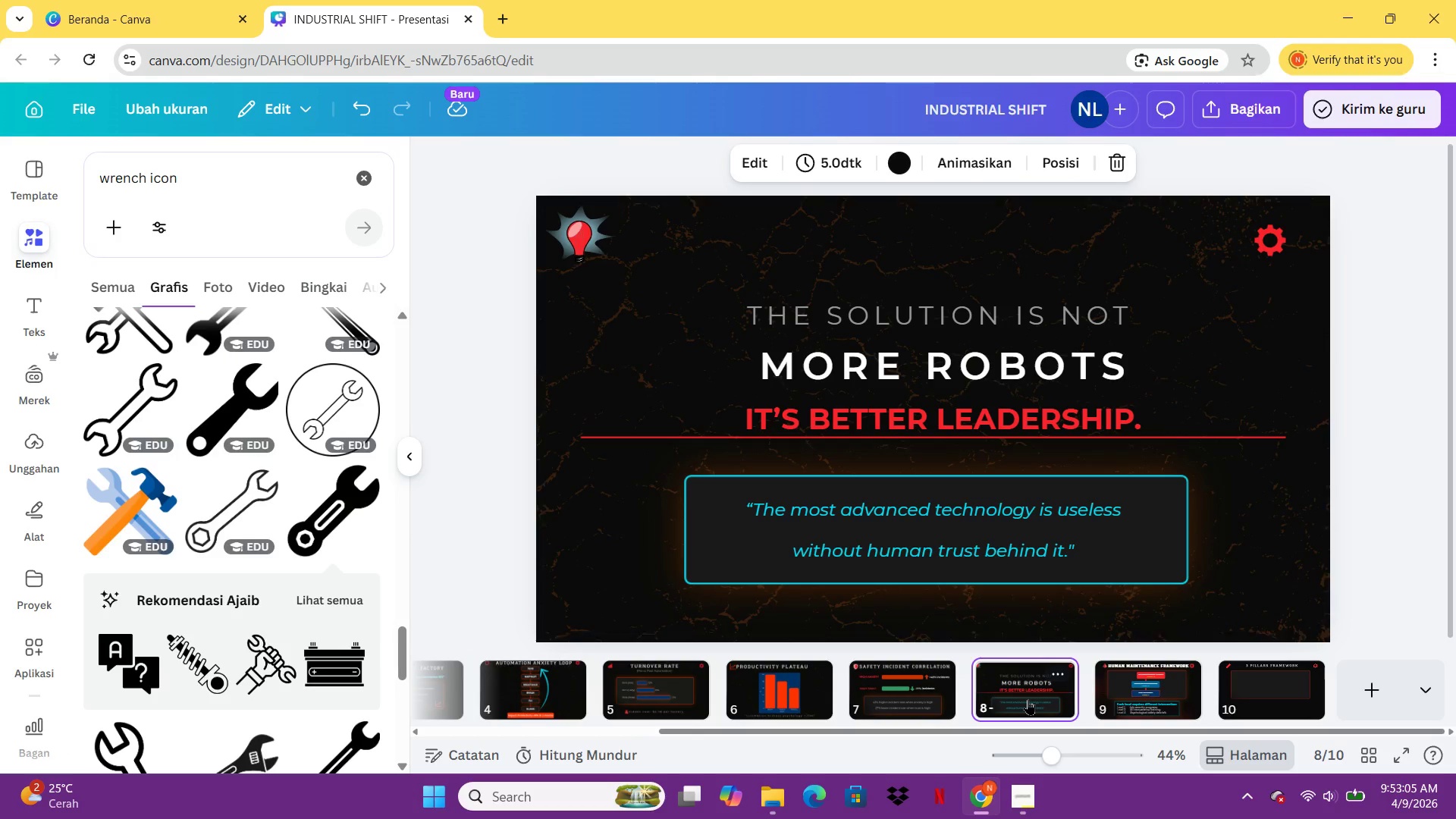 
left_click([1291, 673])
 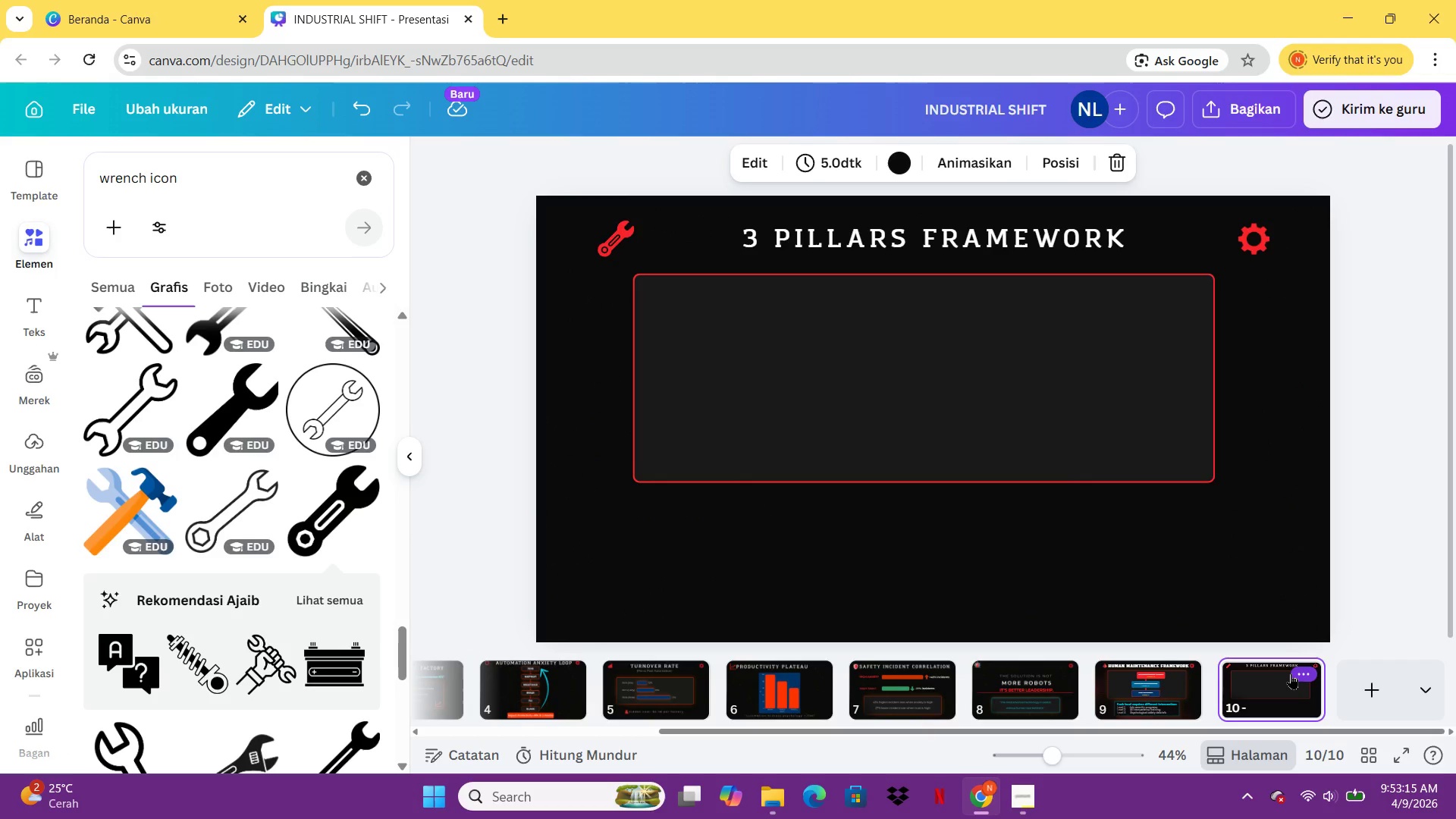 
wait(7.06)
 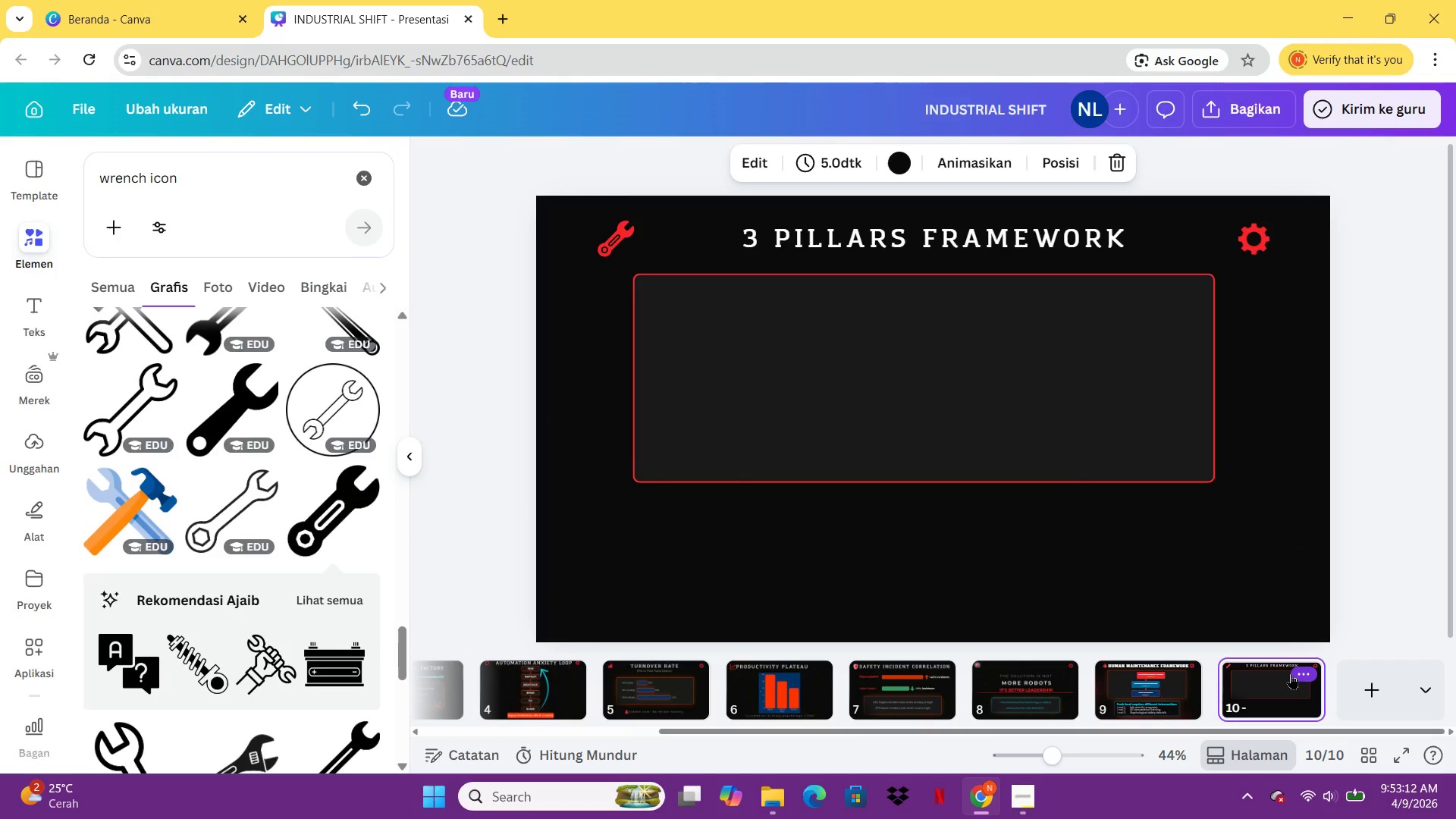 
left_click([1059, 460])
 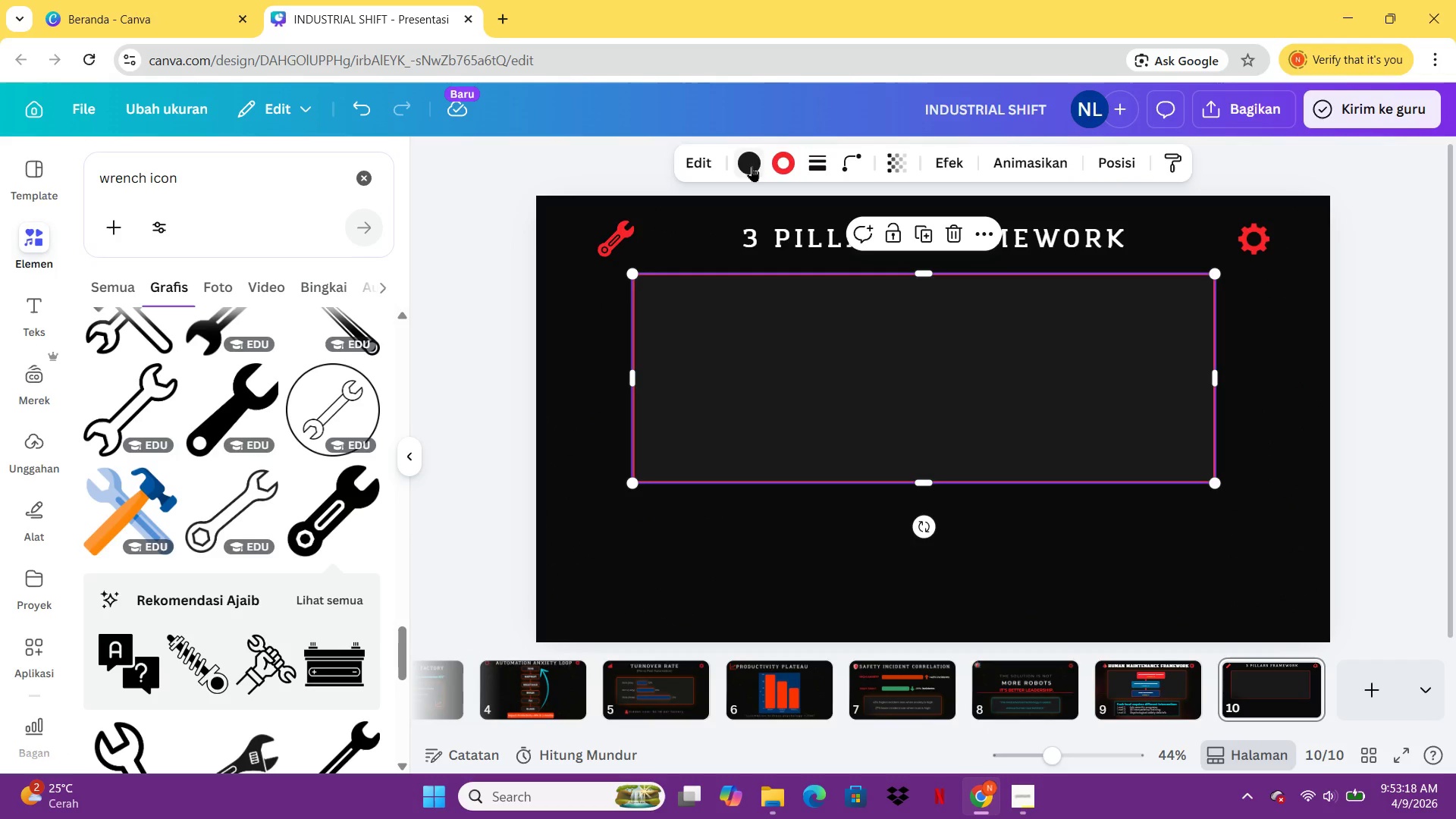 
left_click([756, 163])
 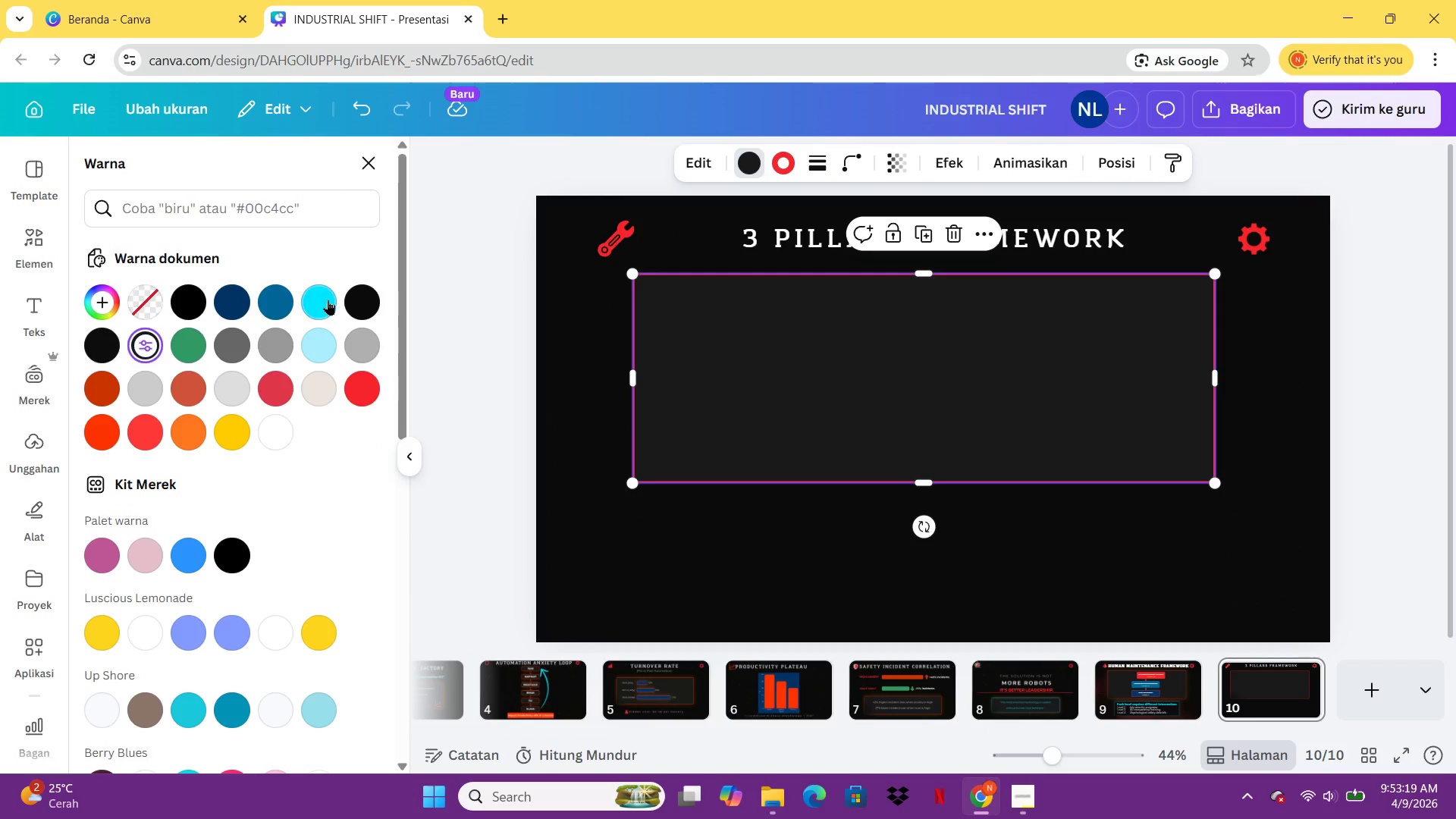 
mouse_move([142, 348])
 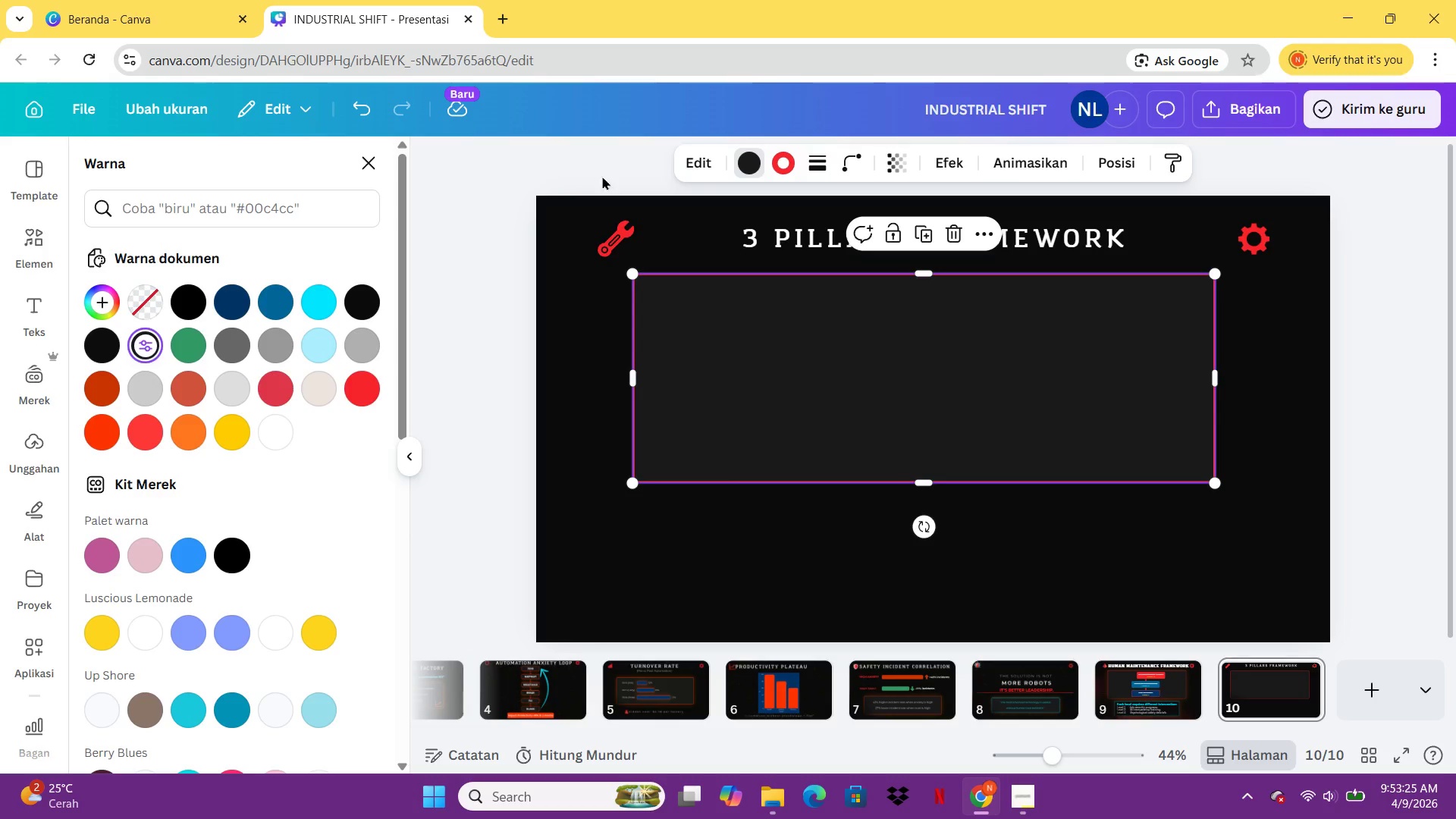 
left_click([774, 174])
 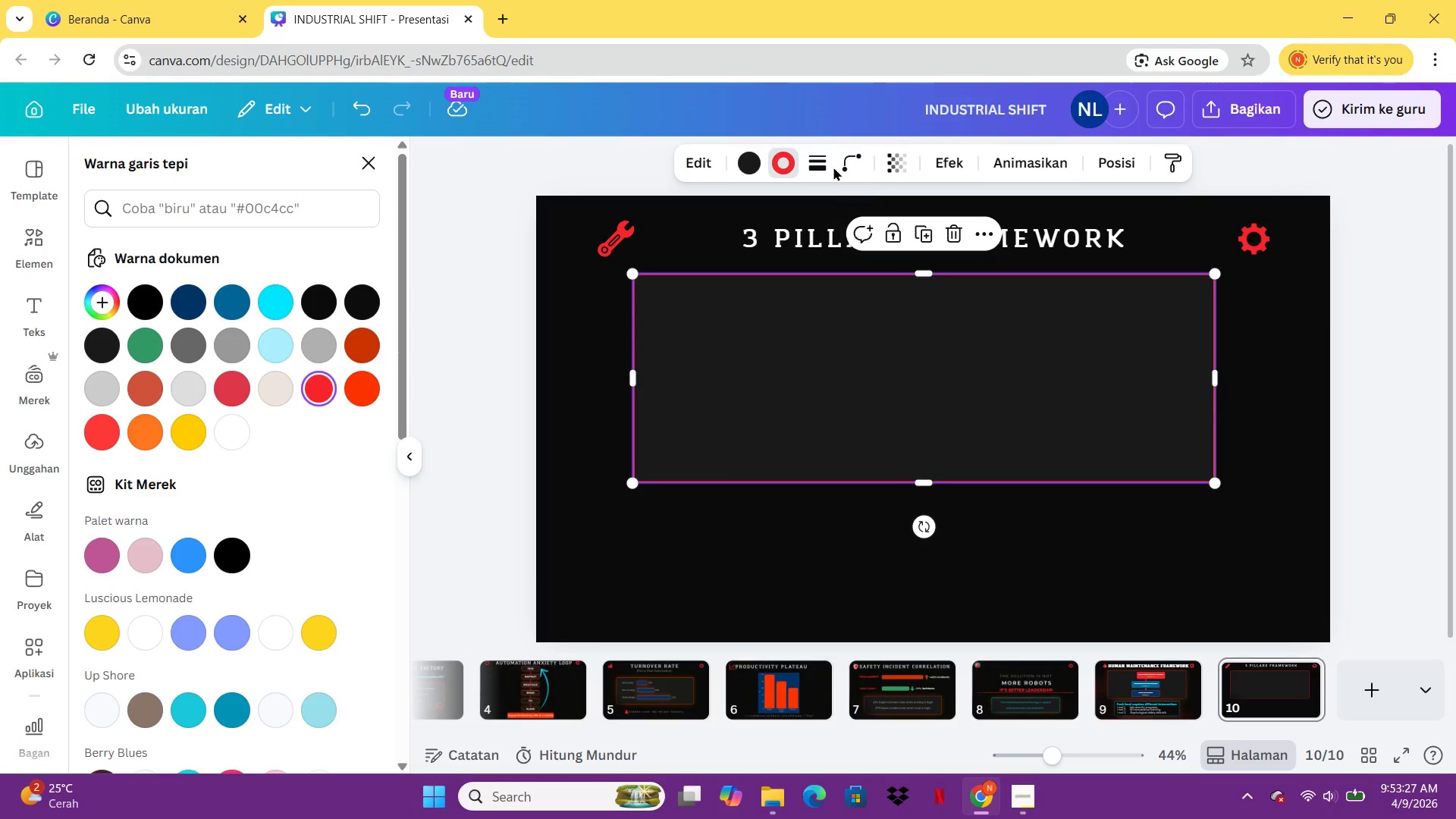 
left_click([829, 168])
 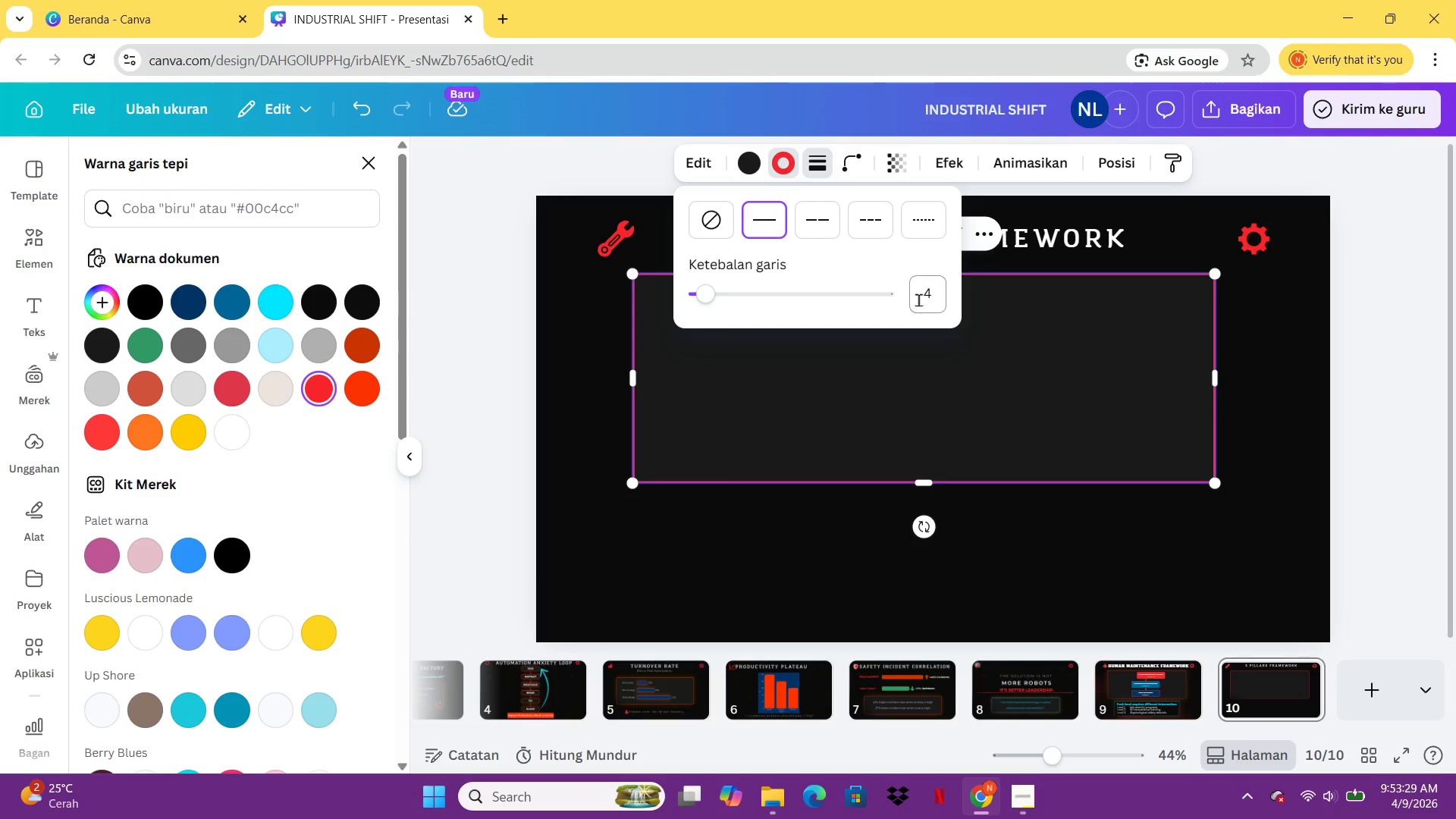 
left_click([917, 302])
 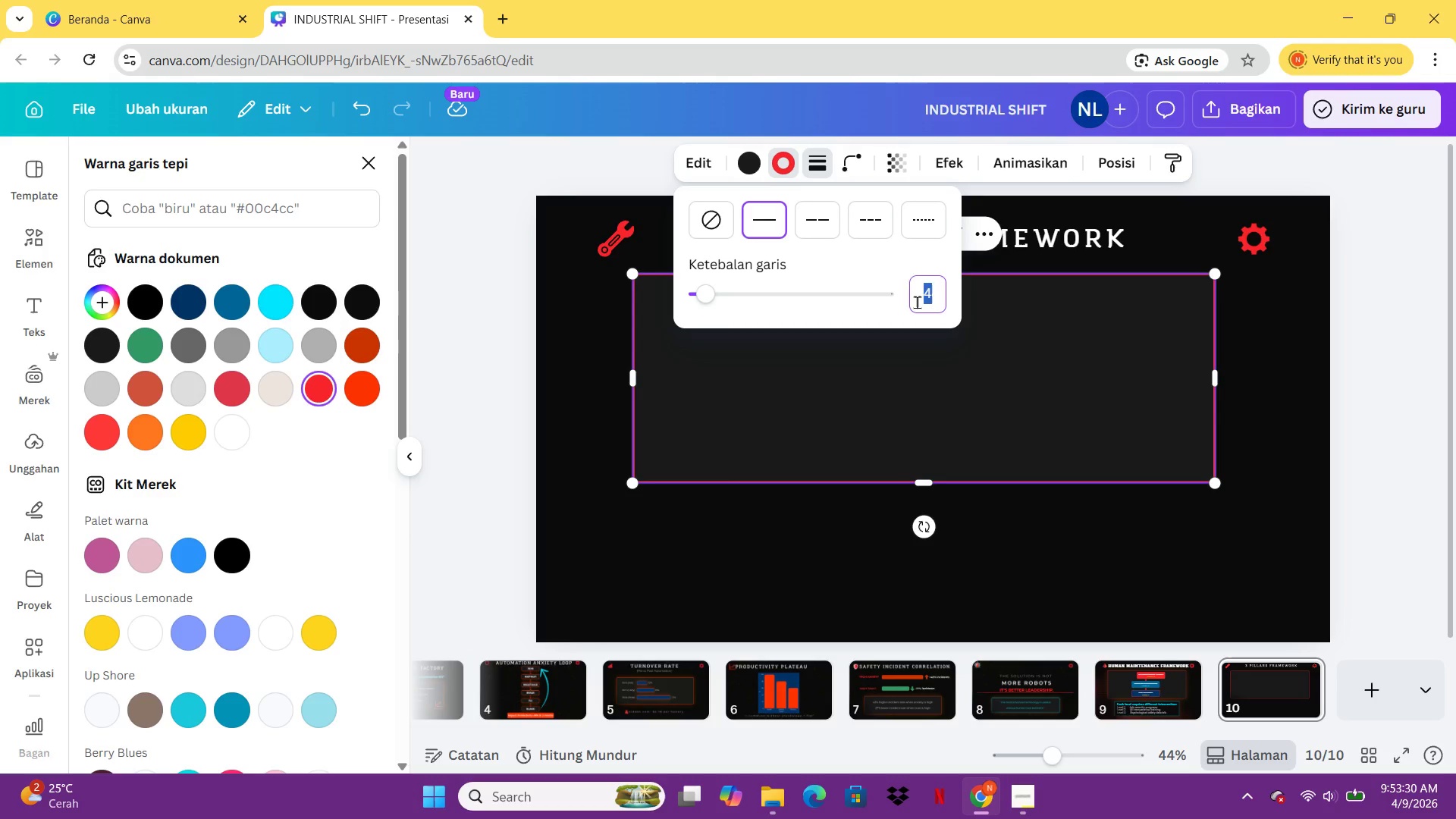 
key(1)
 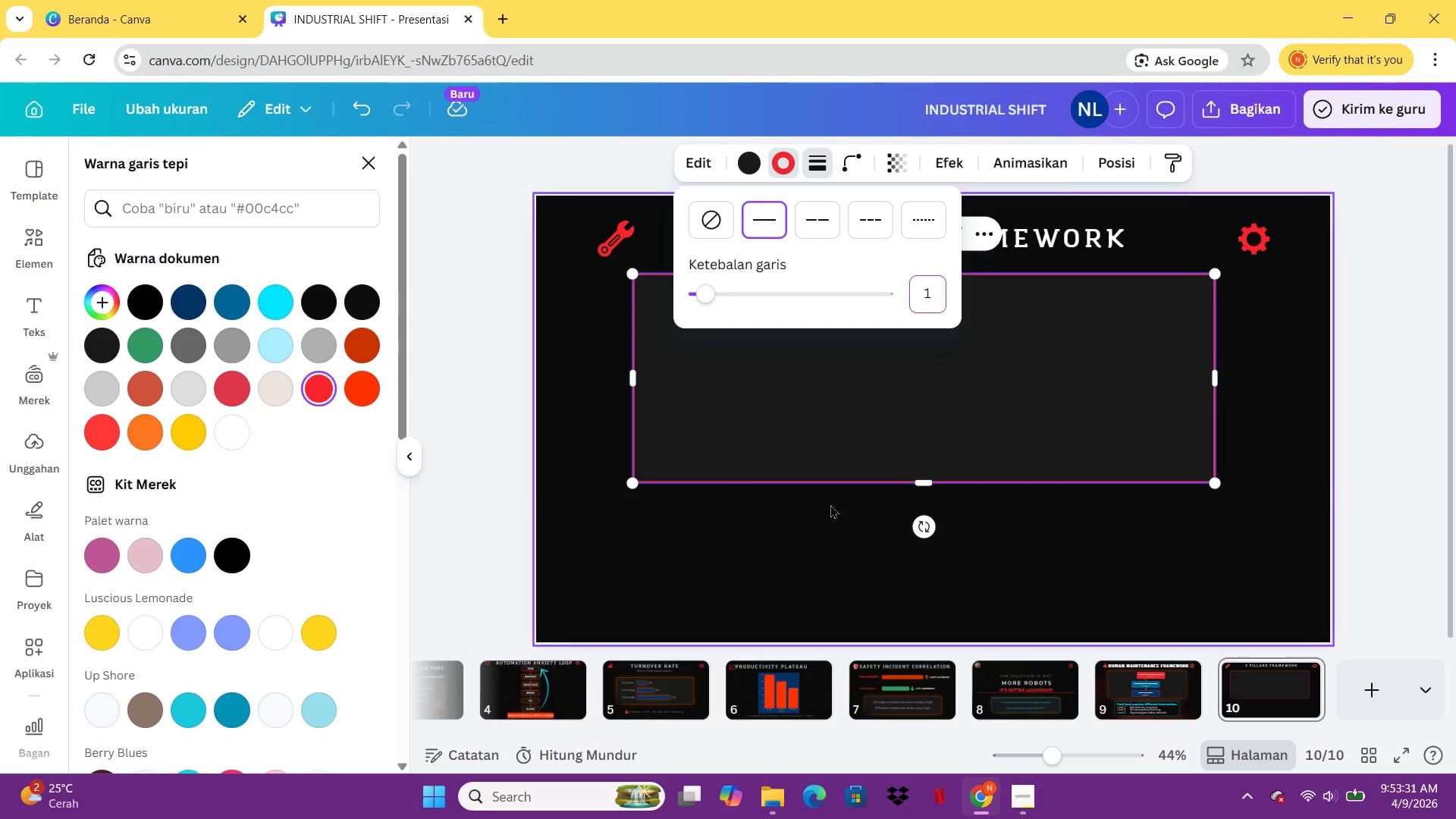 
left_click([830, 504])
 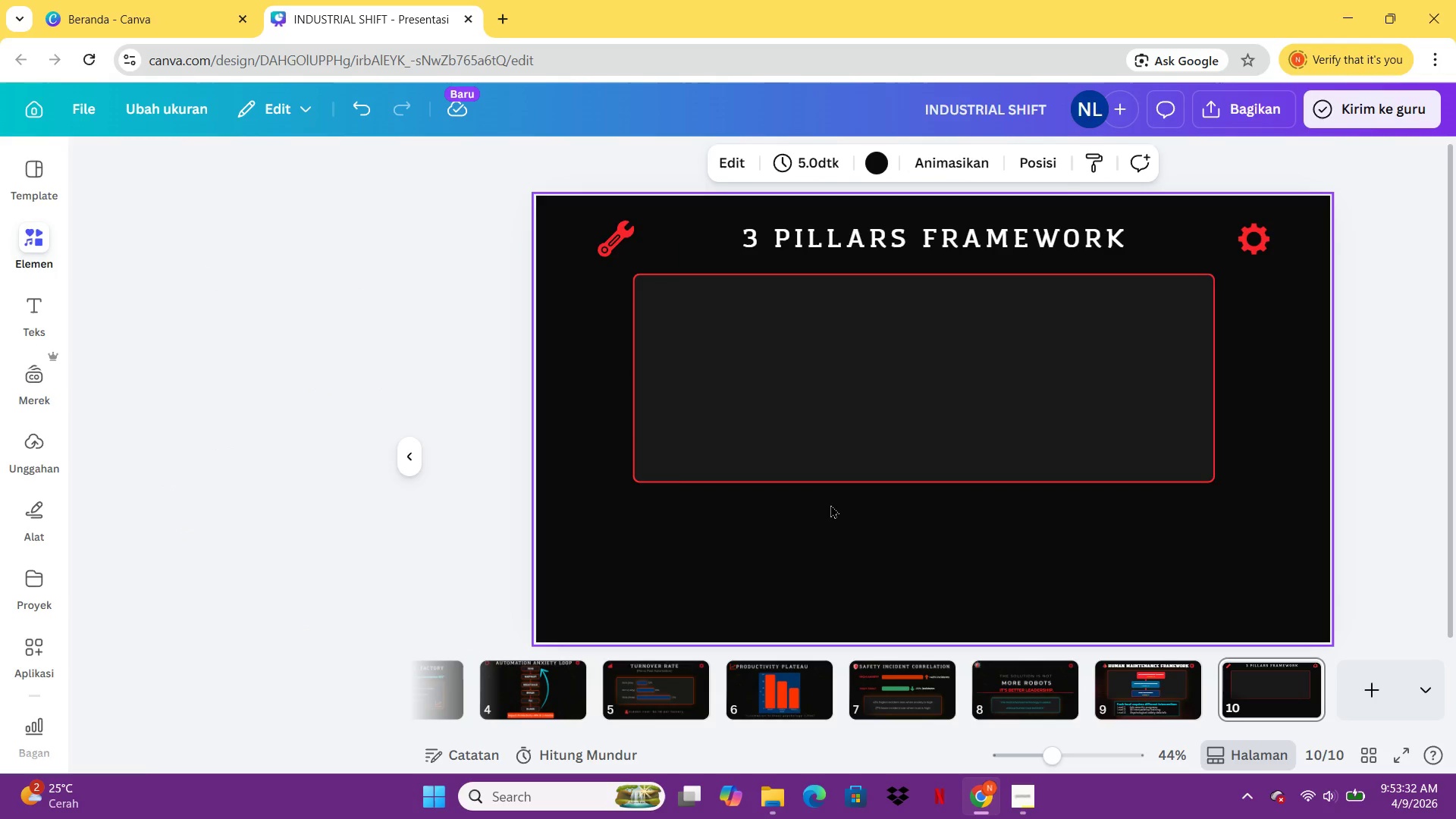 
left_click([830, 504])
 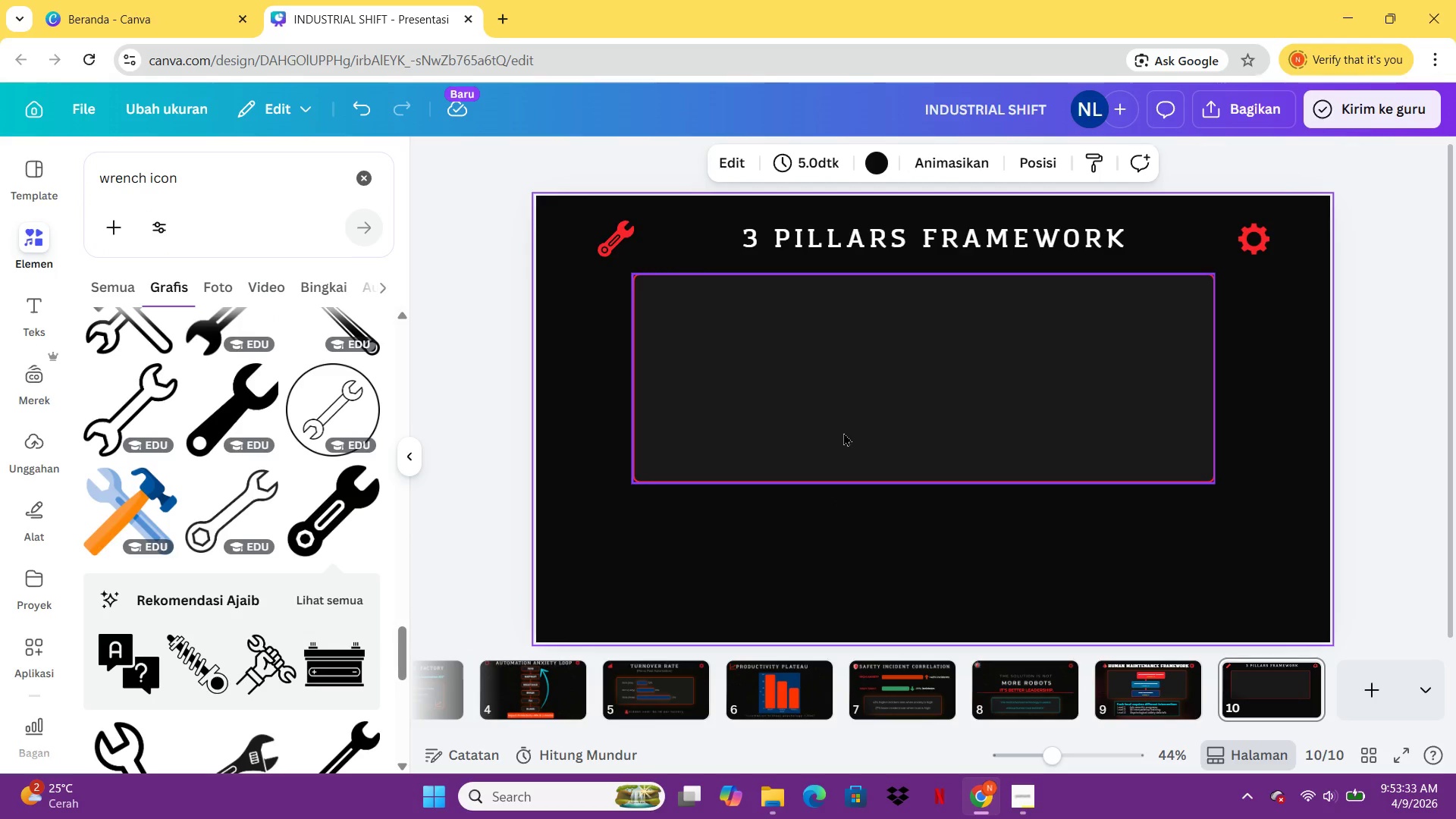 
left_click([843, 432])
 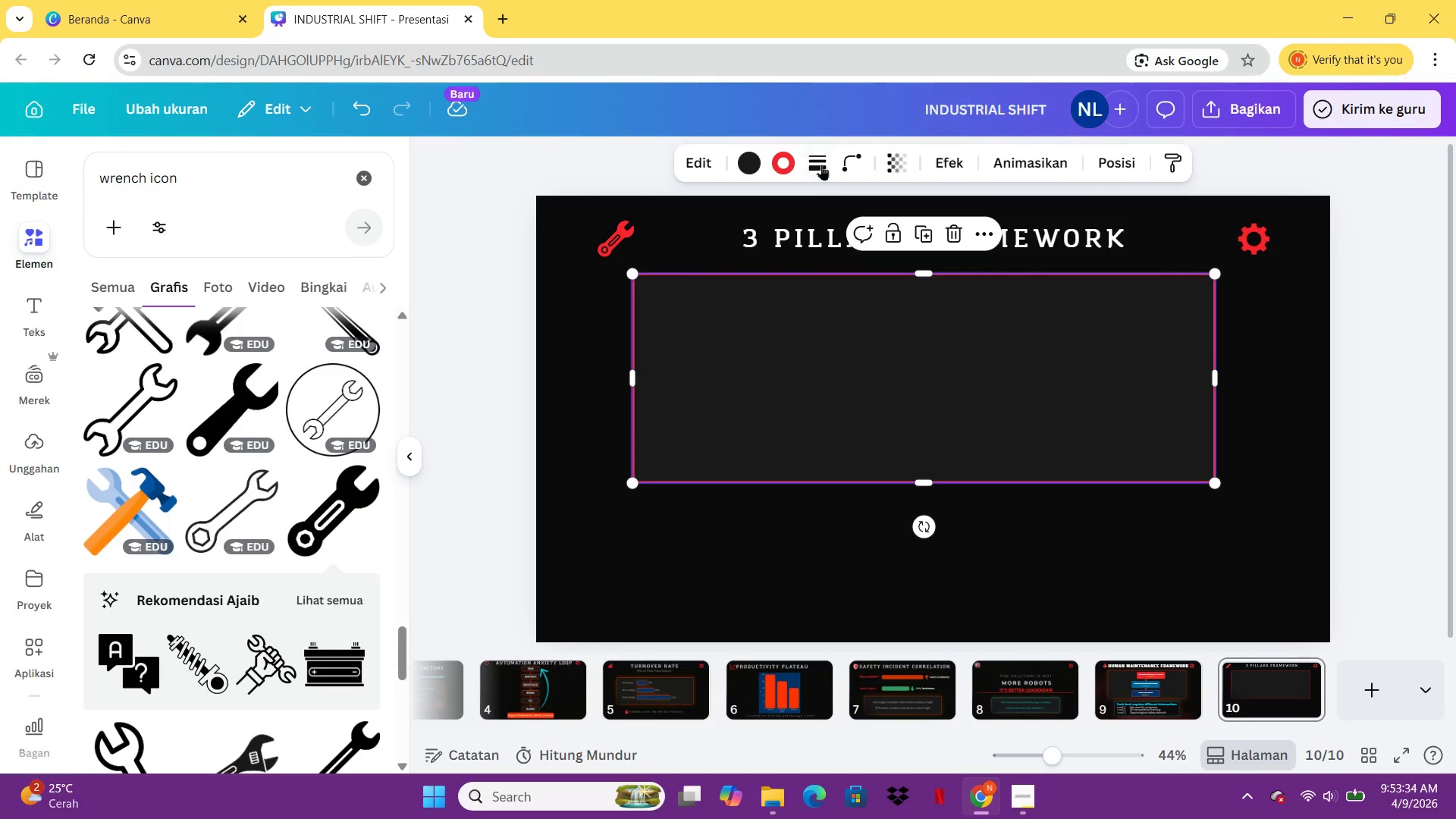 
left_click([822, 162])
 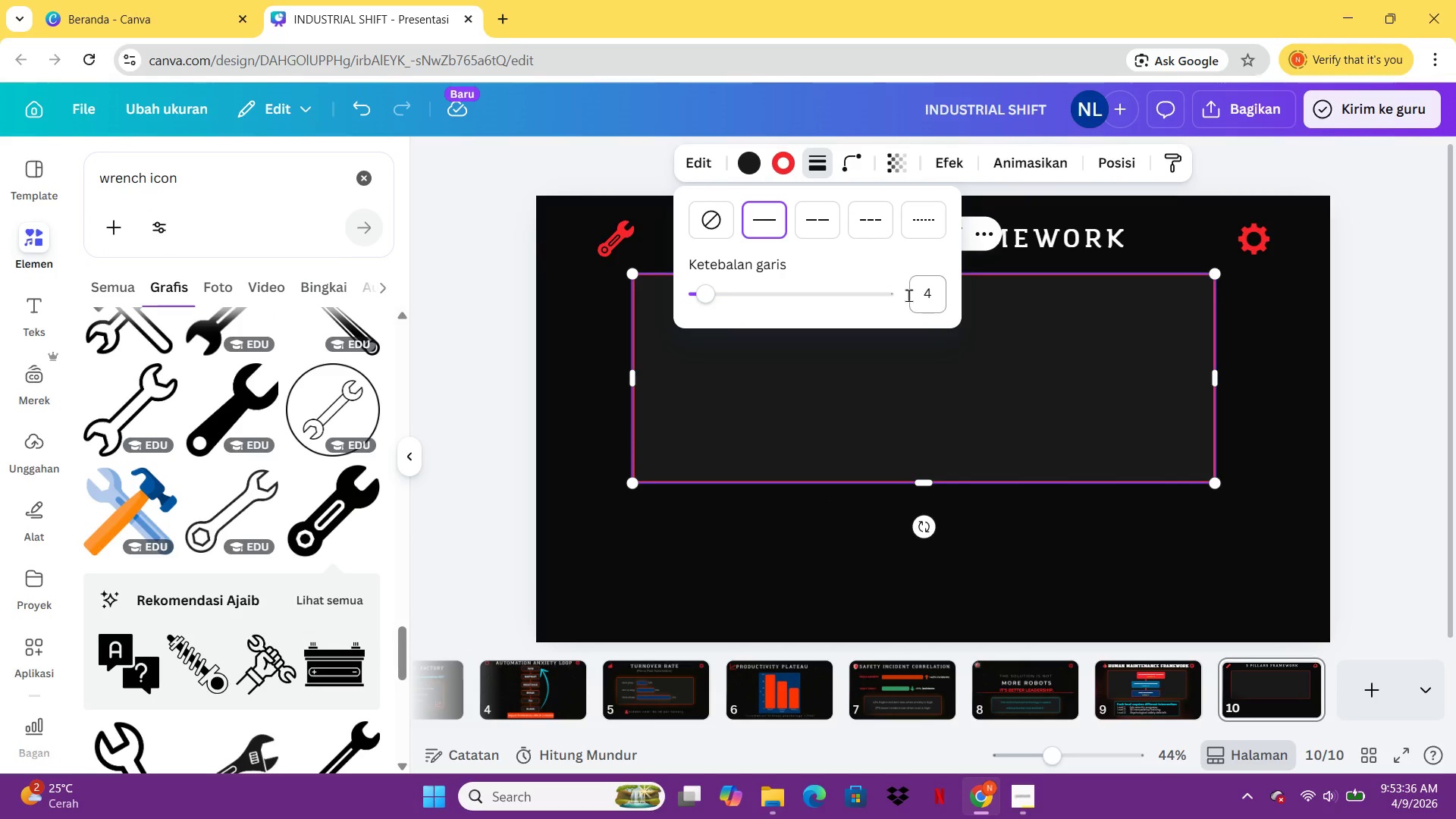 
left_click([930, 295])
 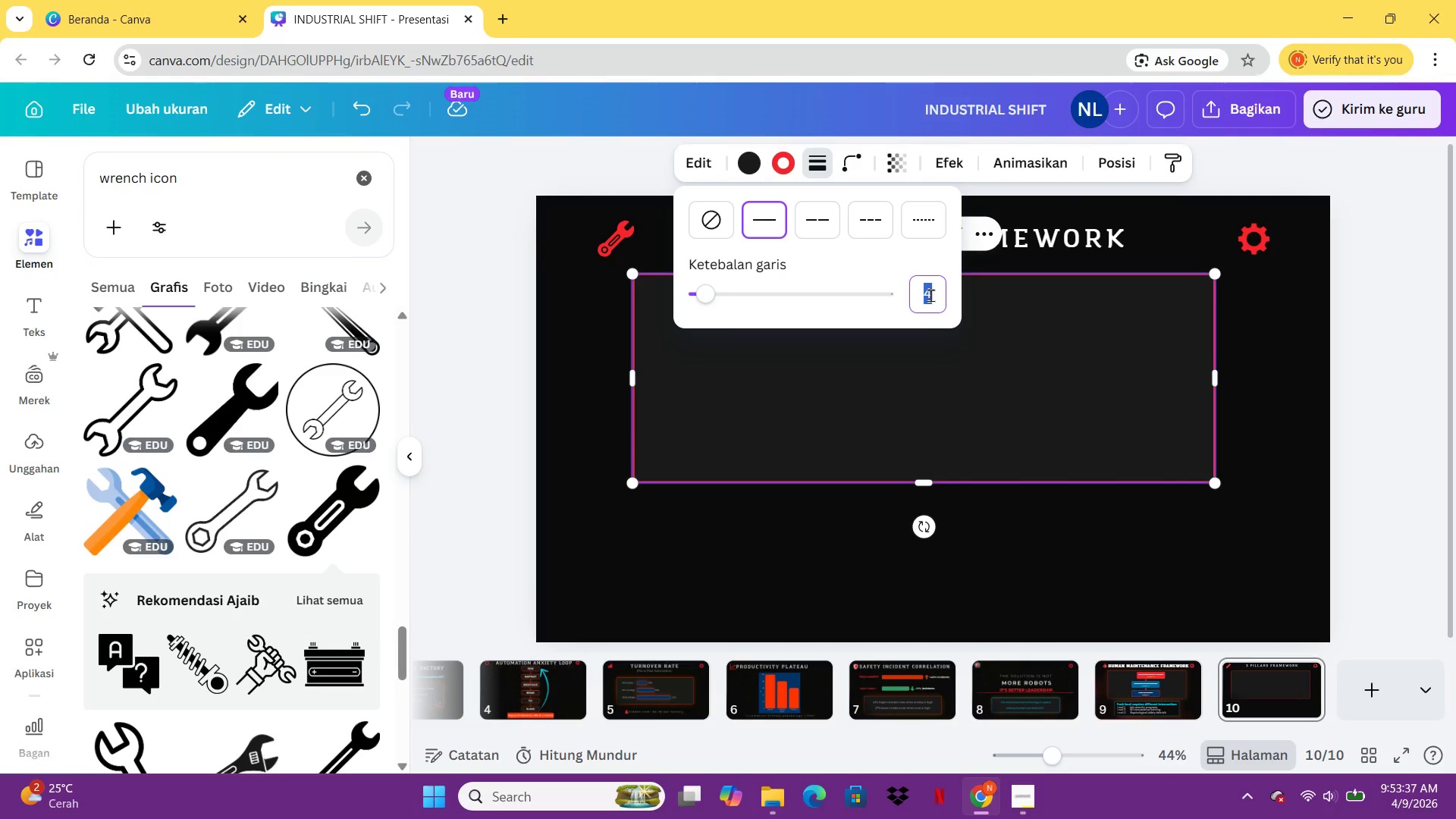 
key(1)
 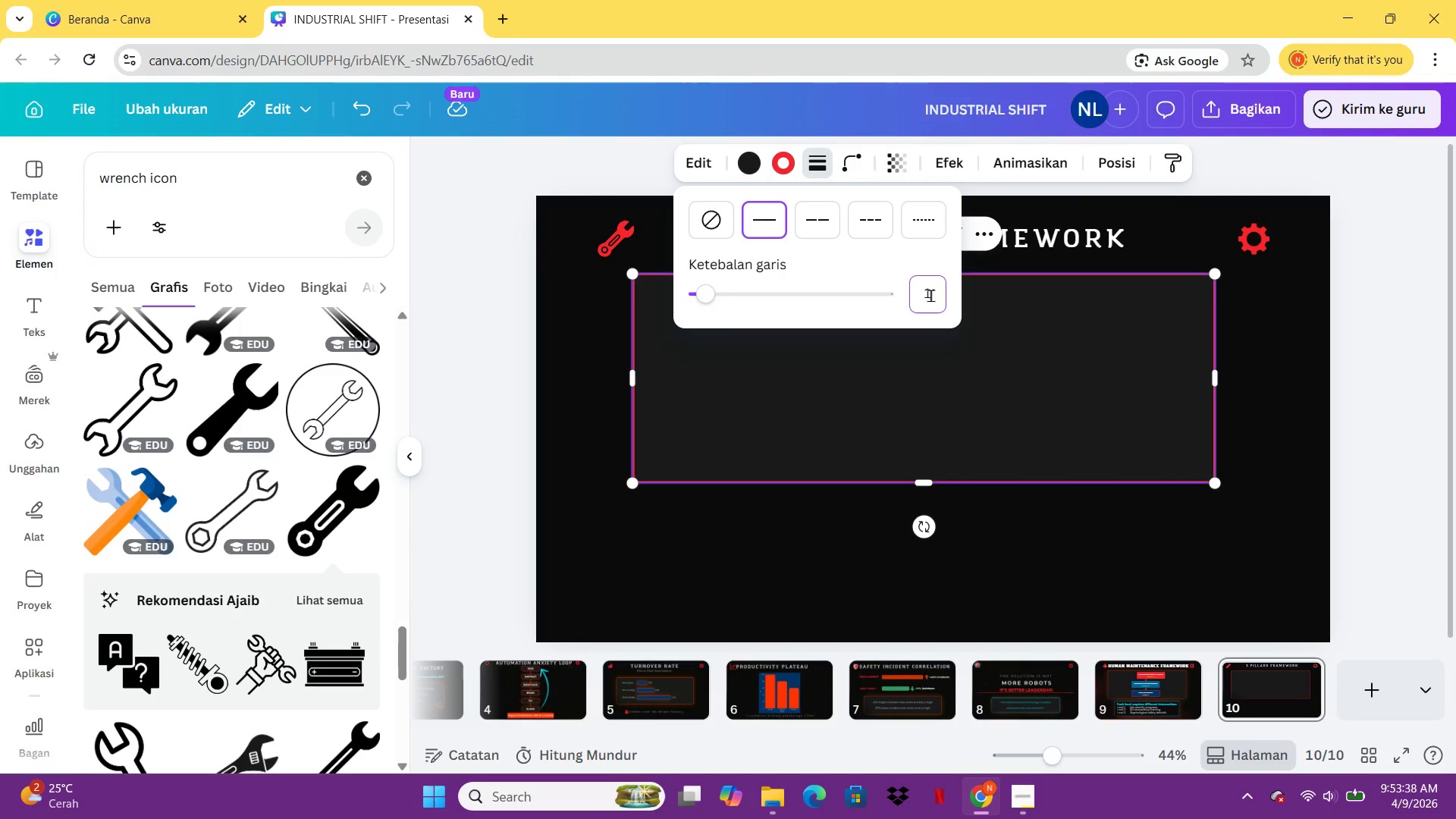 
key(Enter)
 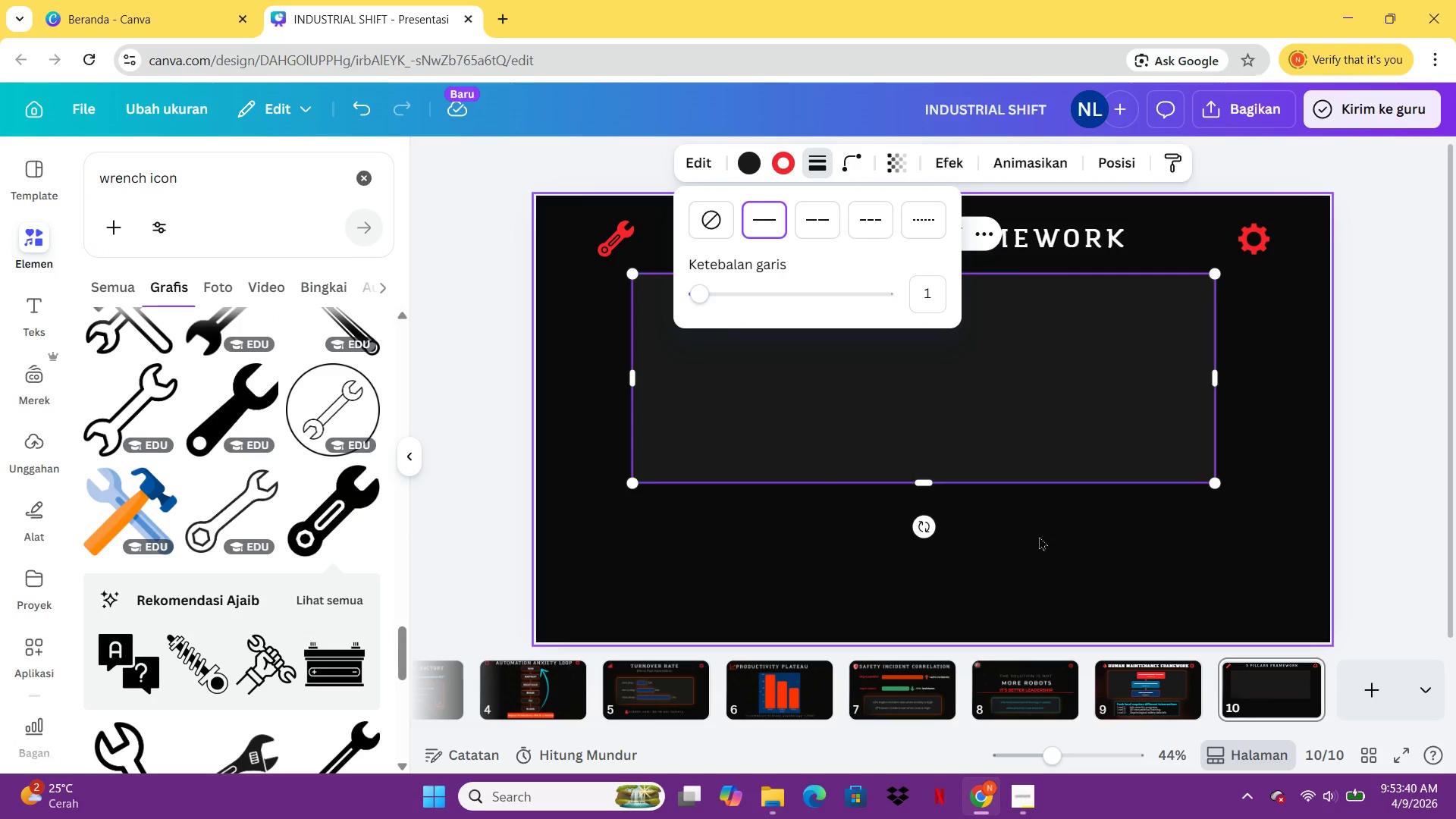 
left_click([1044, 537])
 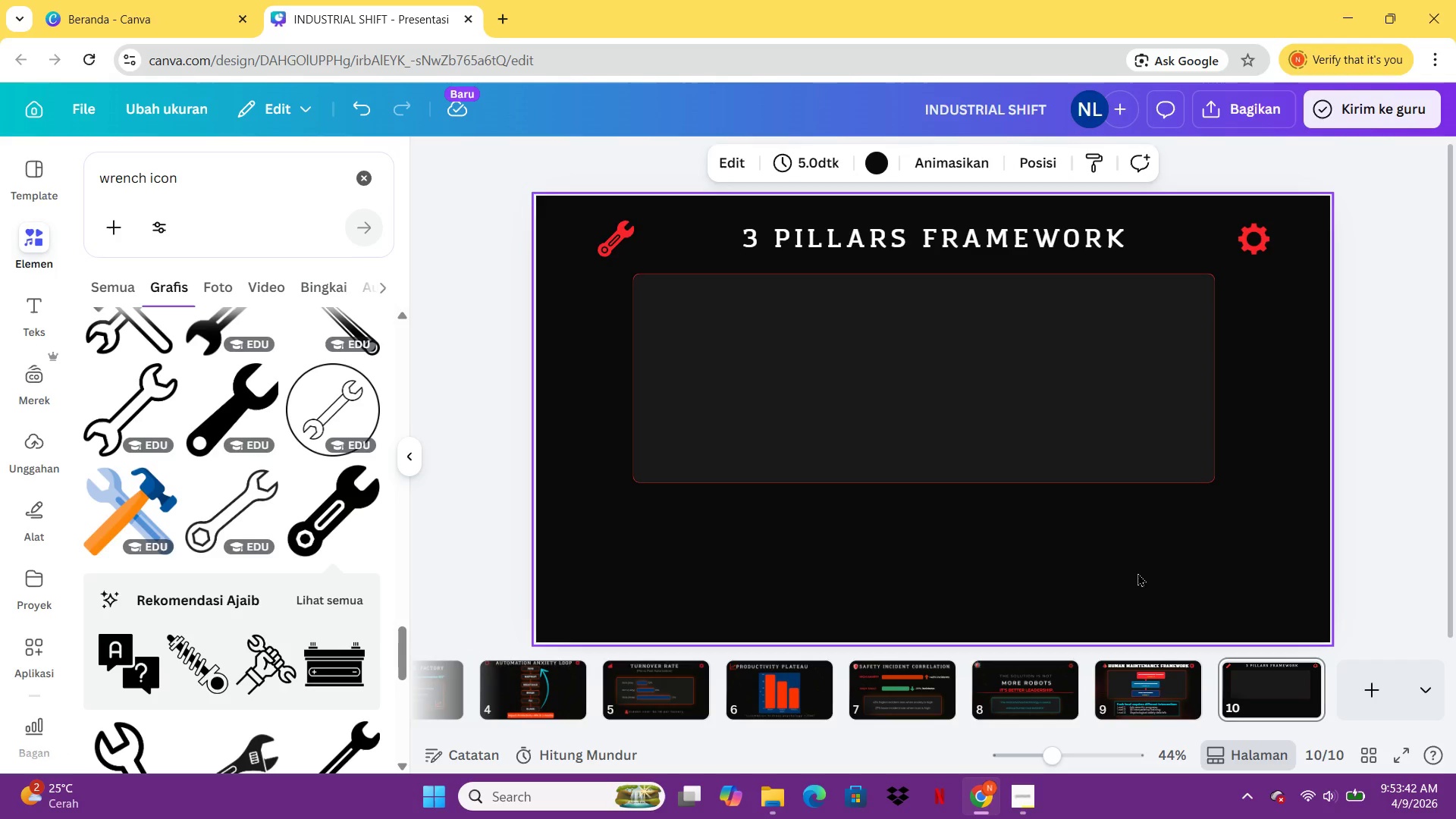 
key(Control+Z)
 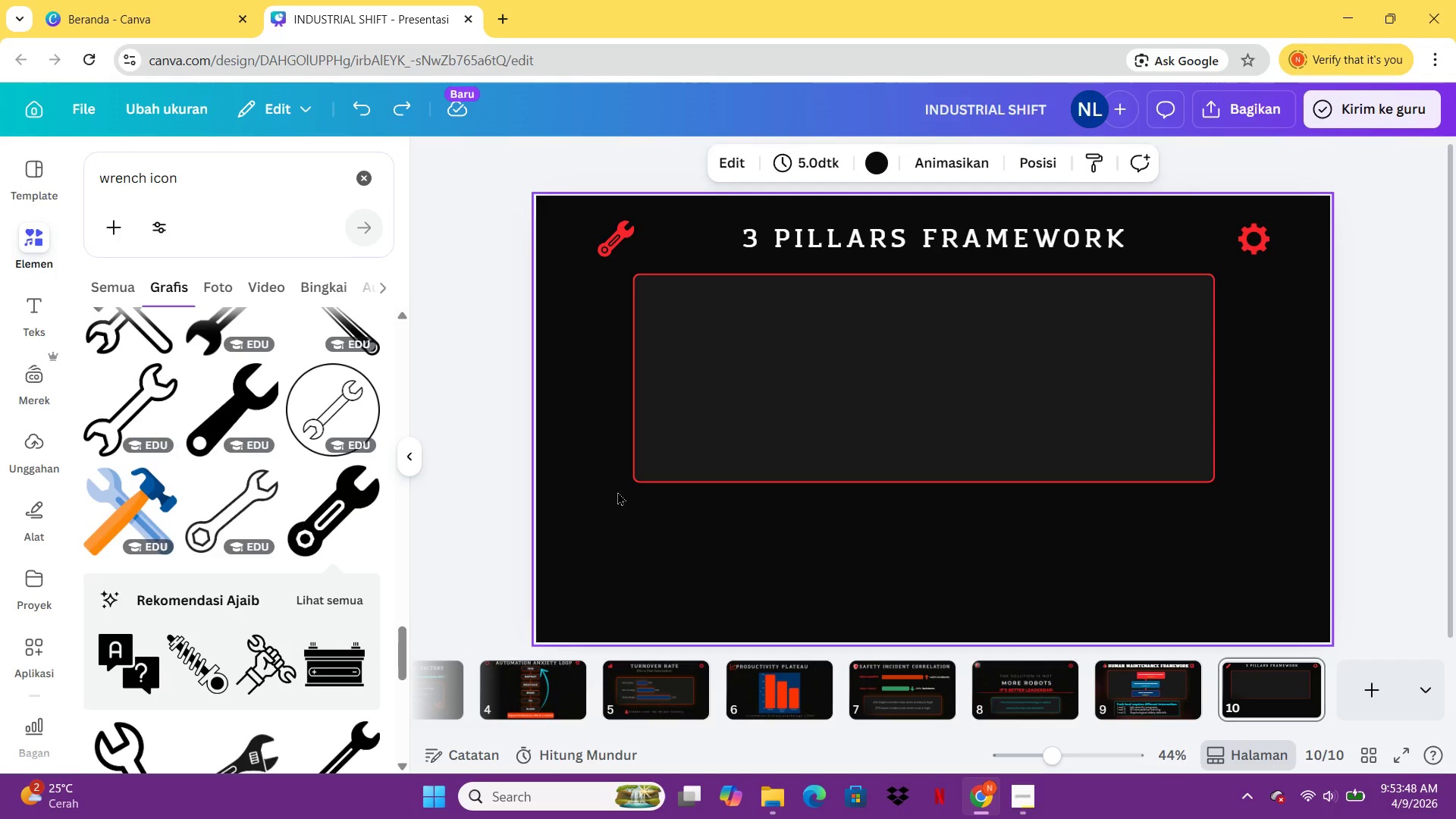 
wait(10.09)
 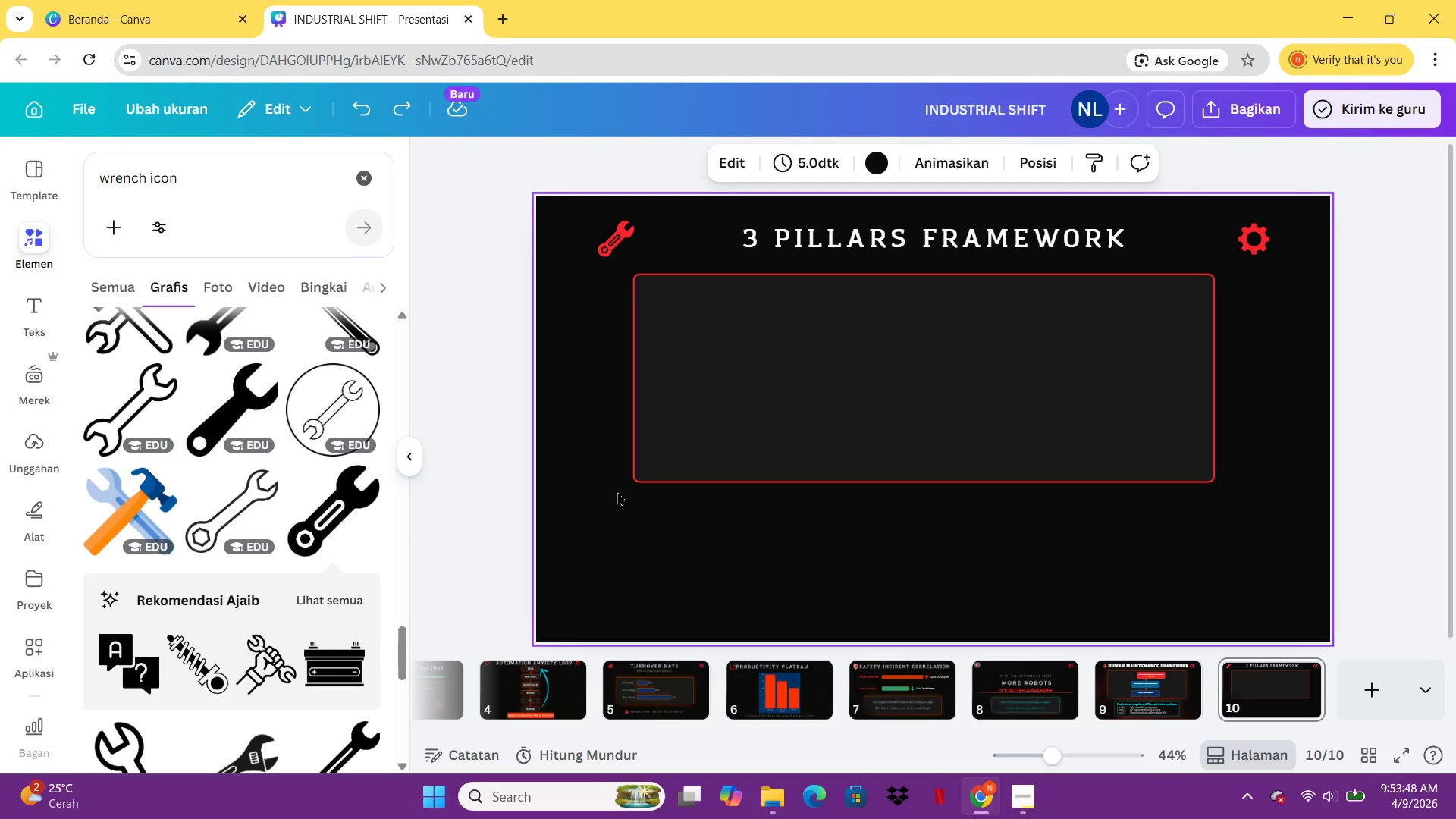 
left_click([912, 375])
 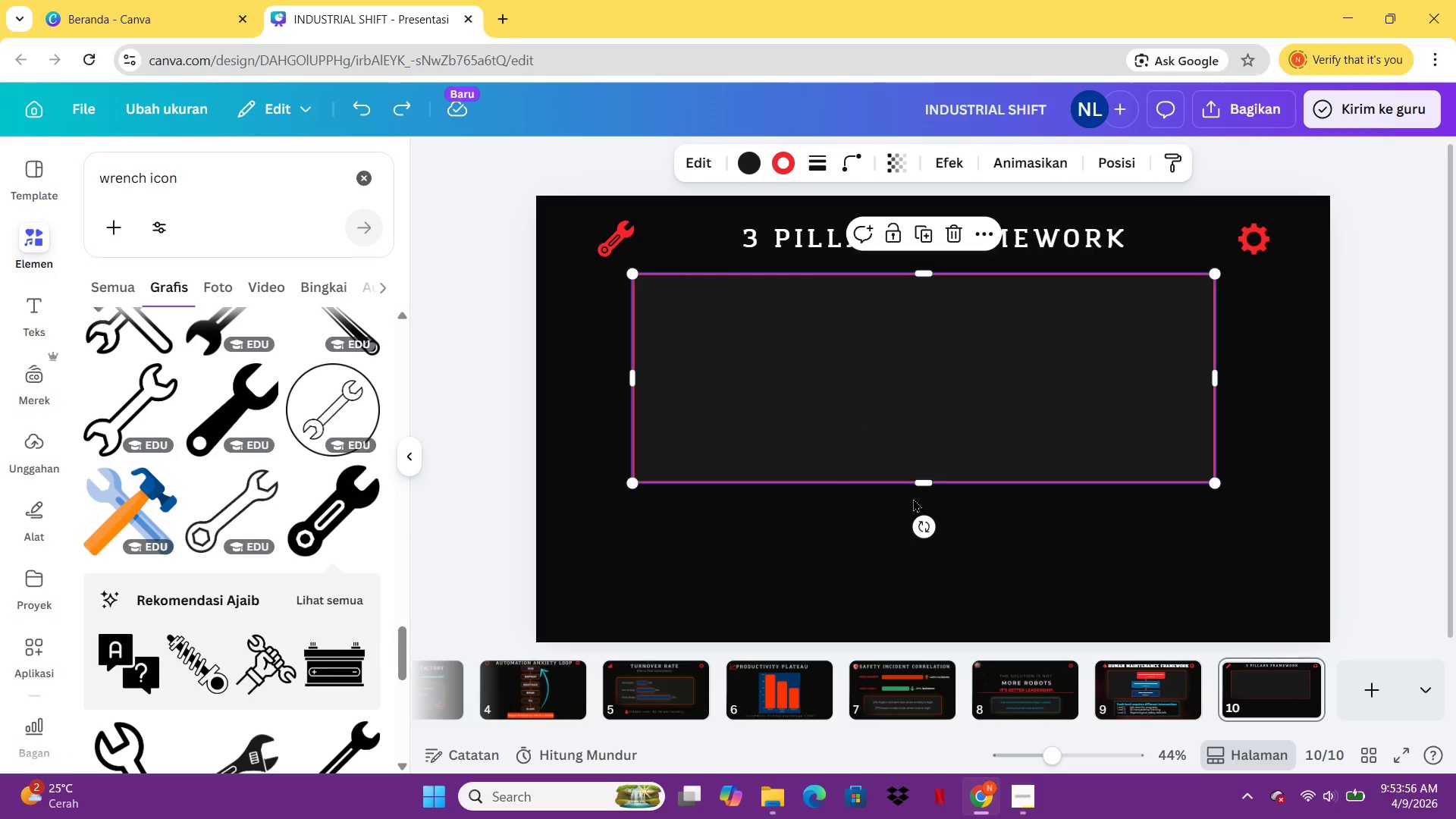 
left_click([888, 560])
 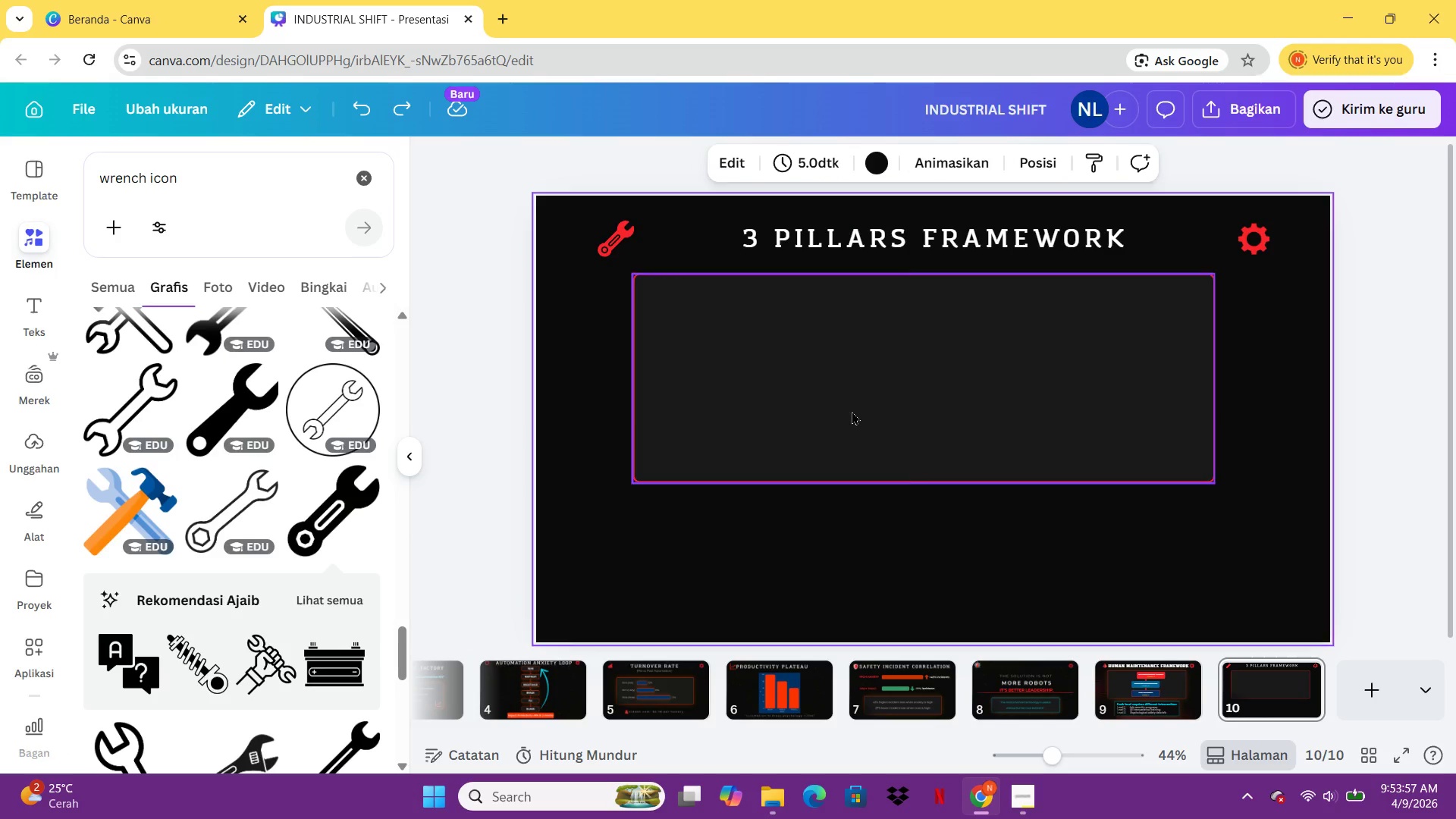 
left_click([852, 411])
 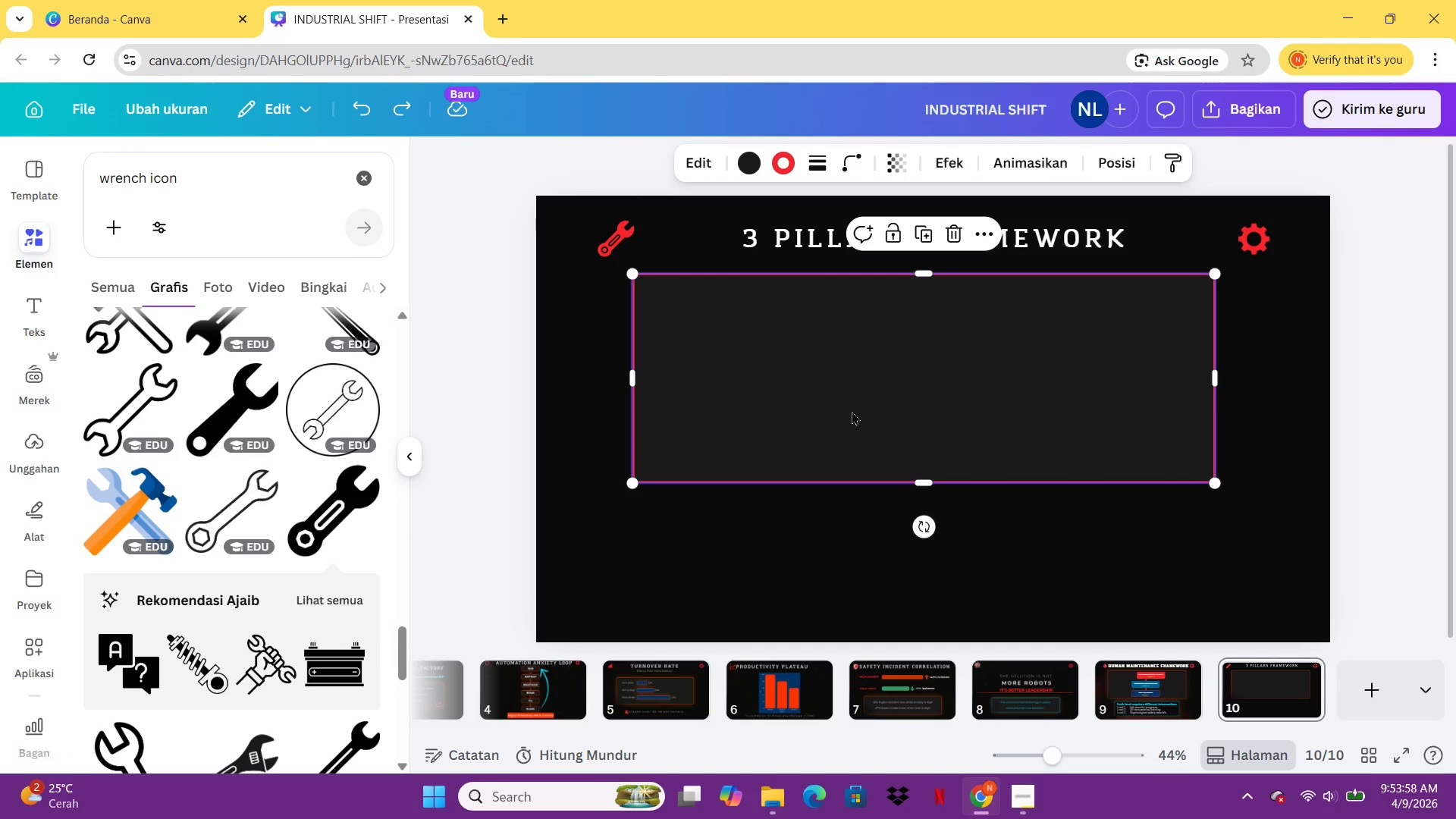 
key(Control+C)
 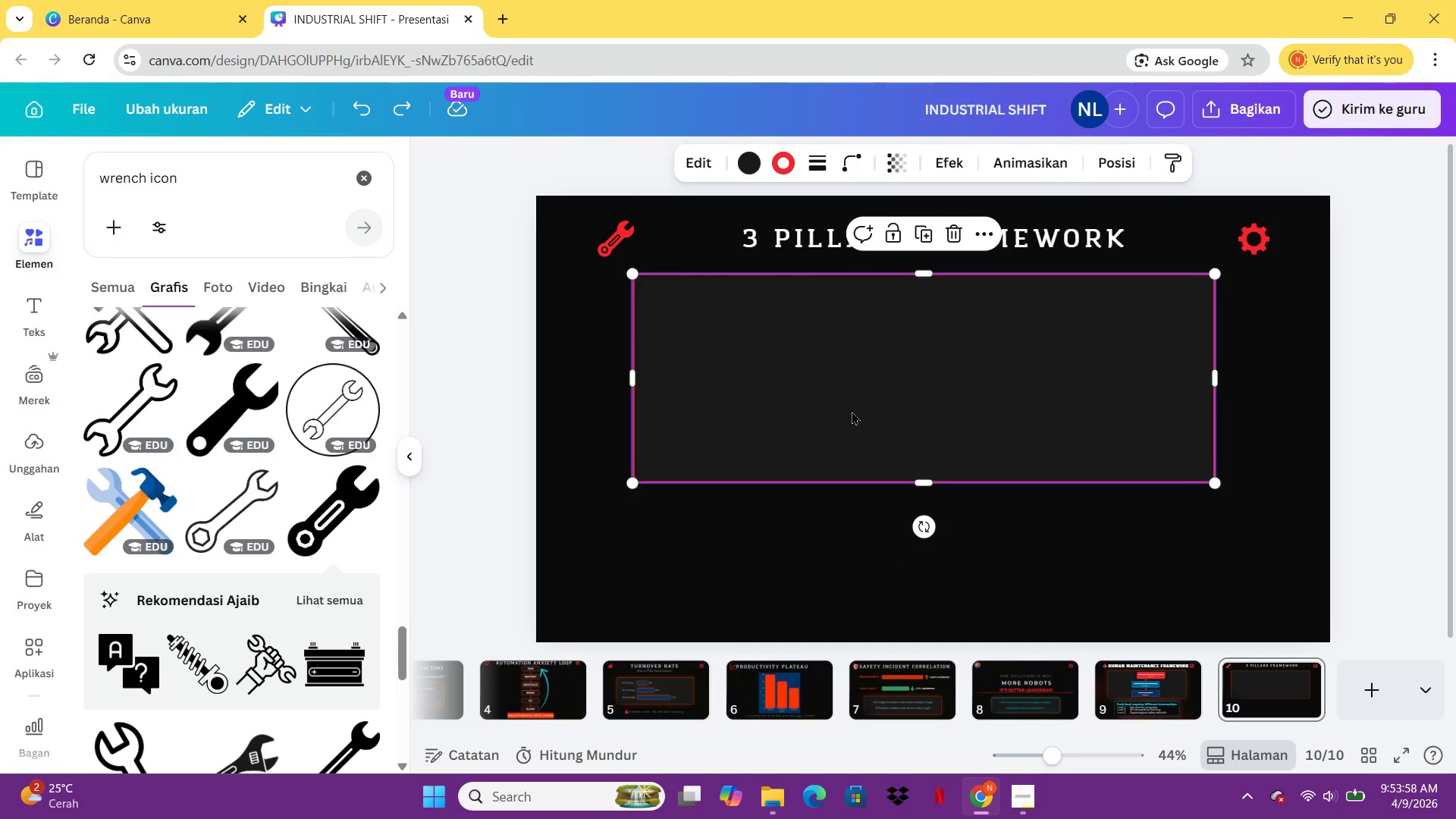 
key(Control+V)
 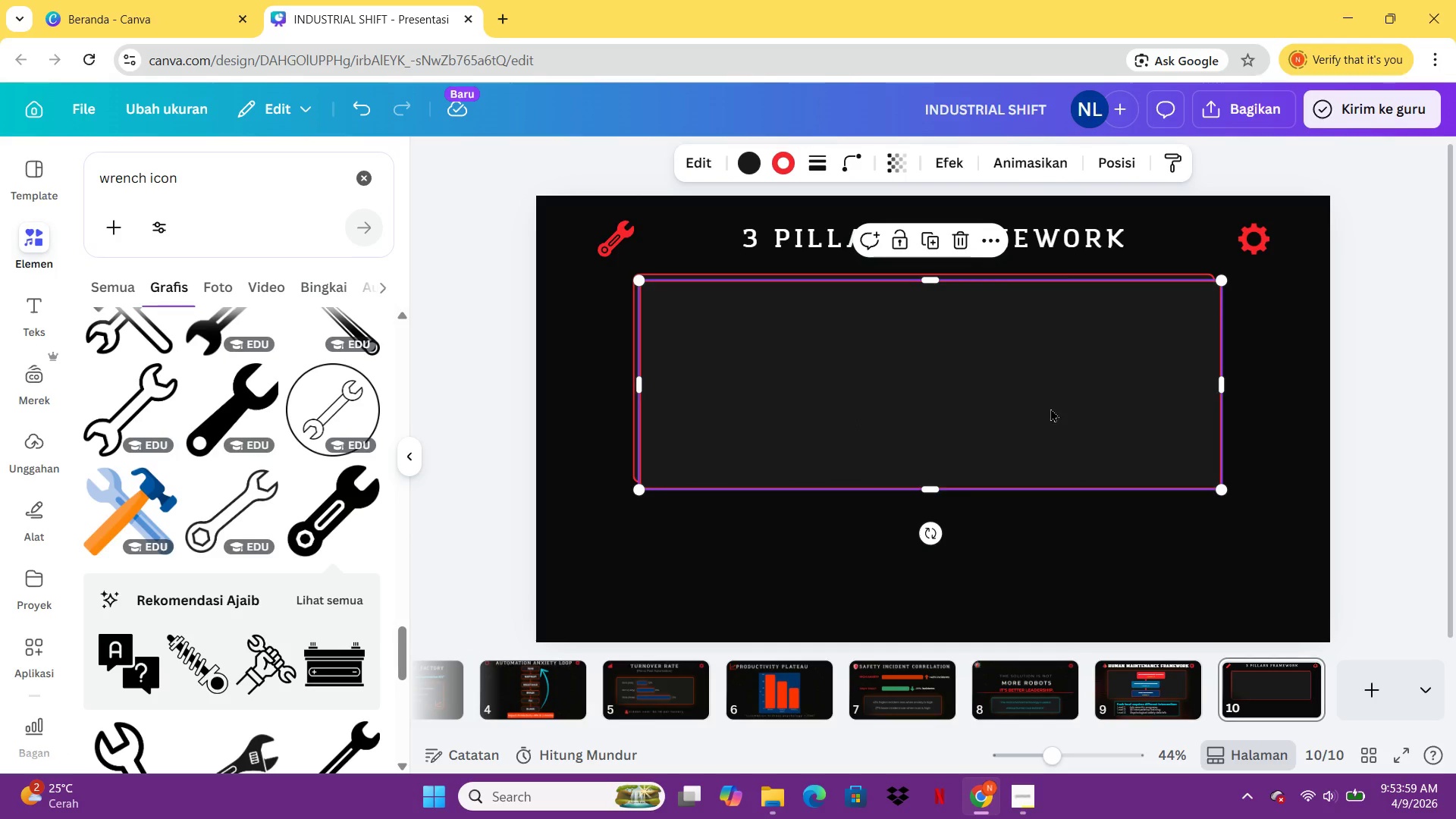 
left_click_drag(start_coordinate=[1078, 403], to_coordinate=[1041, 492])
 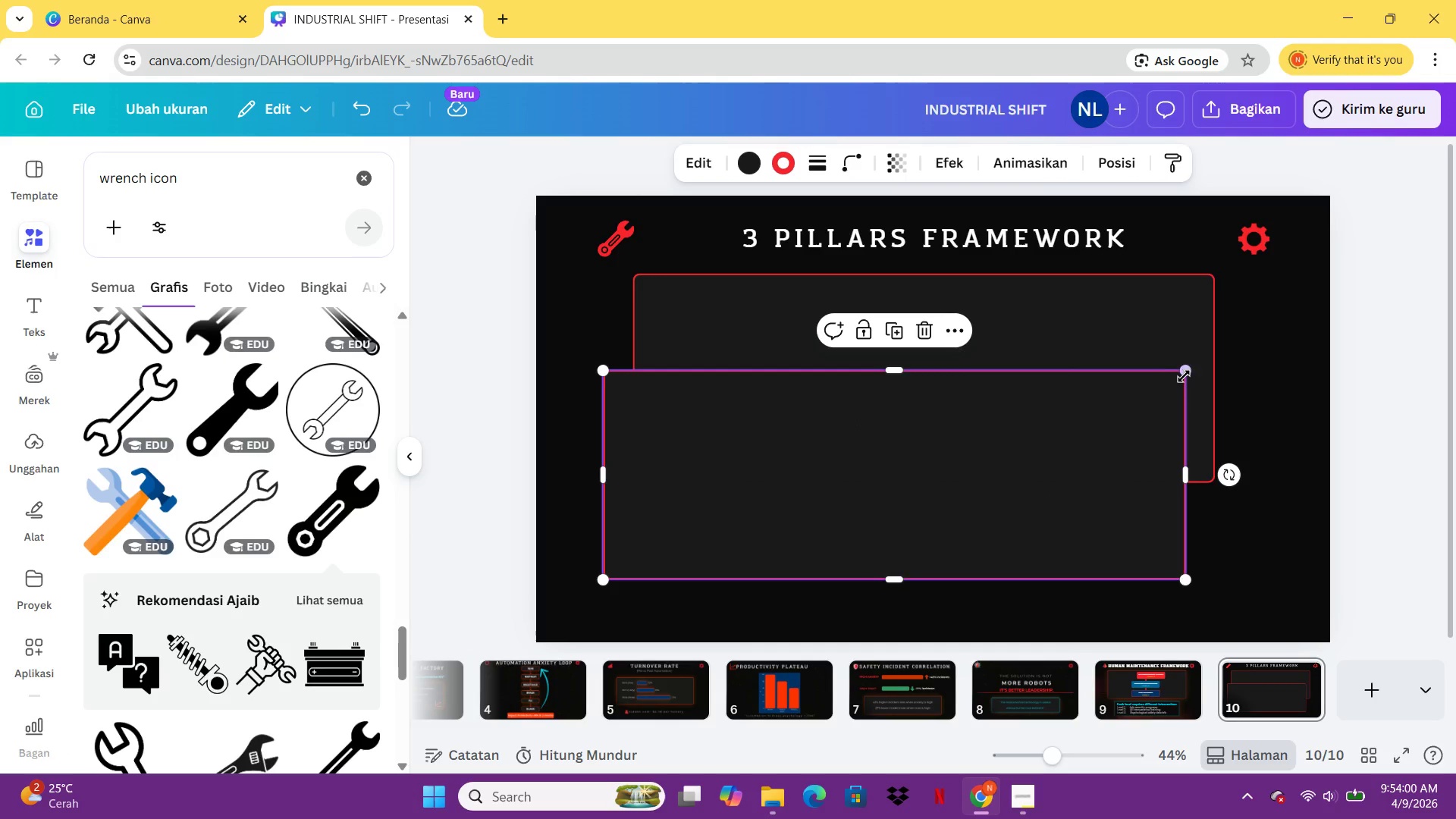 
left_click_drag(start_coordinate=[1184, 377], to_coordinate=[770, 415])
 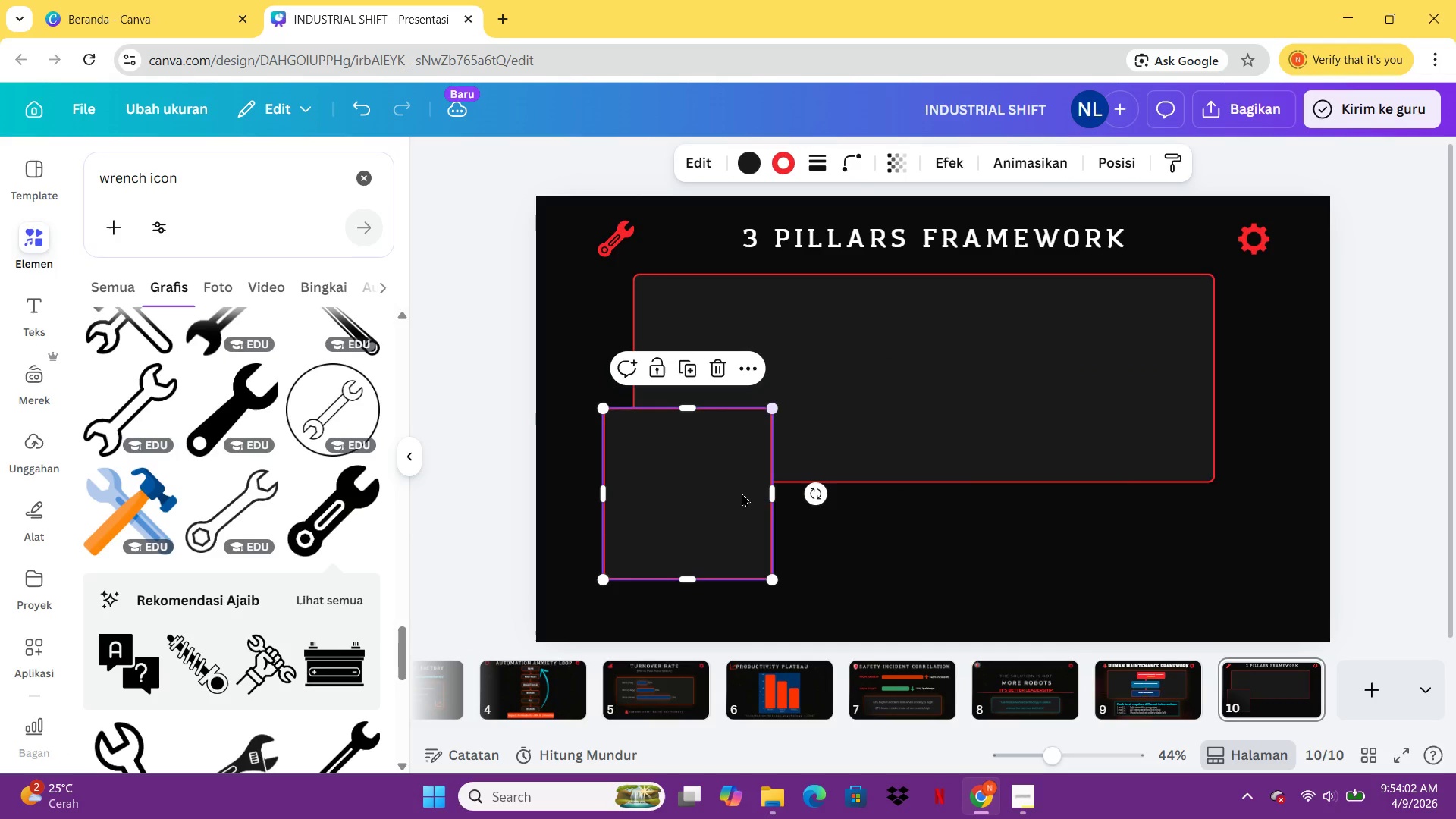 
left_click_drag(start_coordinate=[742, 494], to_coordinate=[799, 373])
 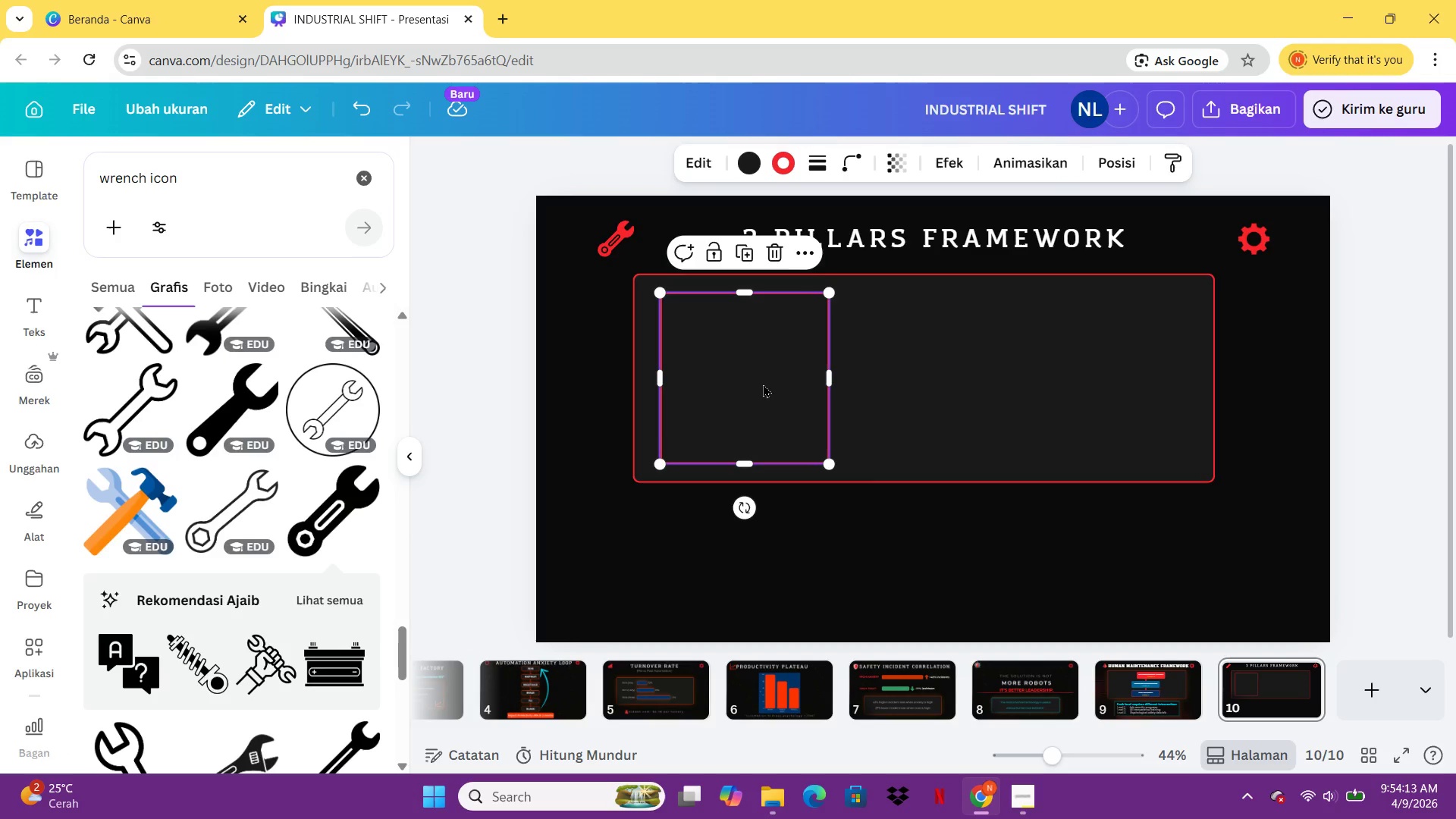 
wait(13.77)
 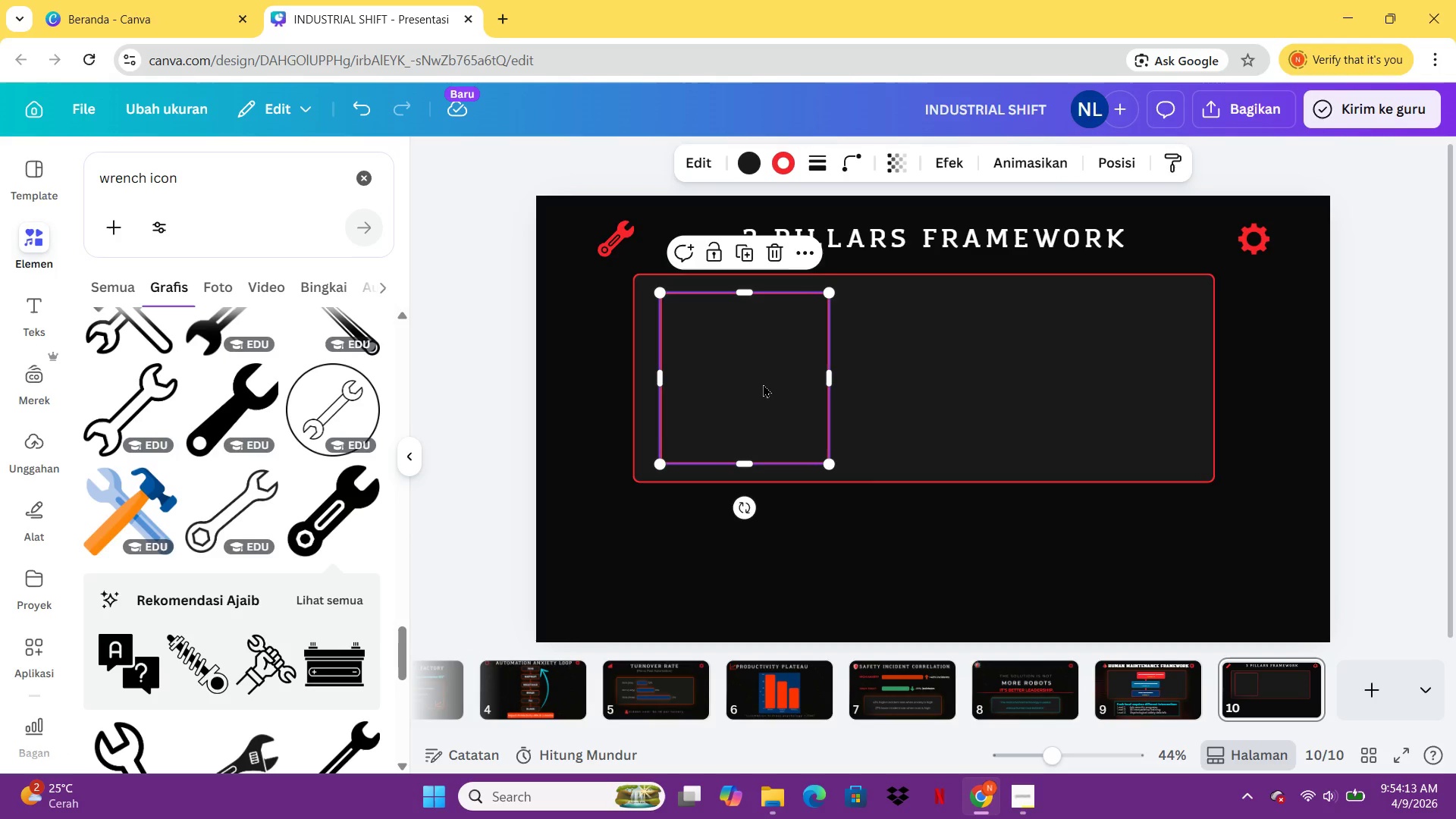 
left_click([742, 157])
 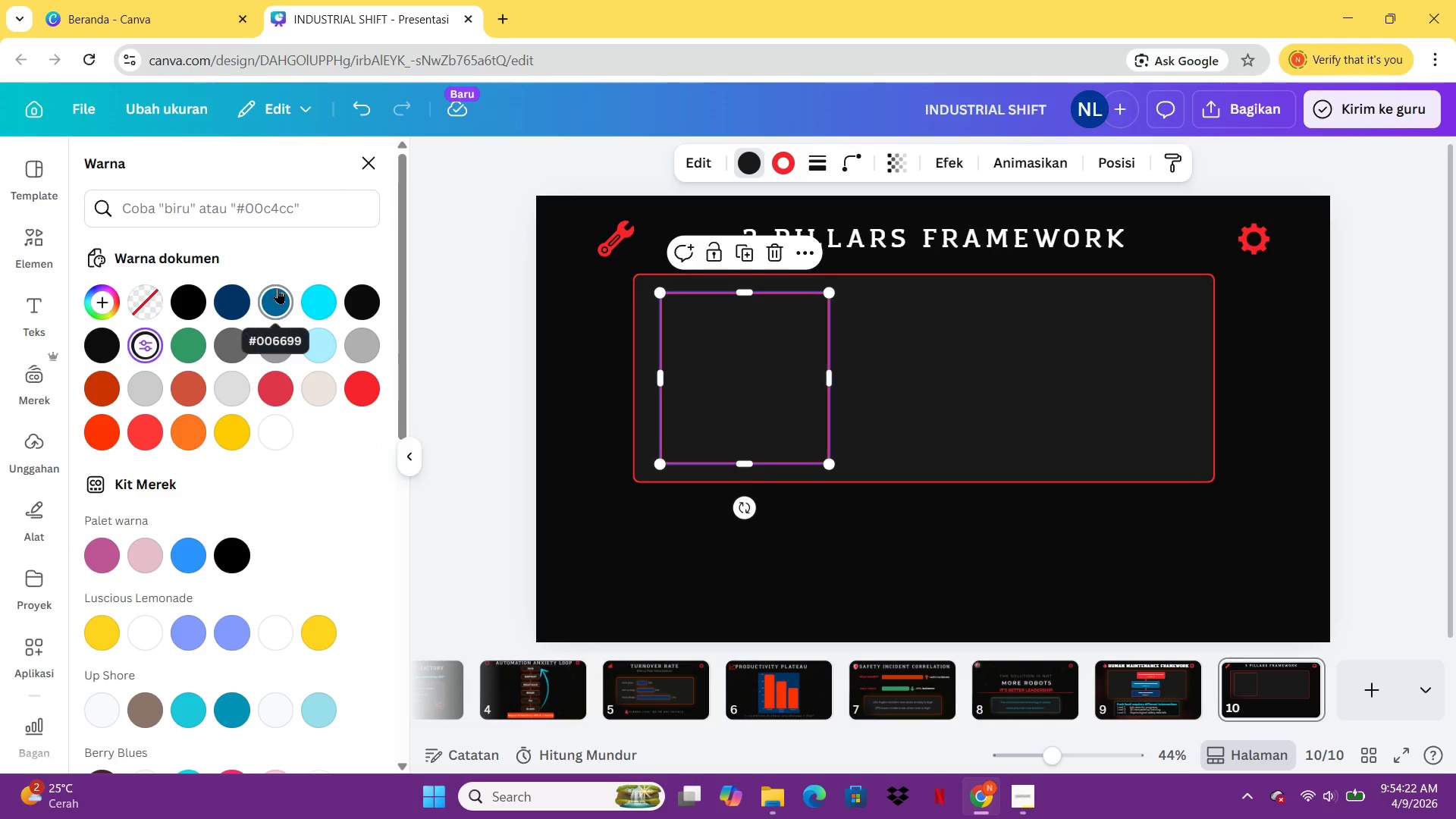 
wait(6.19)
 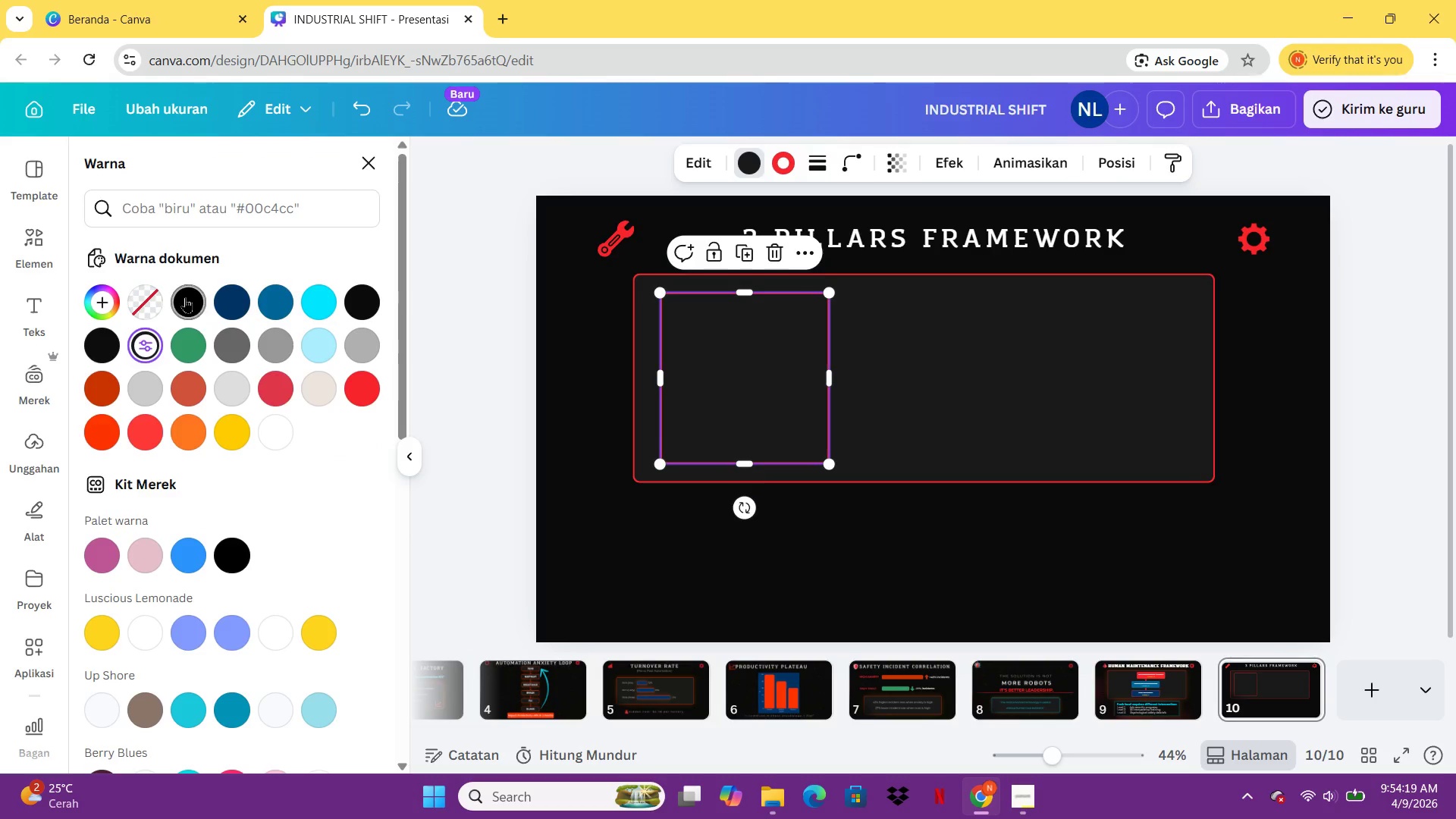 
left_click([275, 203])
 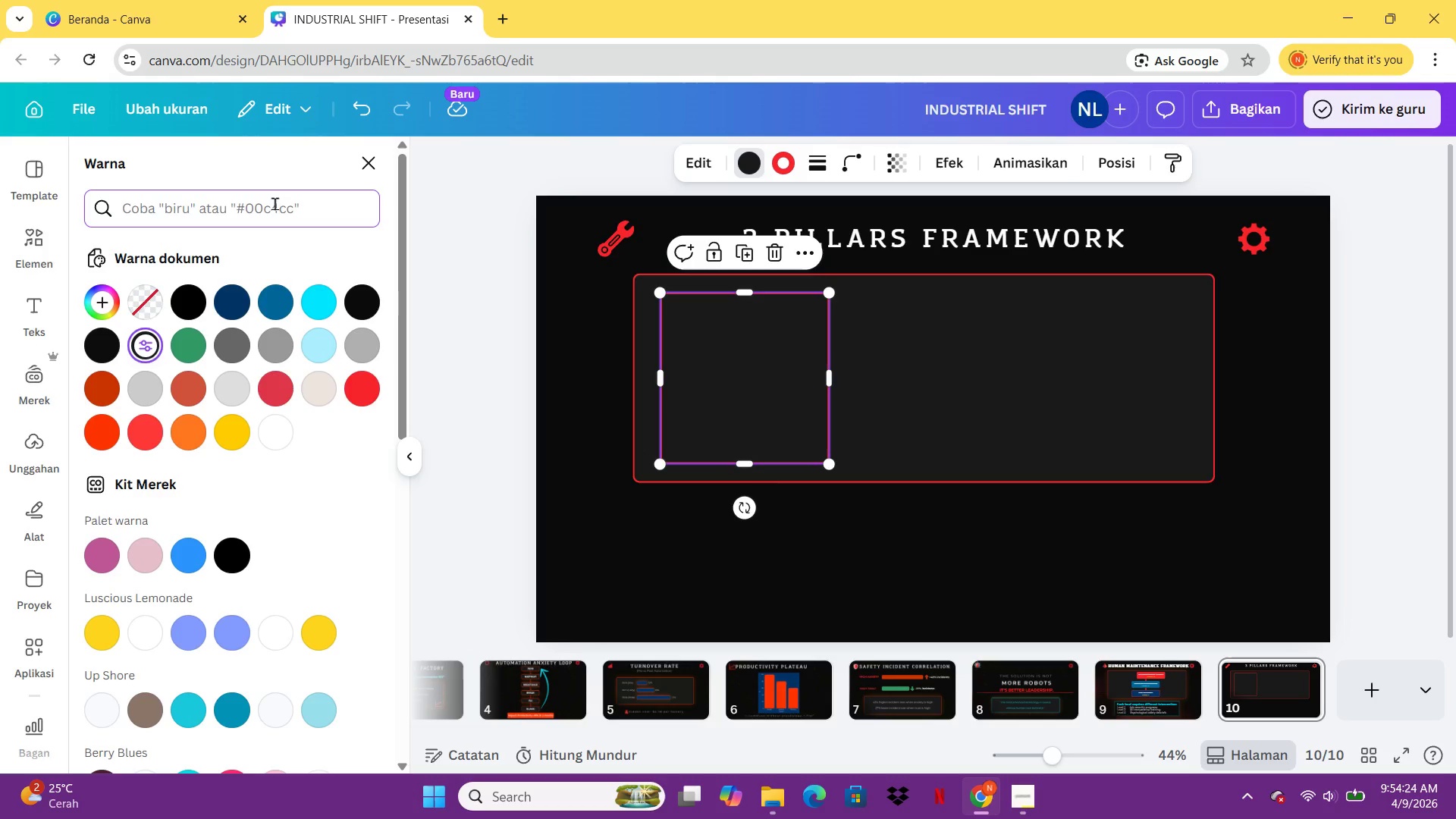 
type(0D0D0D)
 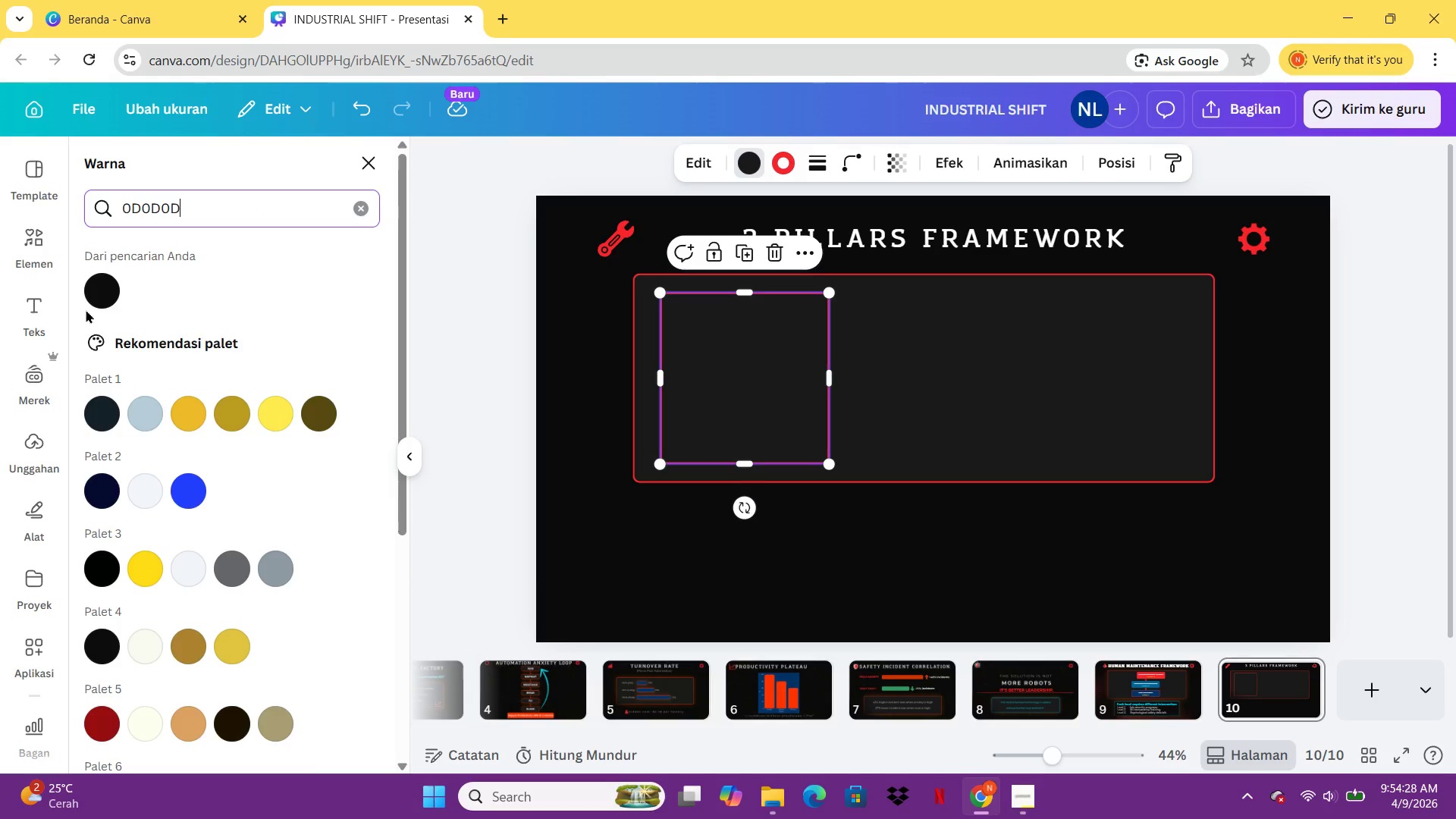 
left_click([111, 287])
 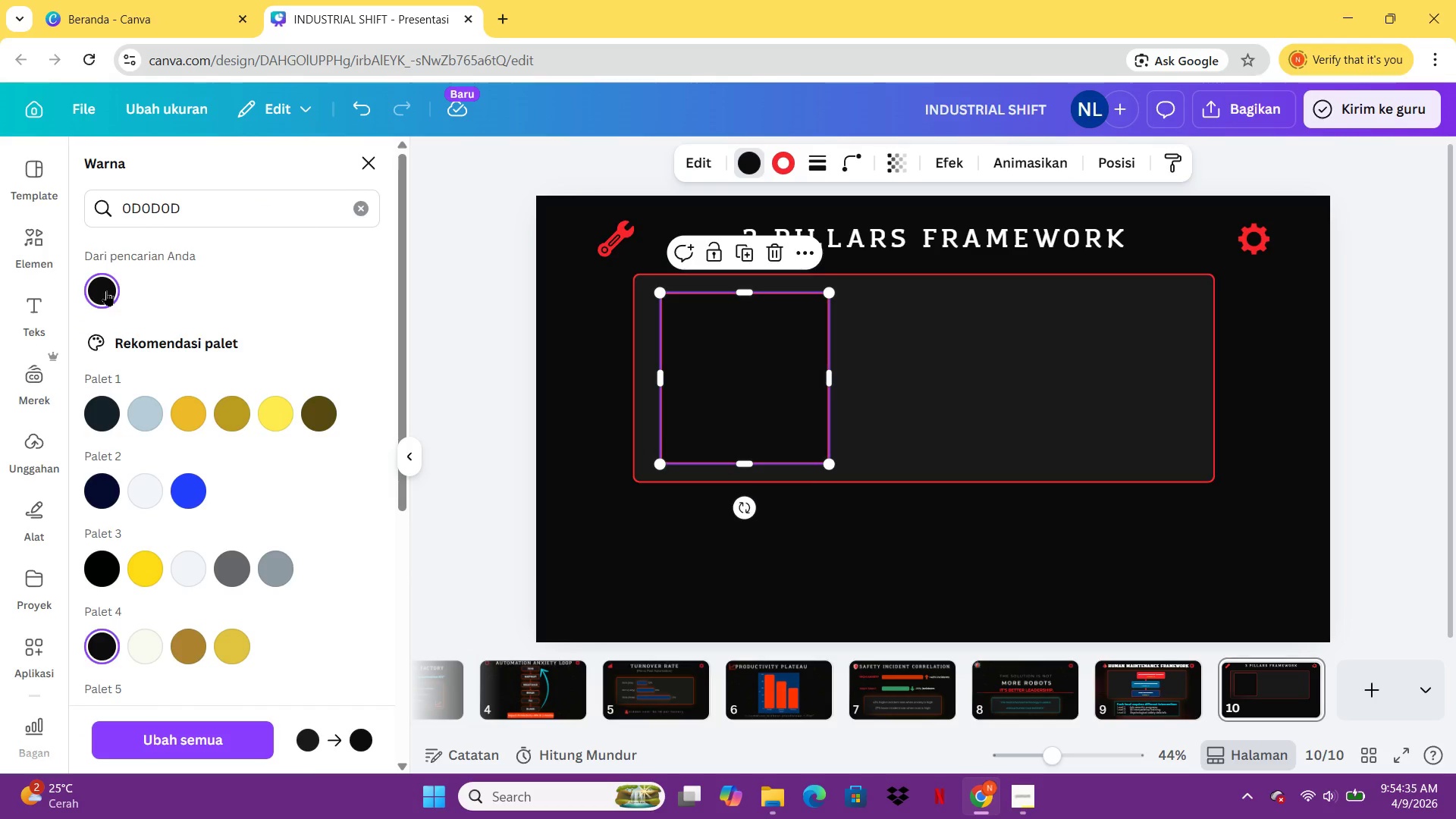 
wait(8.0)
 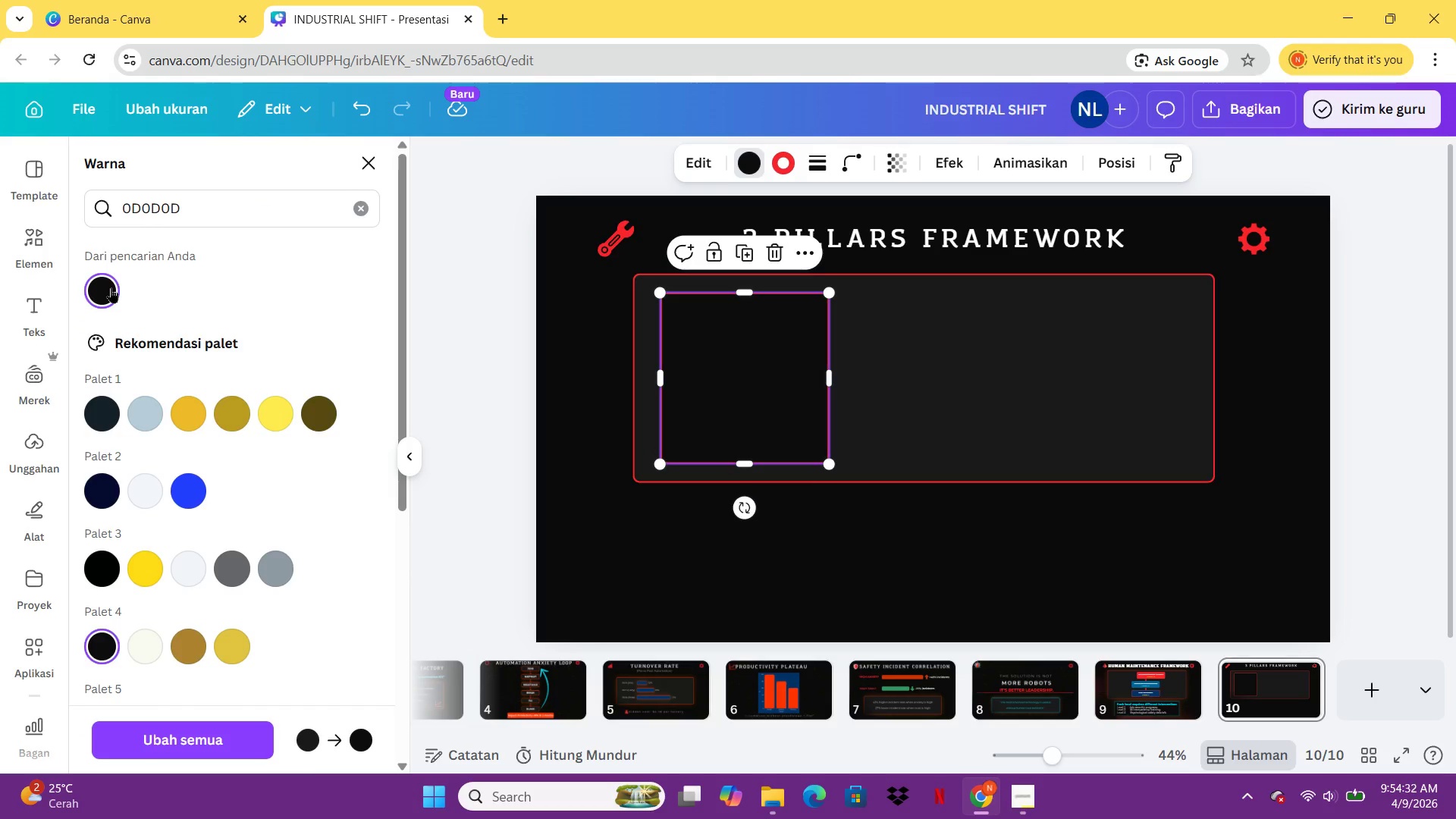 
left_click([778, 151])
 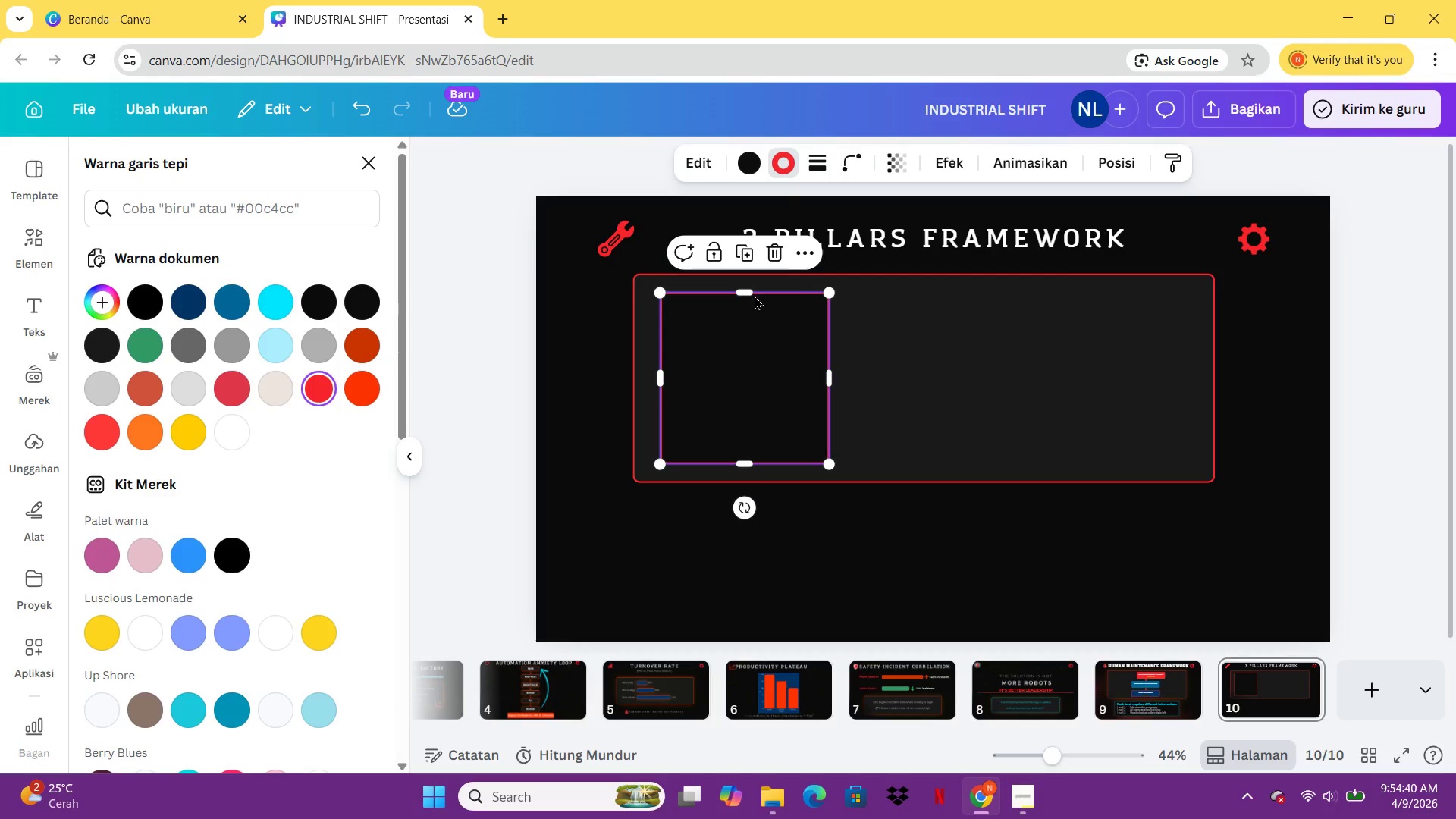 
left_click([813, 151])
 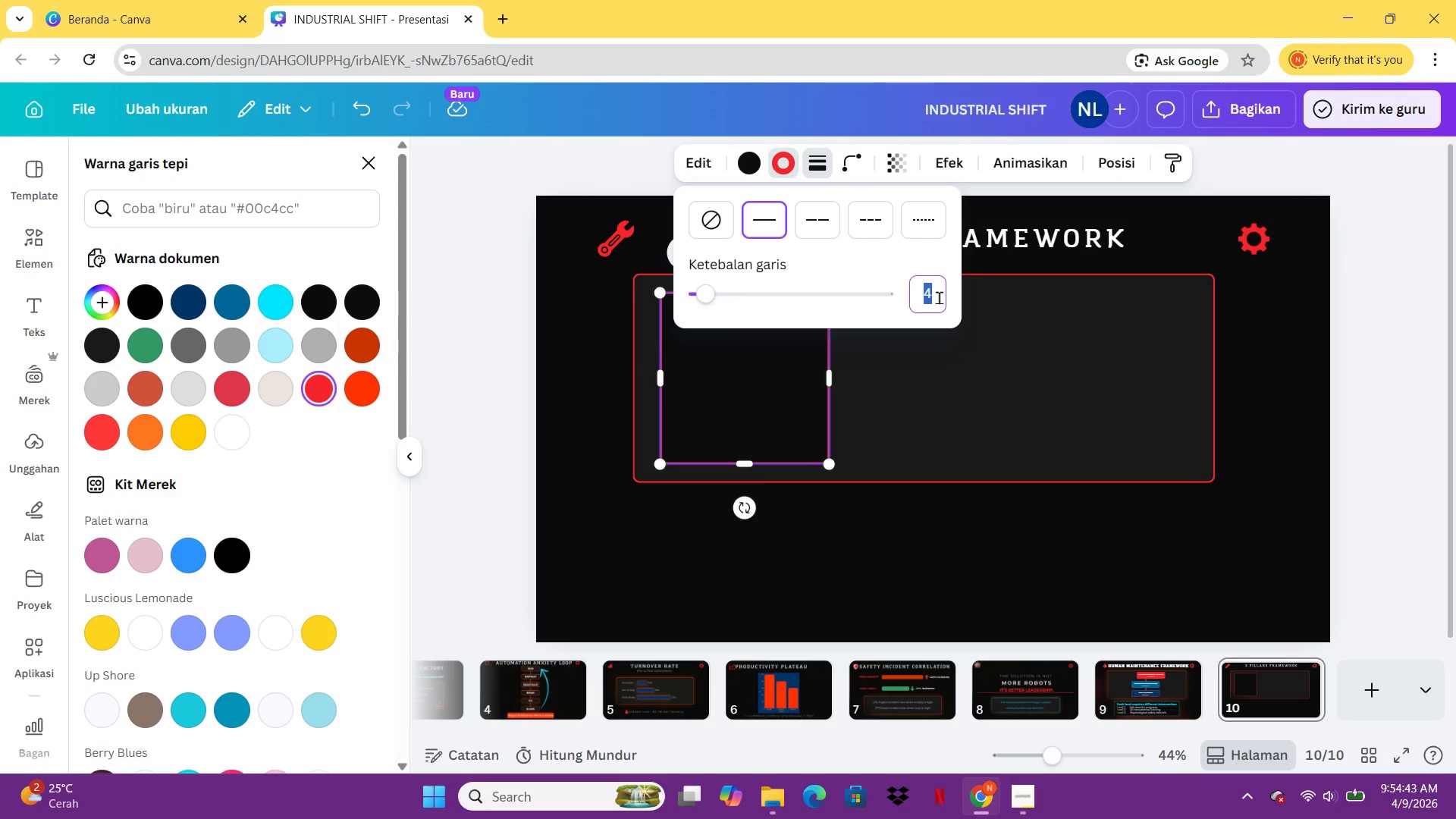 
key(1)
 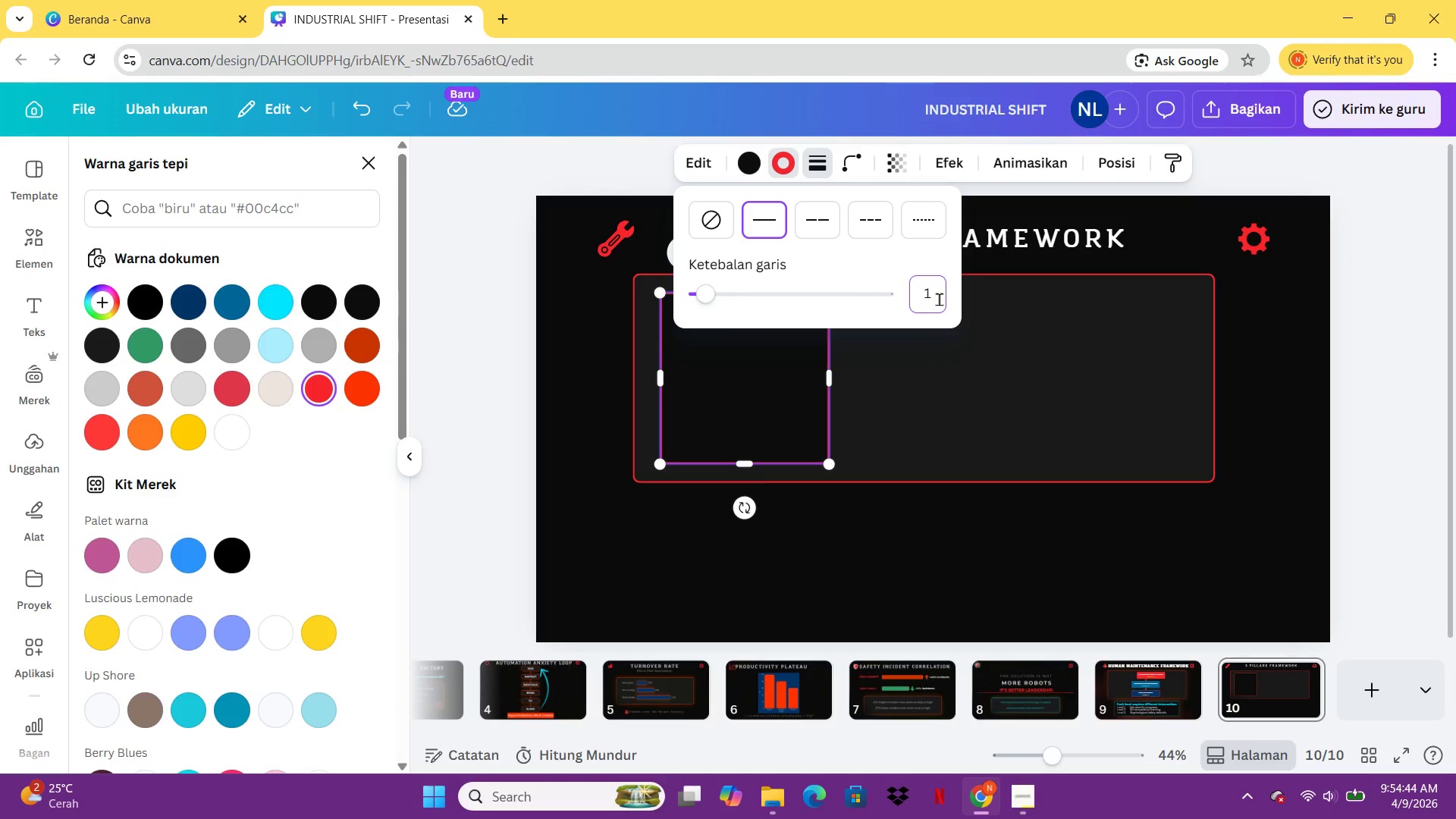 
key(Enter)
 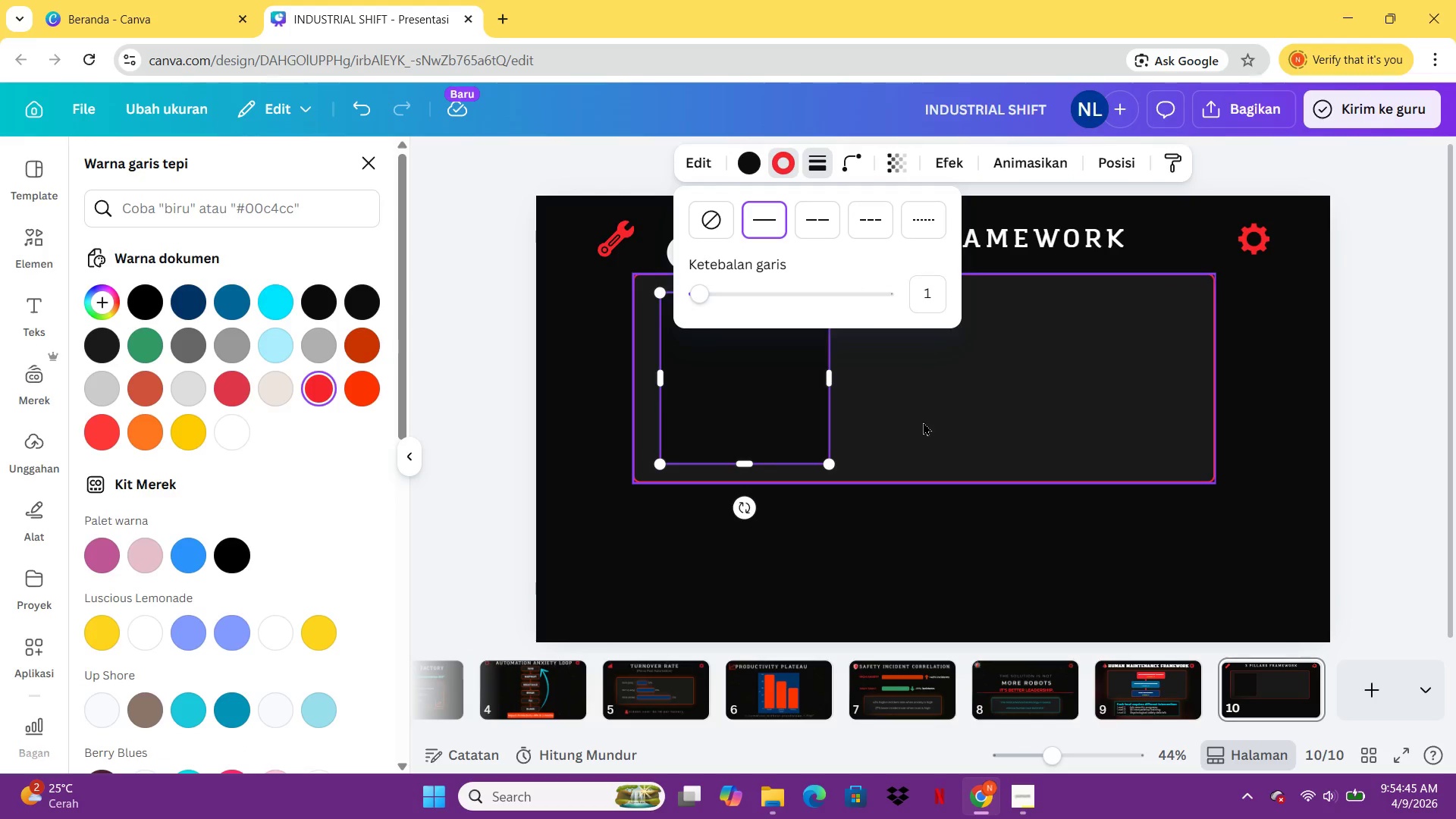 
left_click([923, 422])
 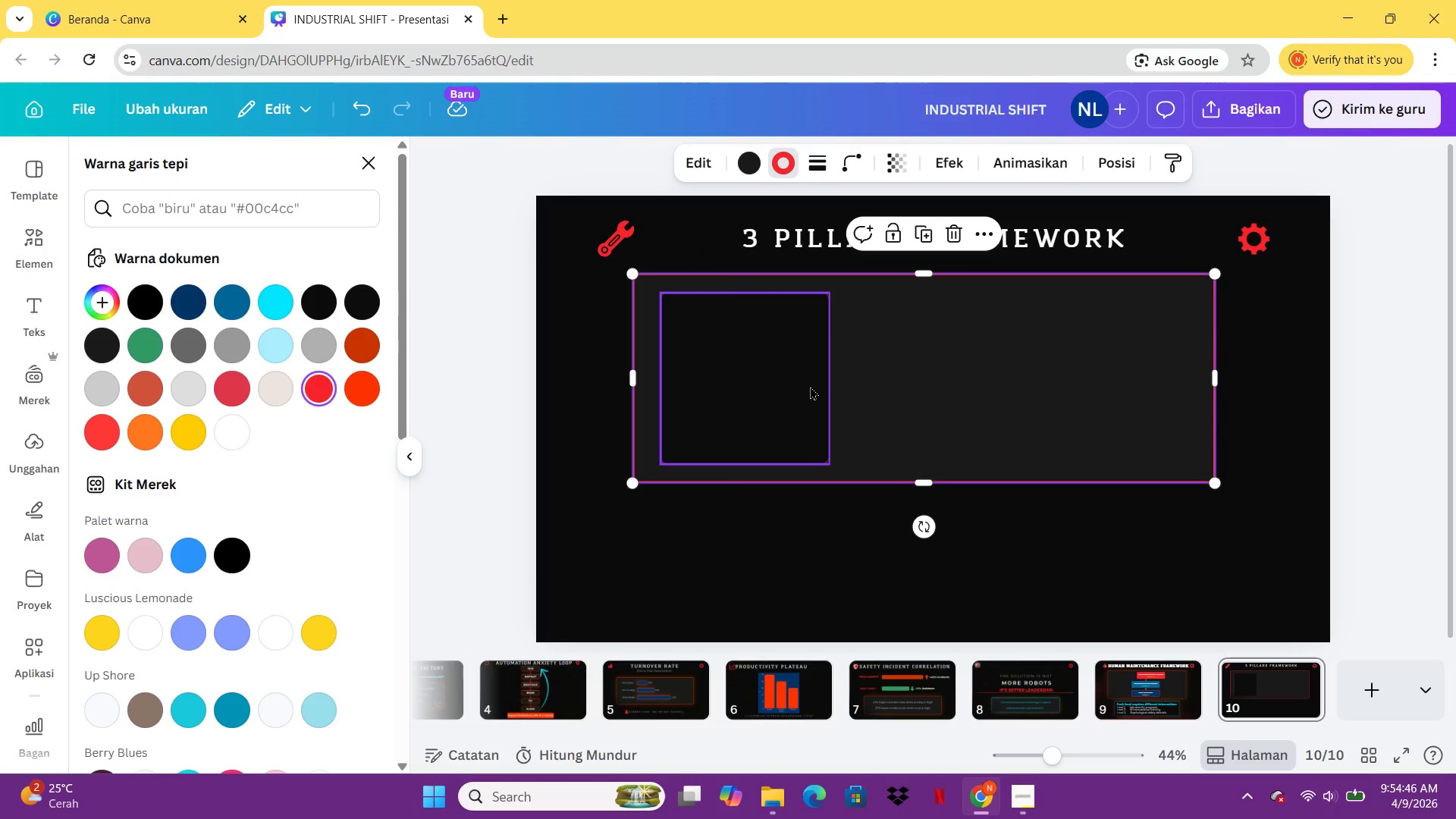 
left_click([810, 386])
 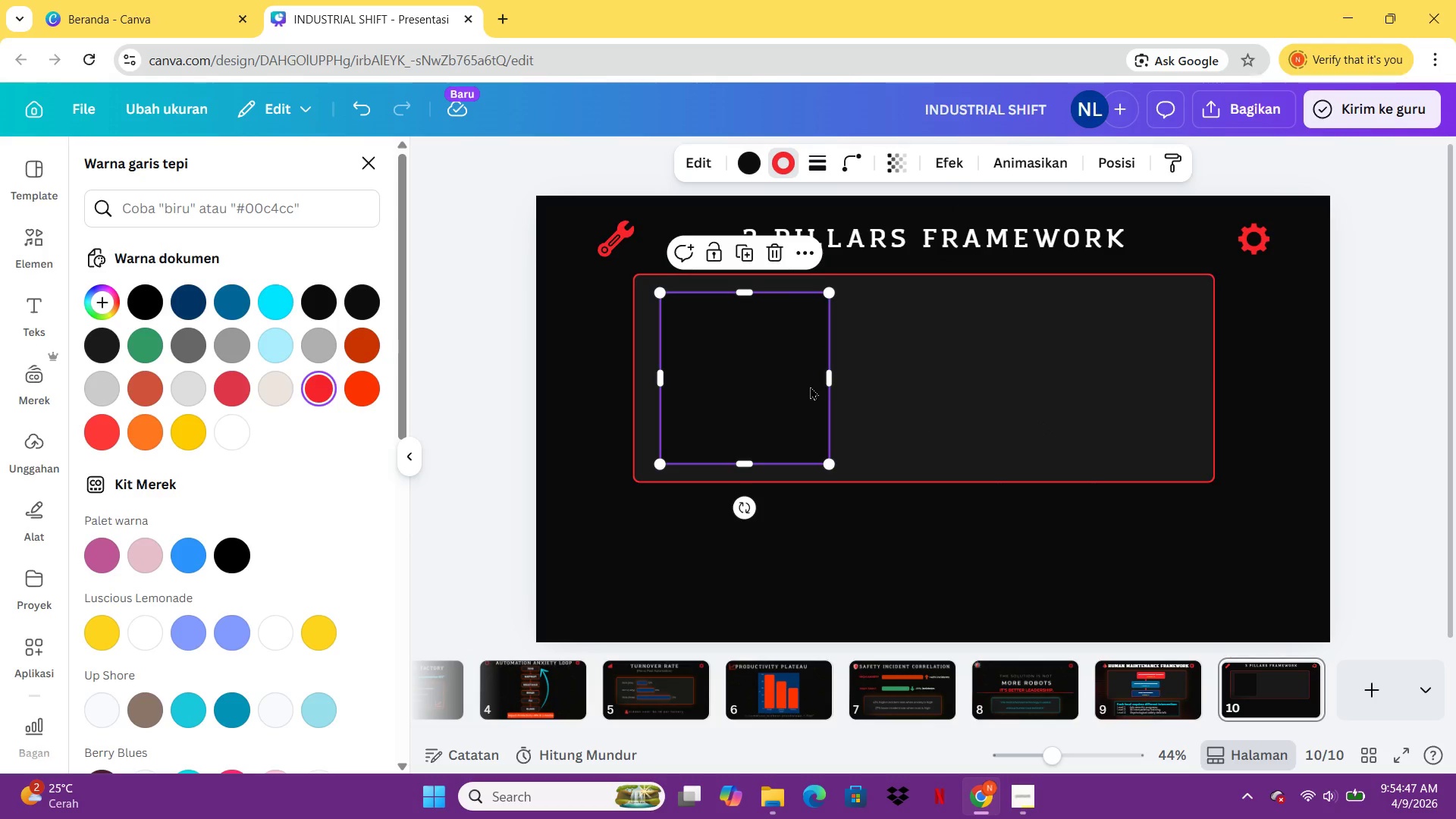 
key(Control+C)
 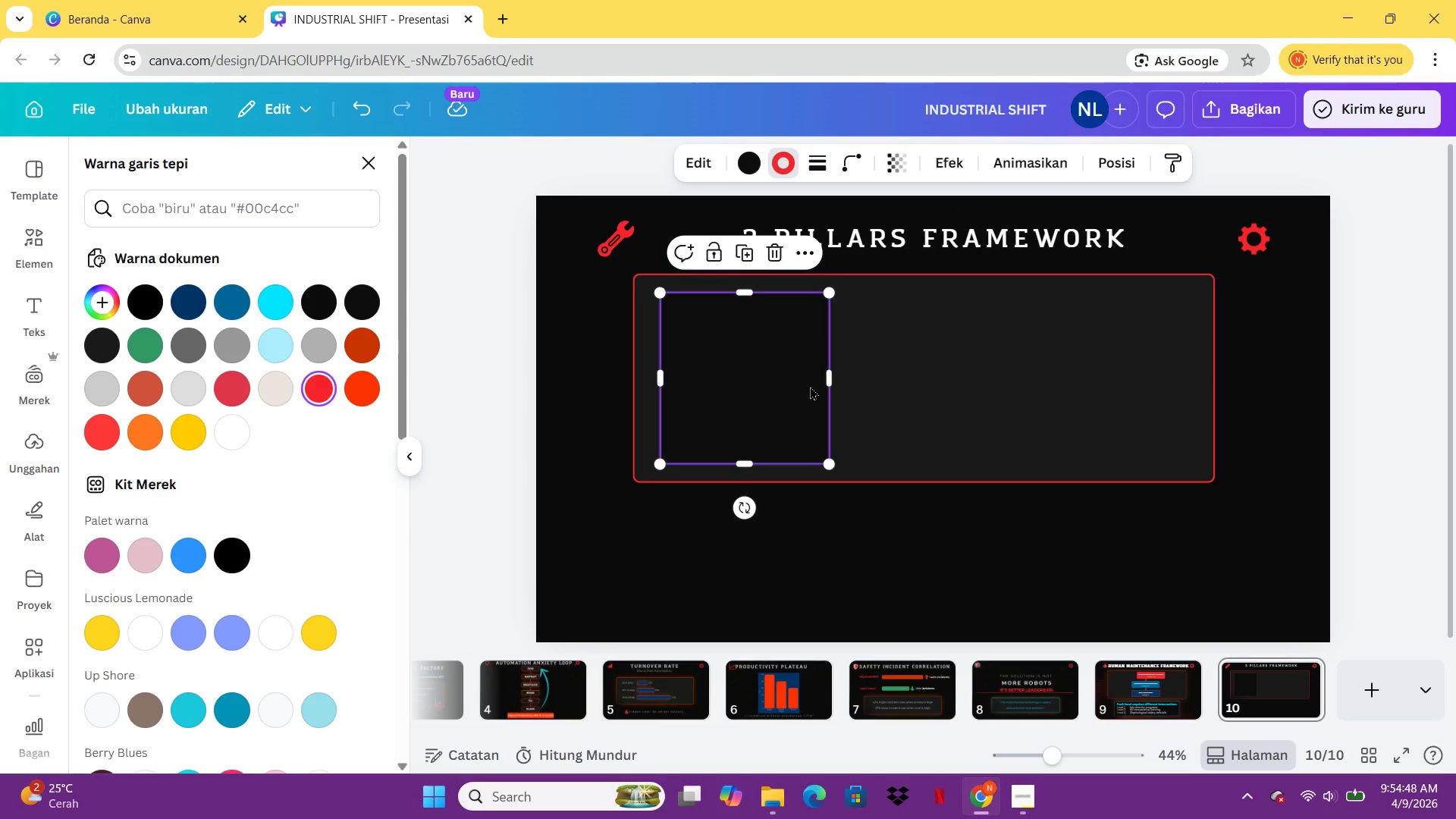 
key(Control+V)
 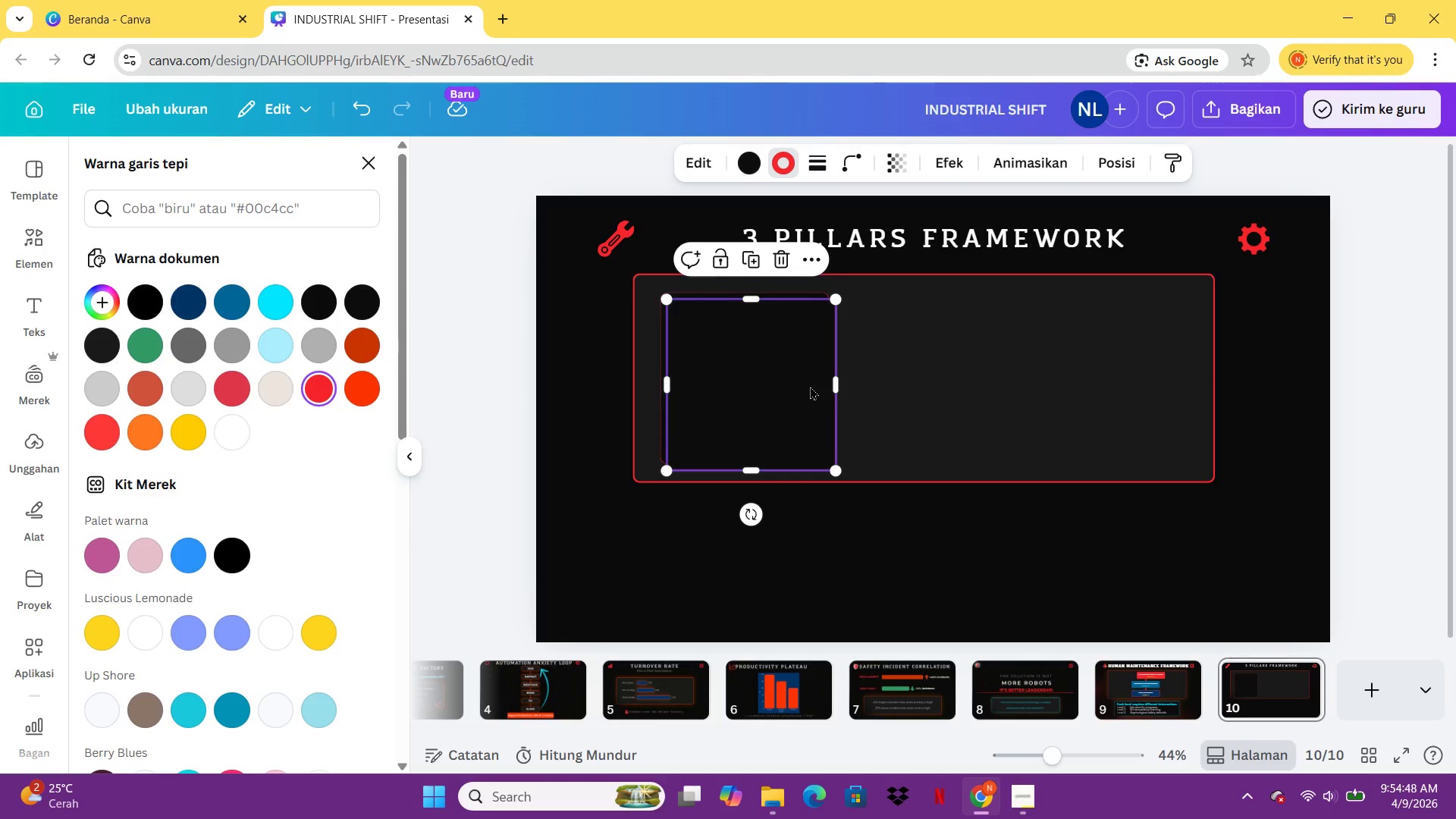 
left_click_drag(start_coordinate=[810, 386], to_coordinate=[980, 376])
 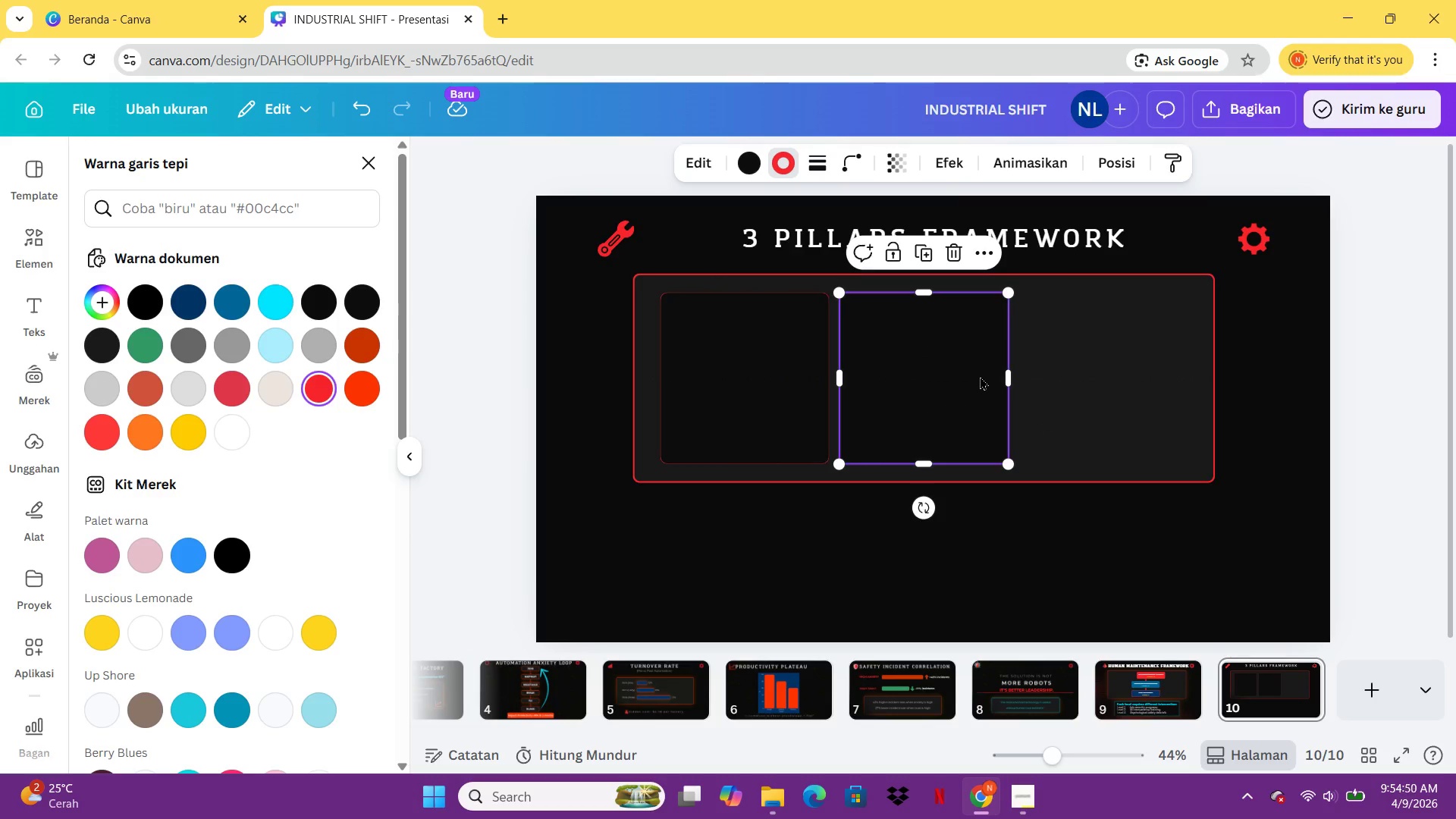 
key(Control+C)
 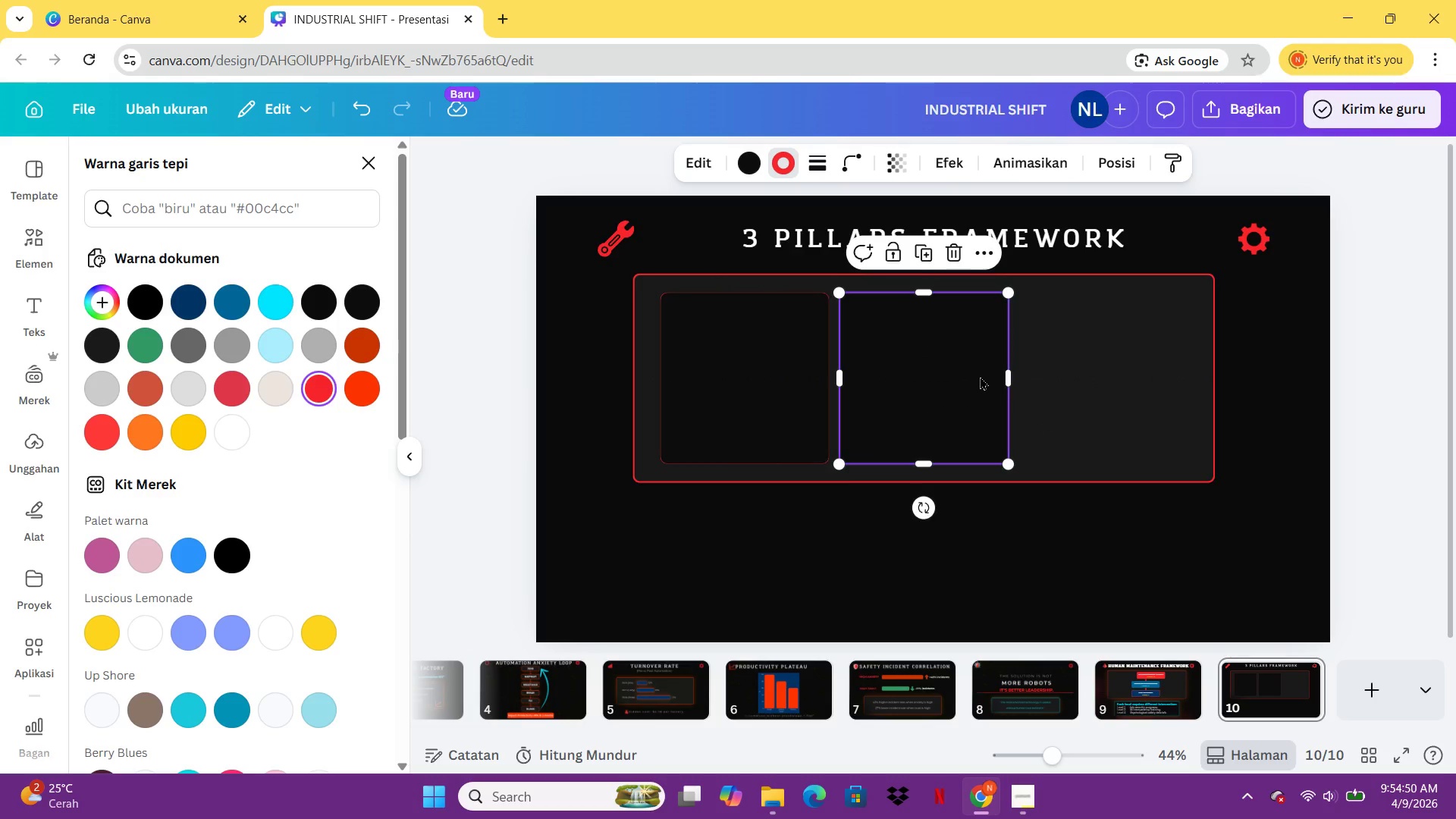 
key(Control+V)
 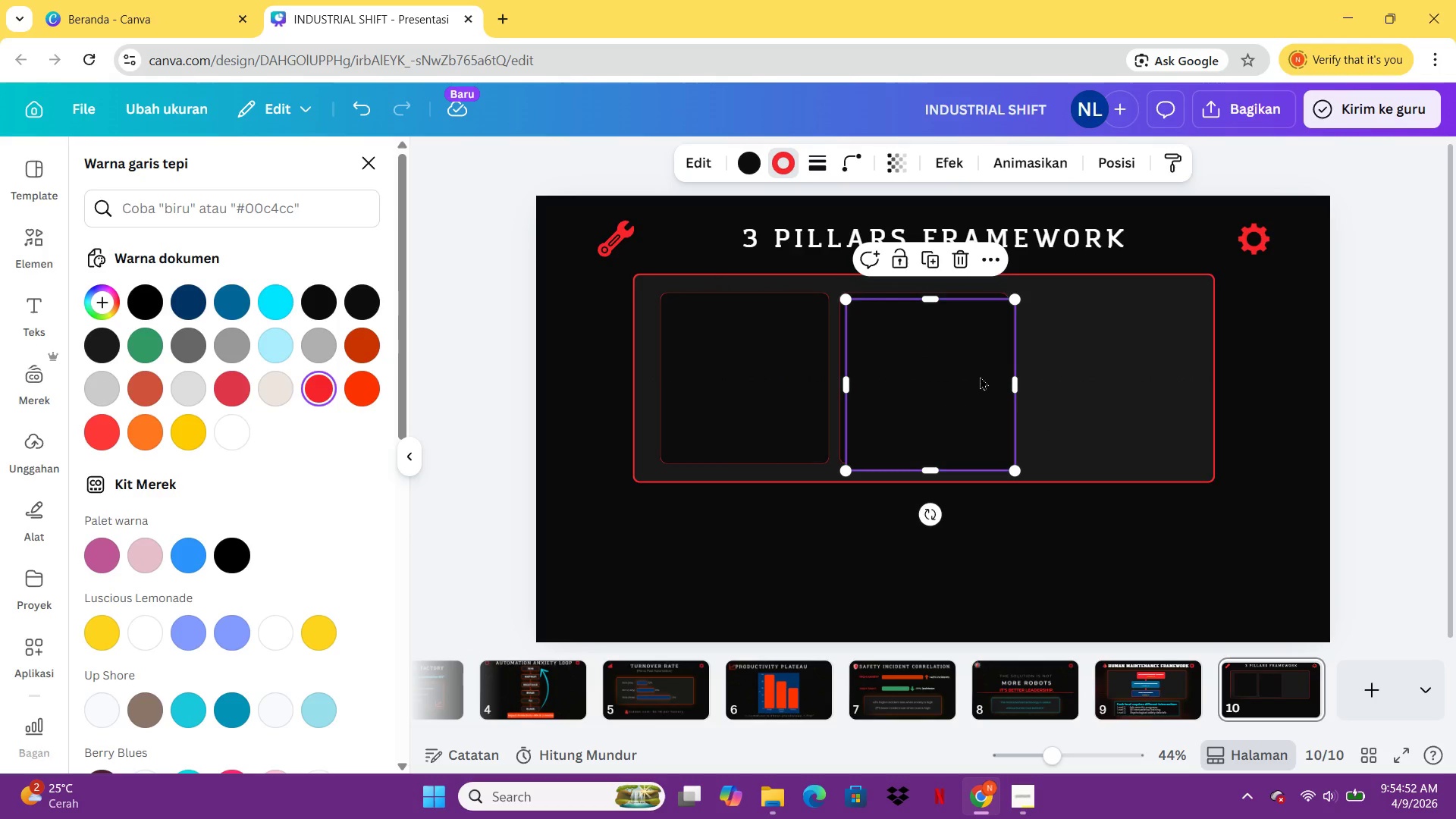 
left_click_drag(start_coordinate=[980, 376], to_coordinate=[1155, 370])
 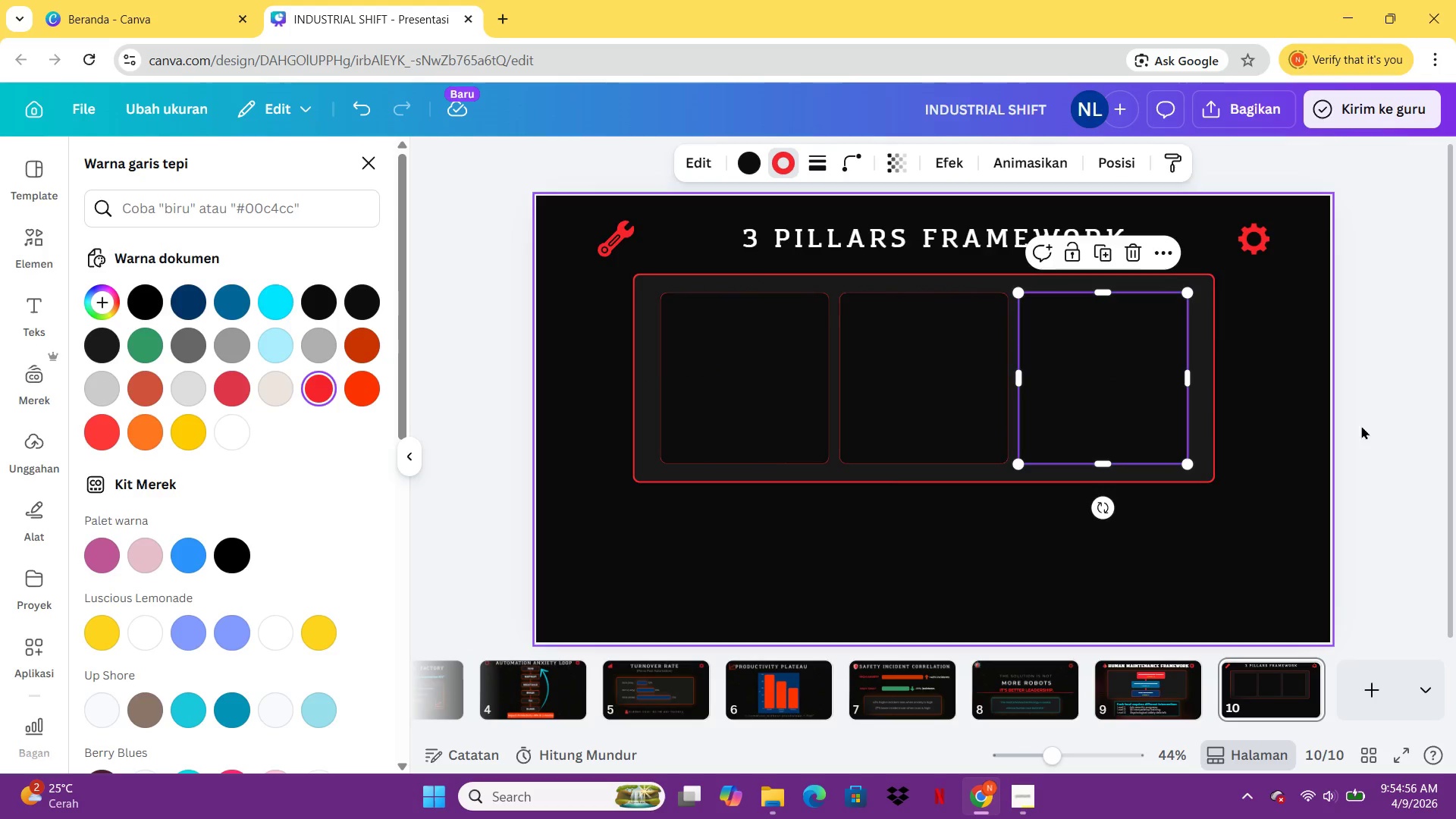 
left_click([1416, 438])
 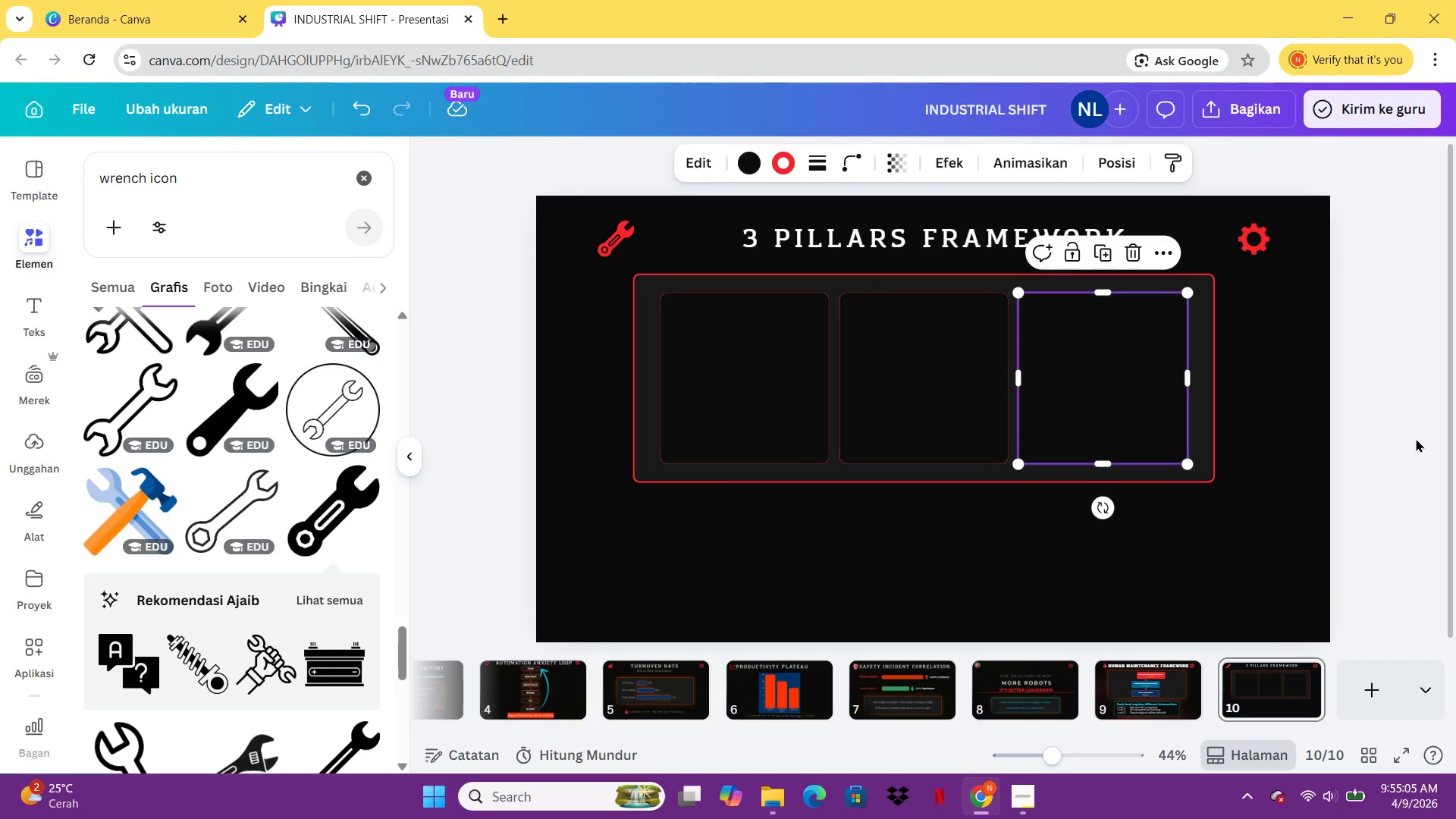 
wait(14.2)
 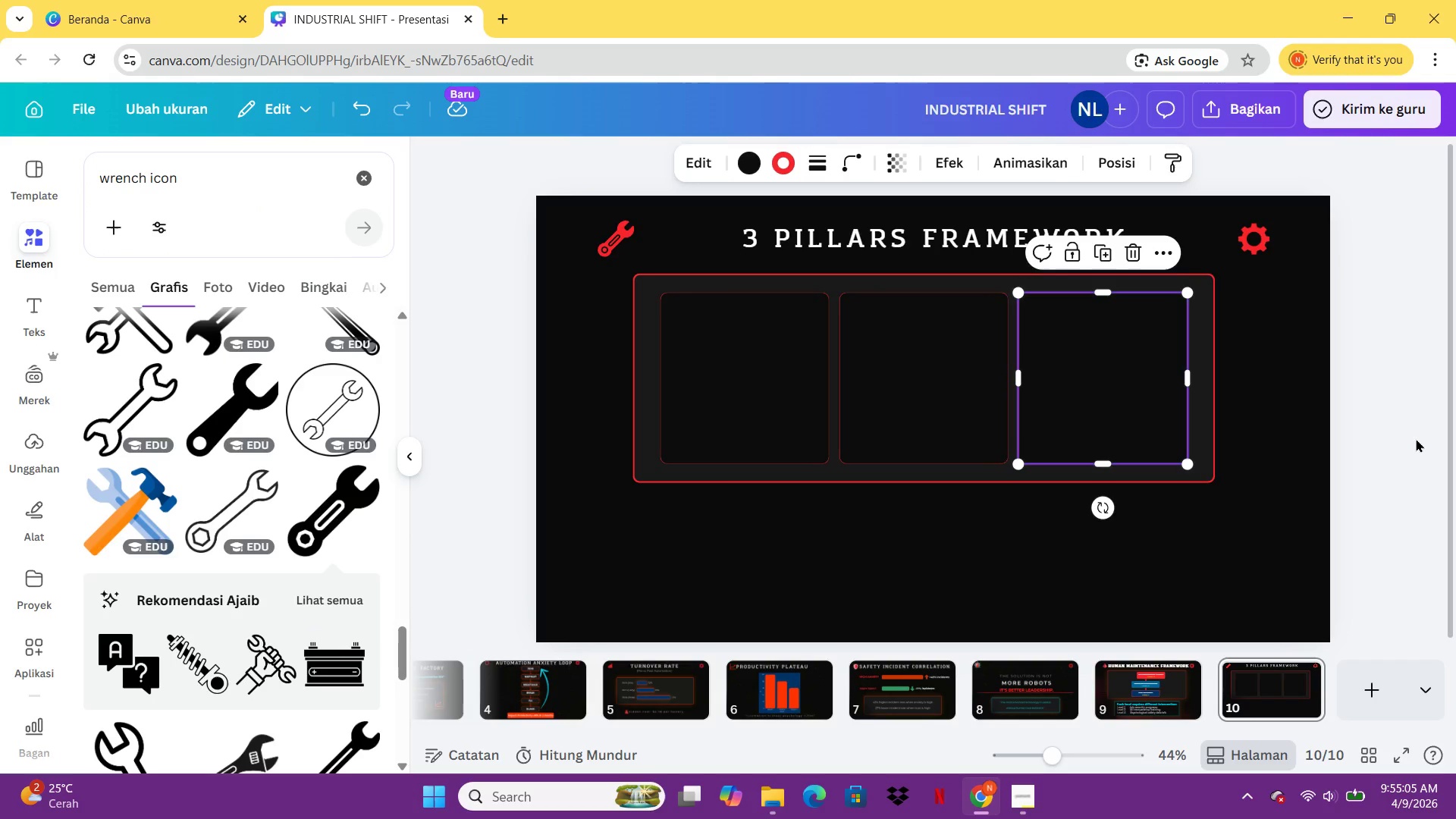 
left_click([26, 312])
 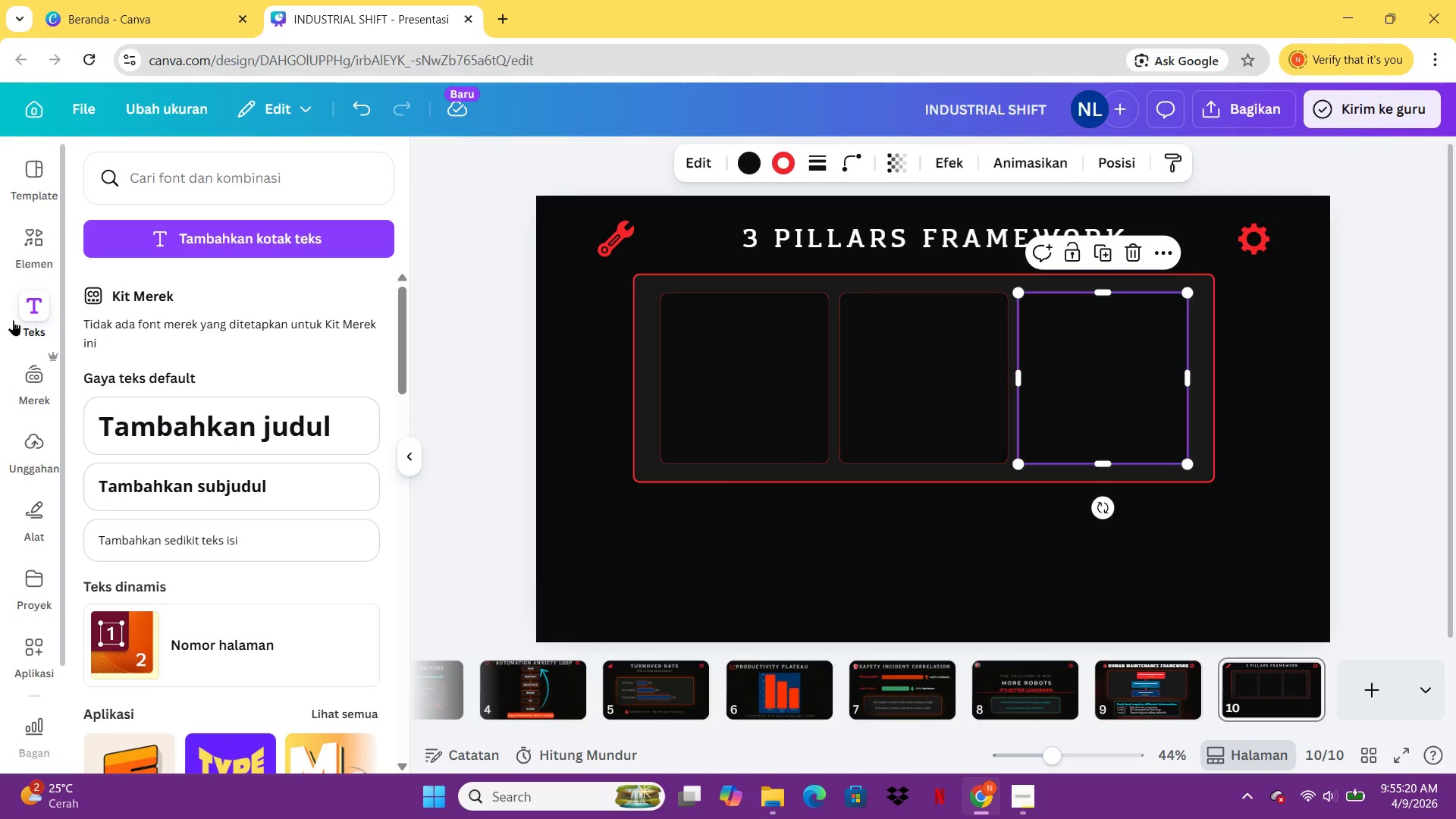 
wait(14.25)
 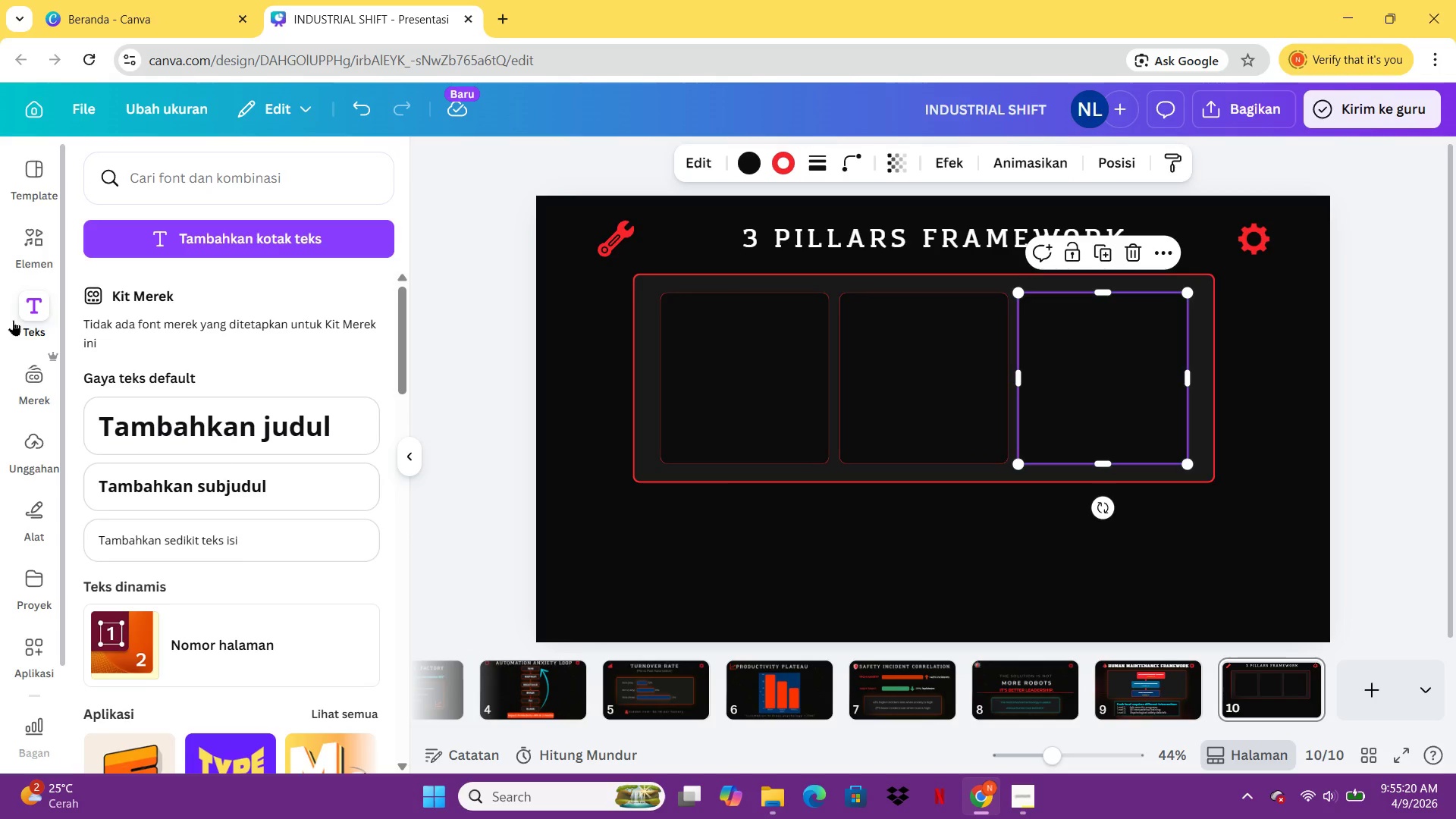 
left_click([1367, 791])
 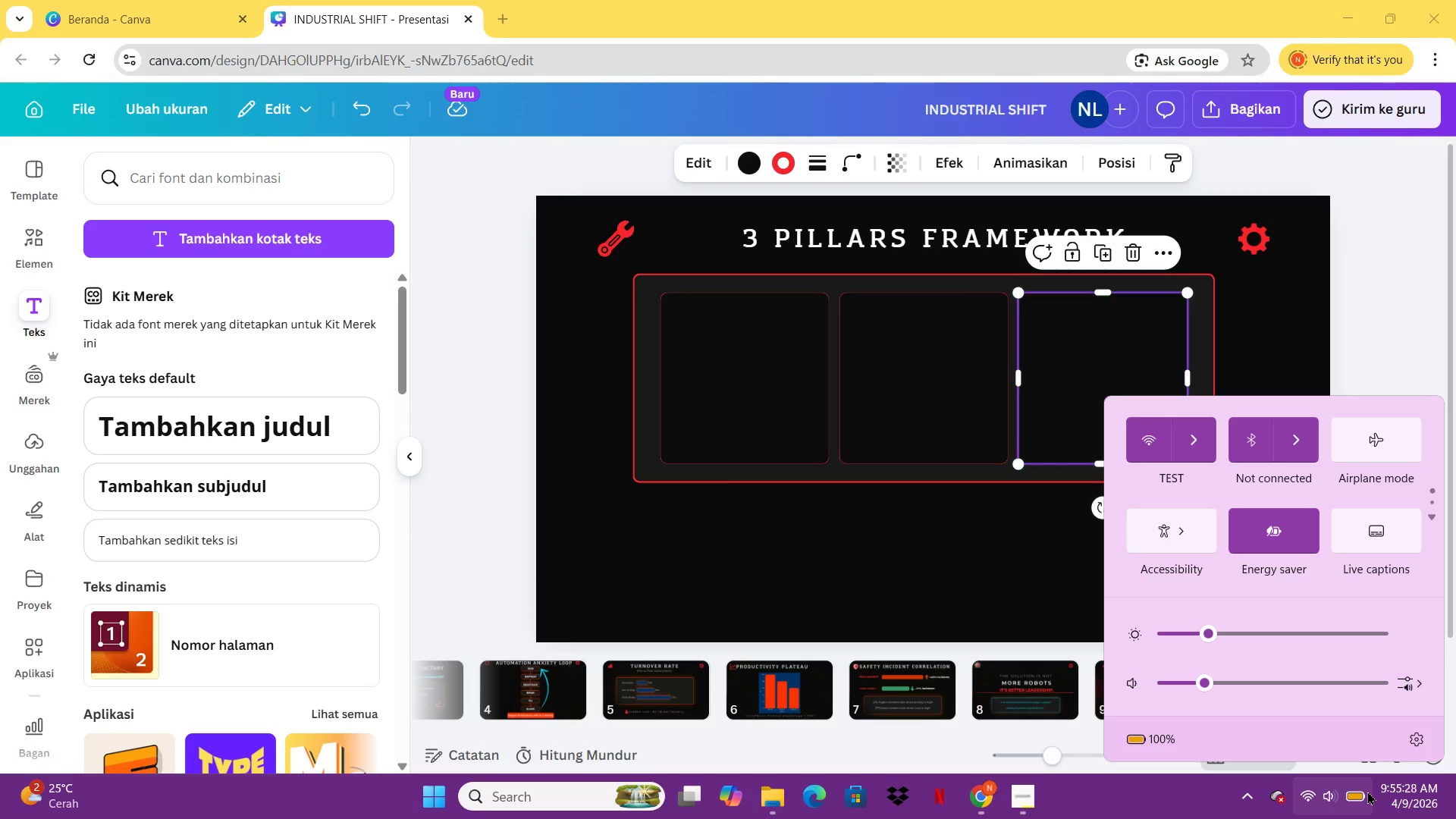 
left_click([284, 483])
 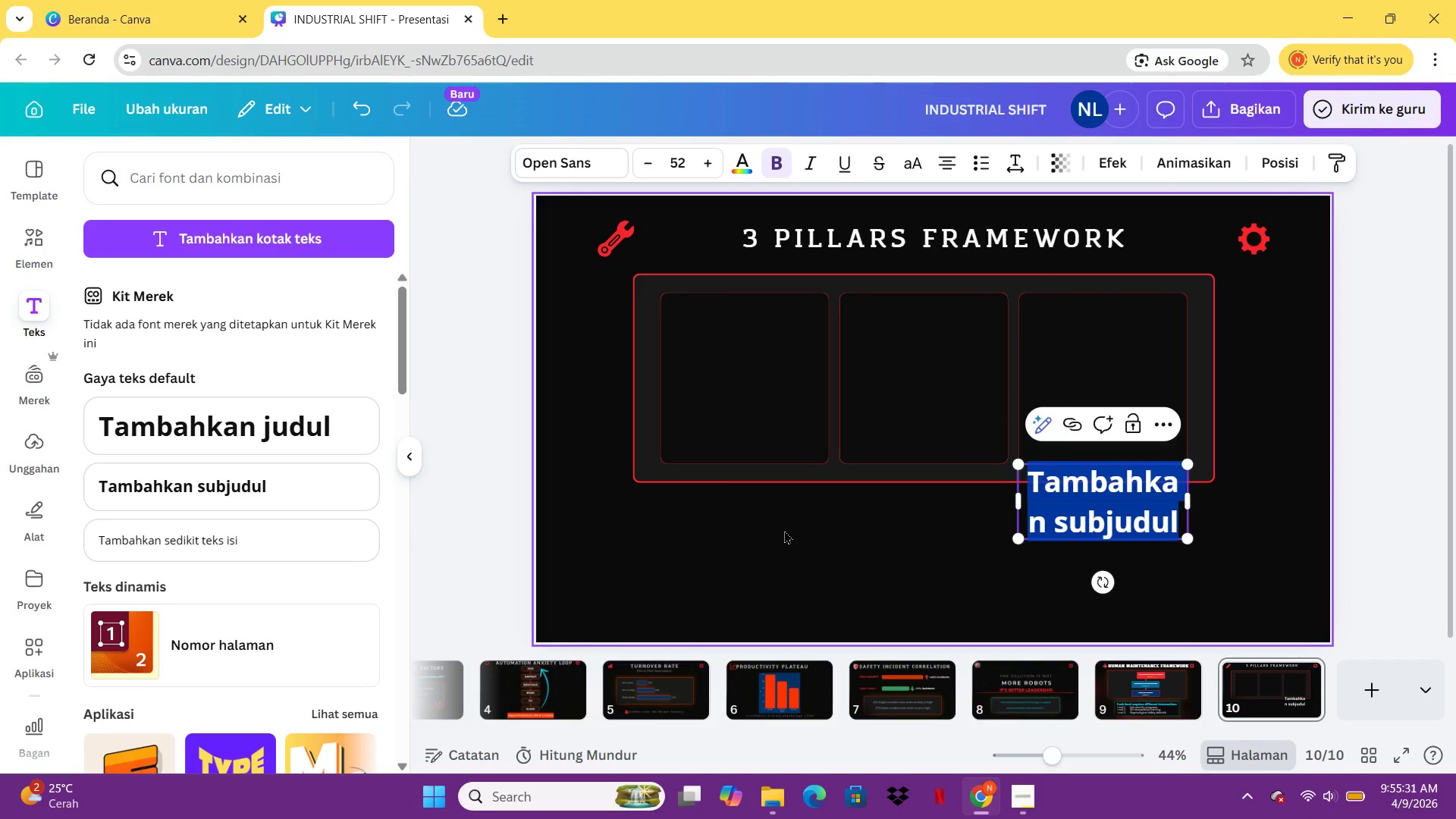 
type(EMPHATY)
key(Backspace)
key(Backspace)
key(Backspace)
key(Backspace)
type(ATHY)
 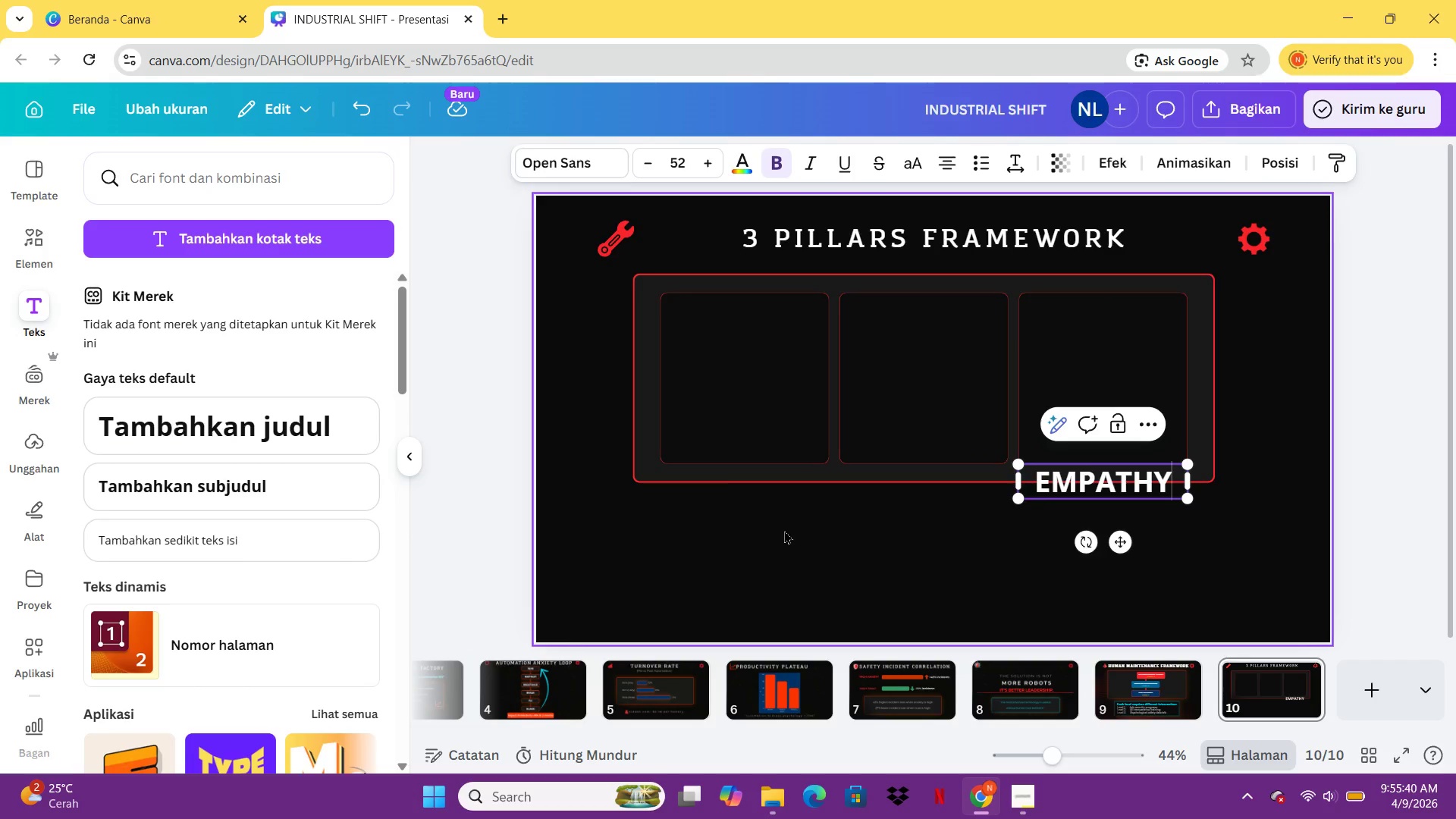 
key(Control+A)
 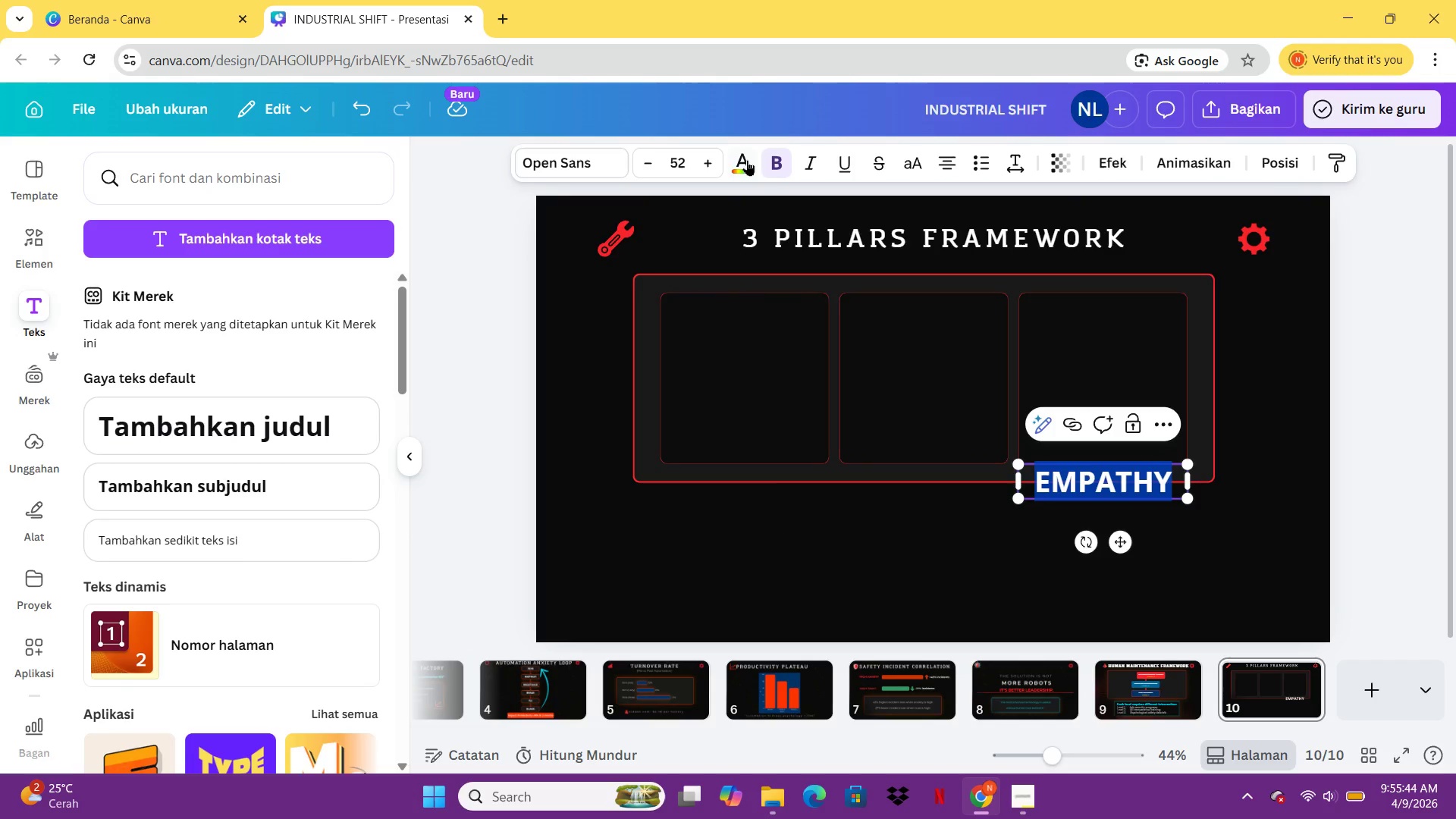 
left_click([745, 160])
 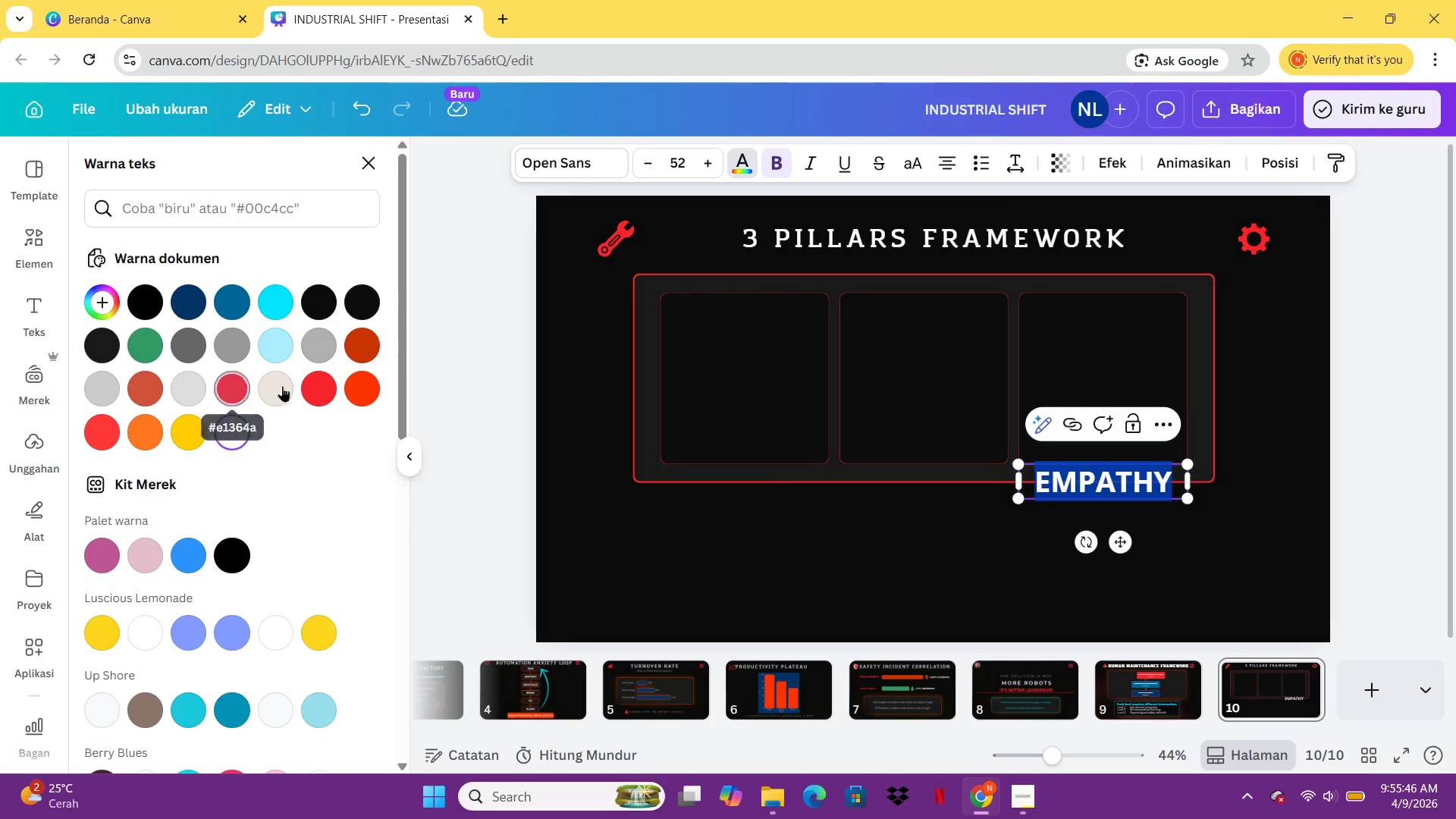 
left_click([317, 392])
 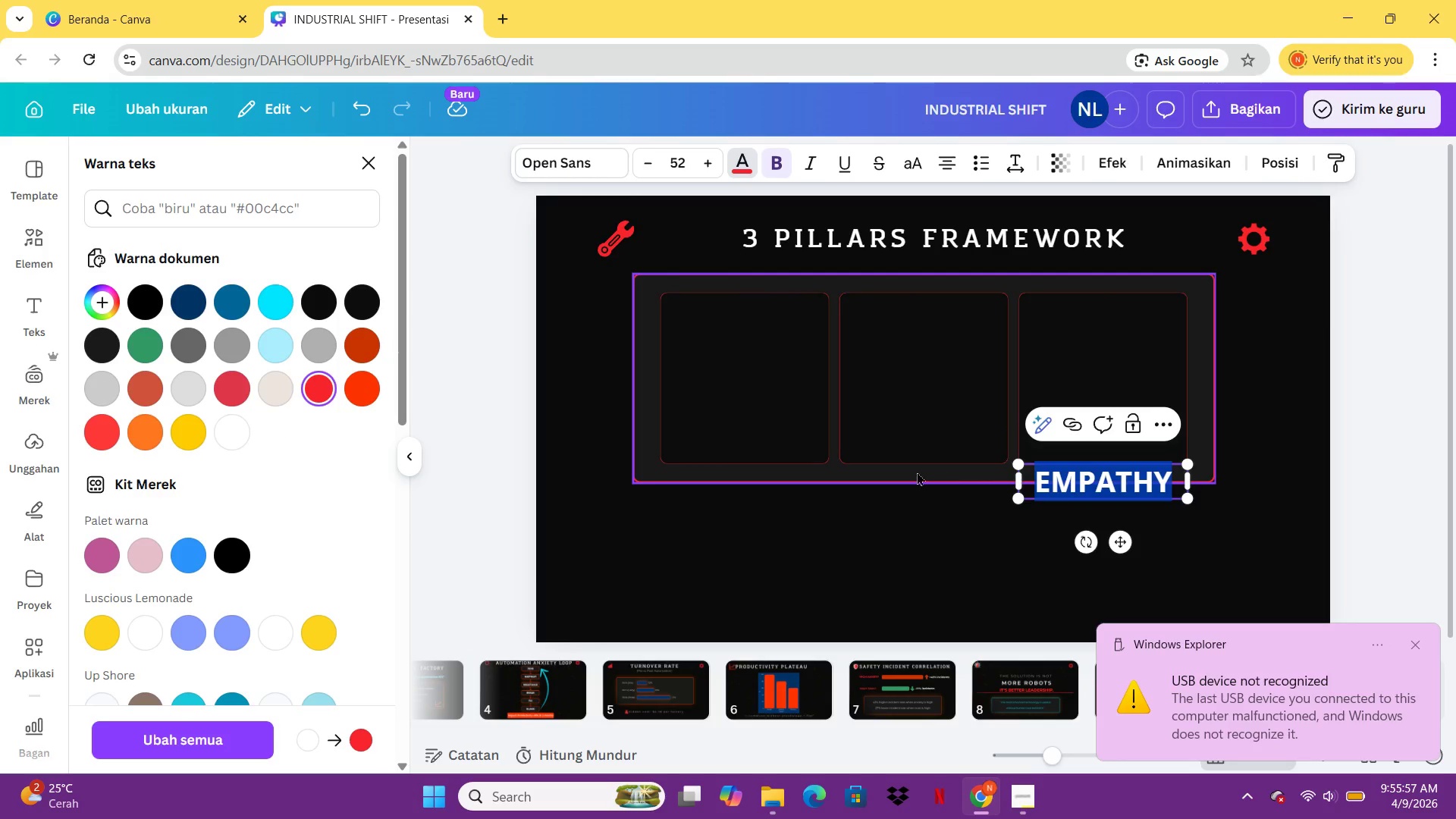 
wait(15.39)
 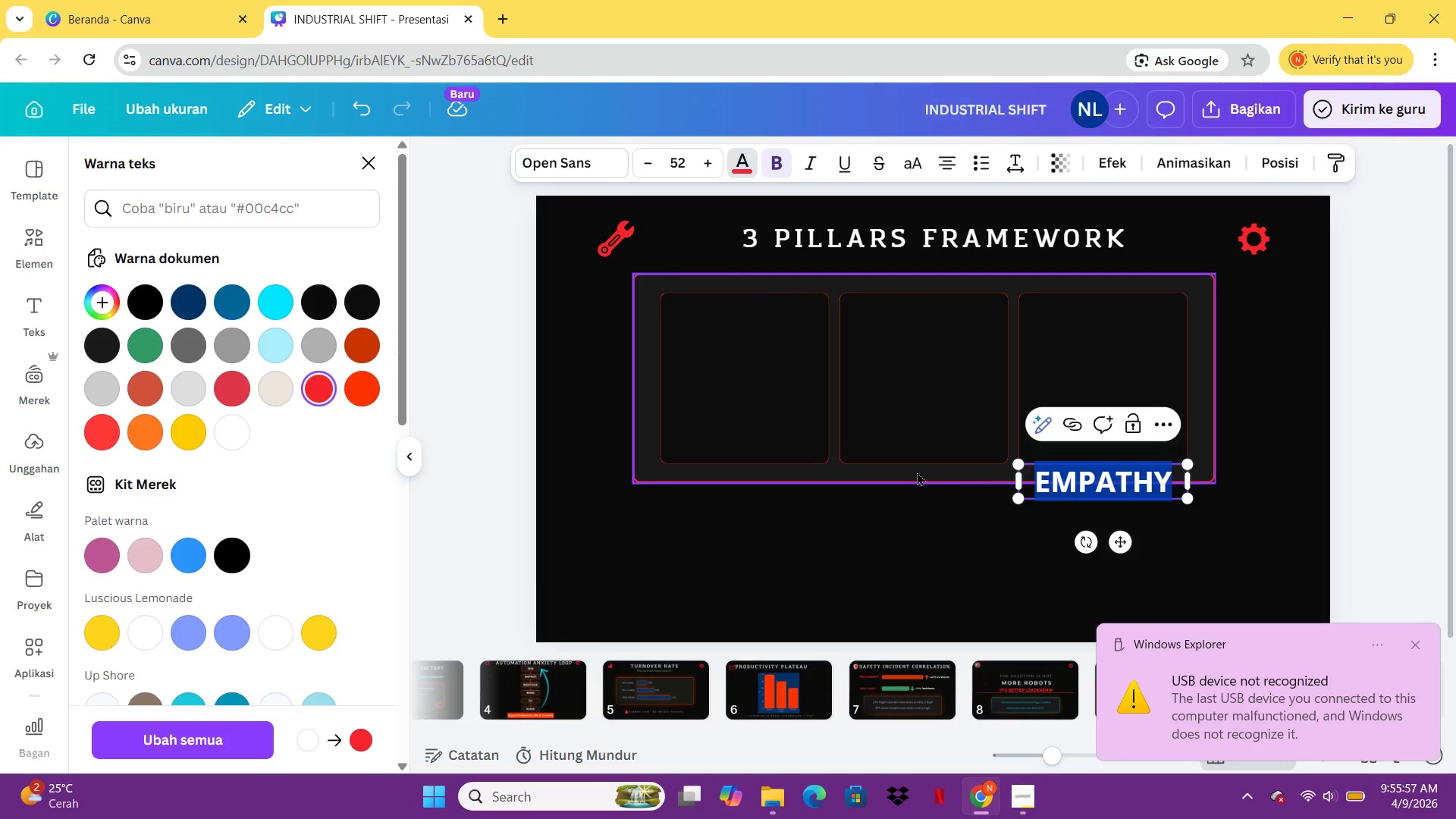 
left_click([1136, 539])
 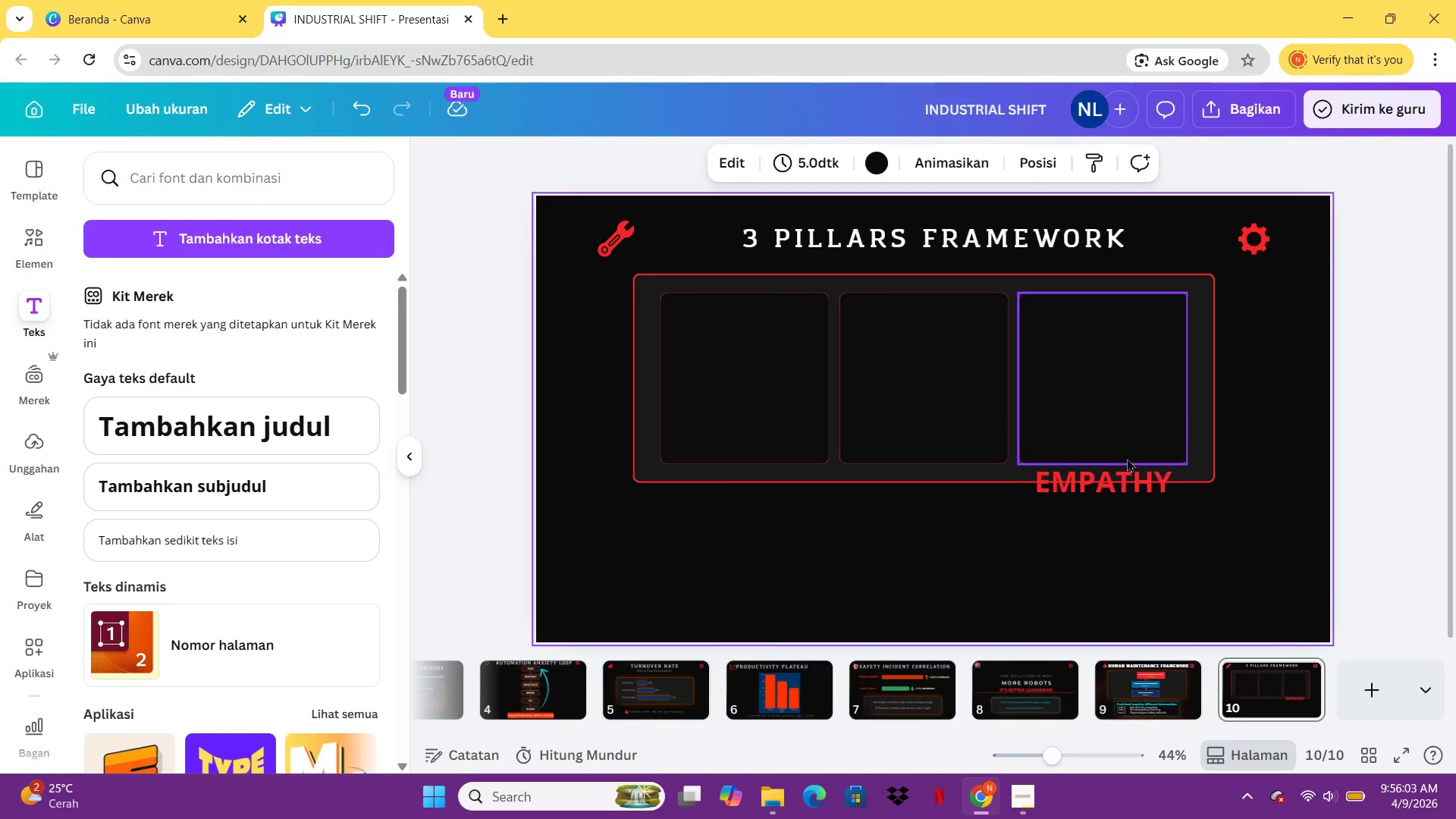 
left_click([1118, 494])
 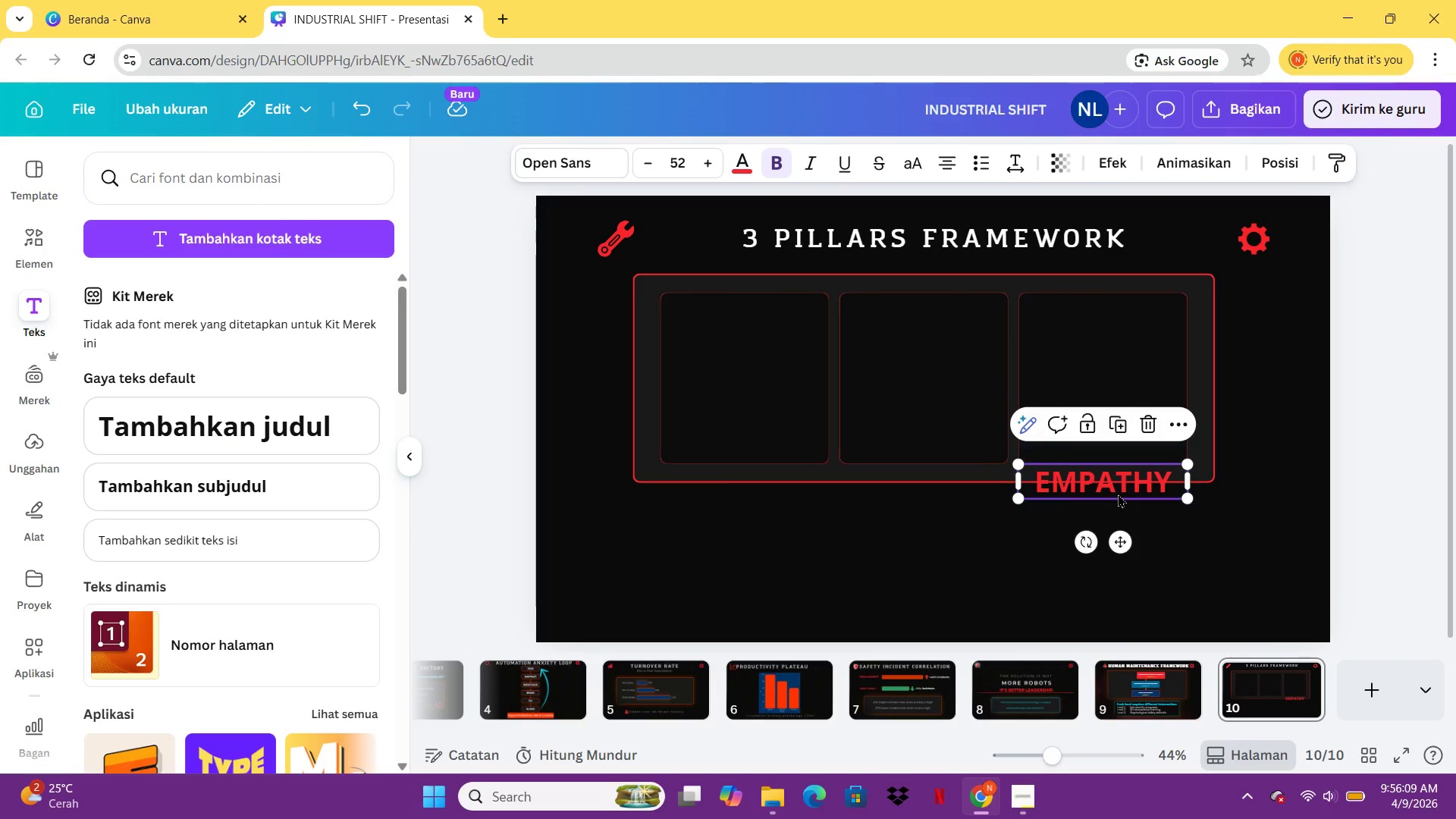 
wait(9.88)
 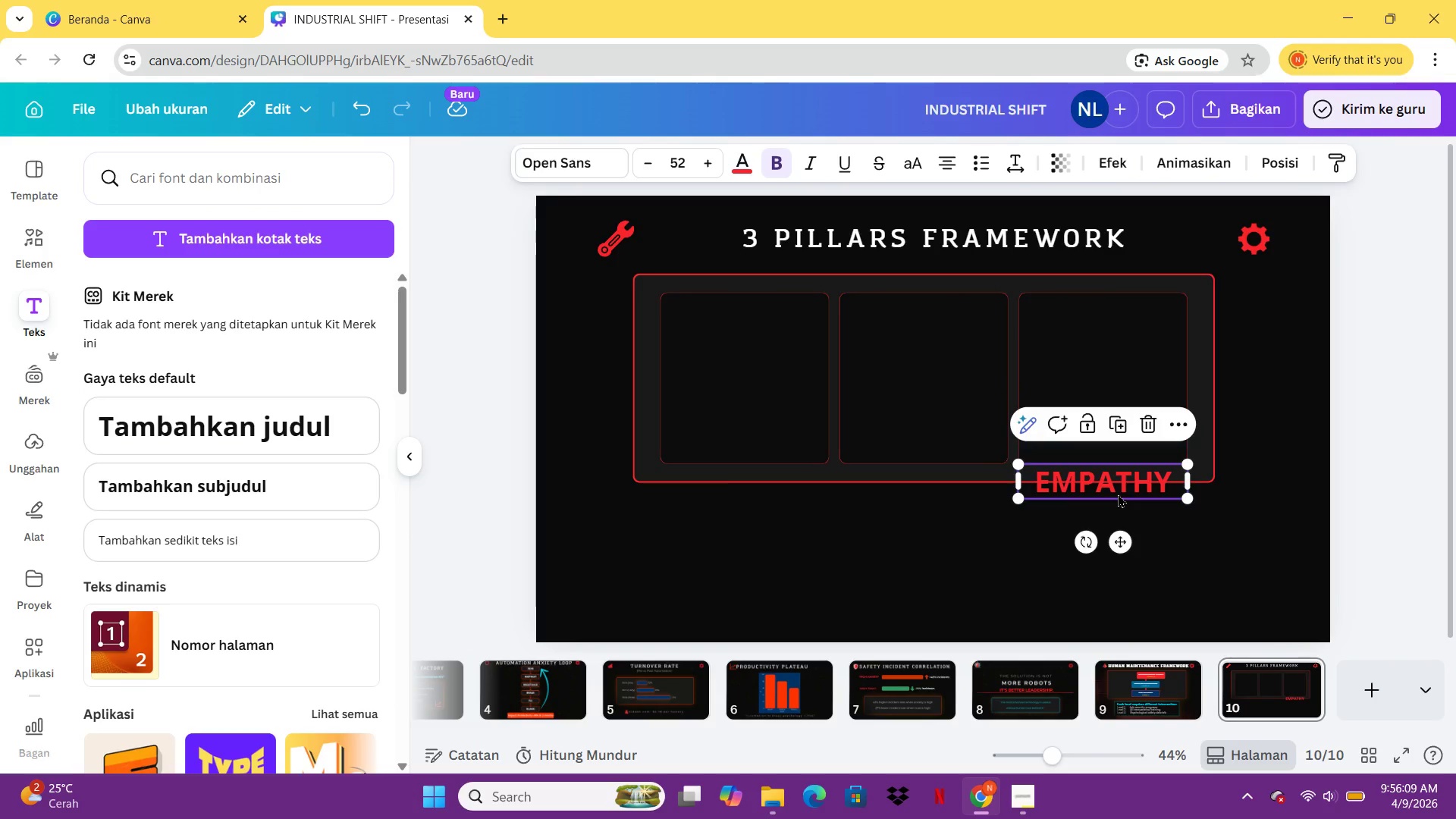 
left_click_drag(start_coordinate=[1124, 549], to_coordinate=[763, 383])
 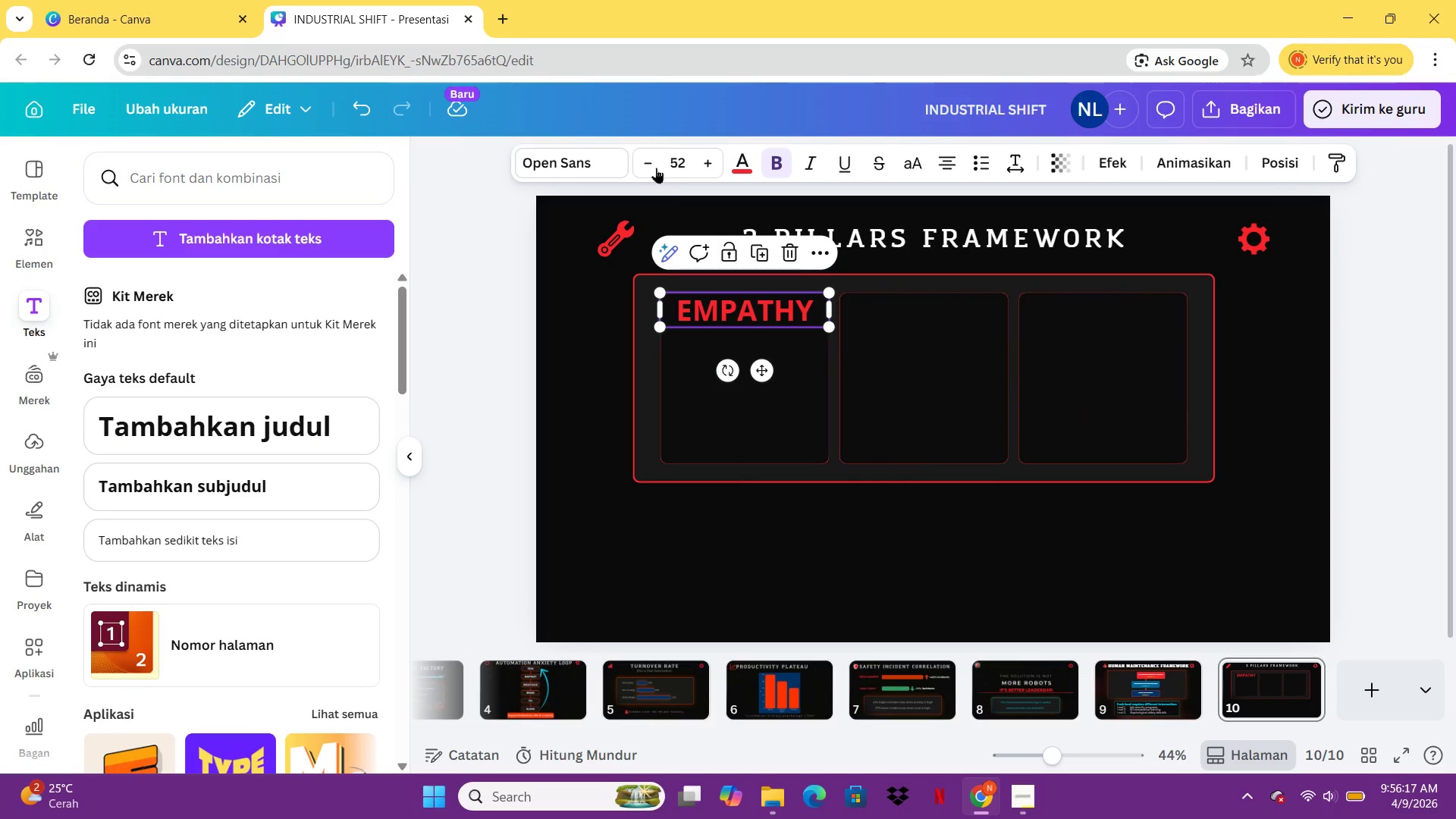 
double_click([651, 165])
 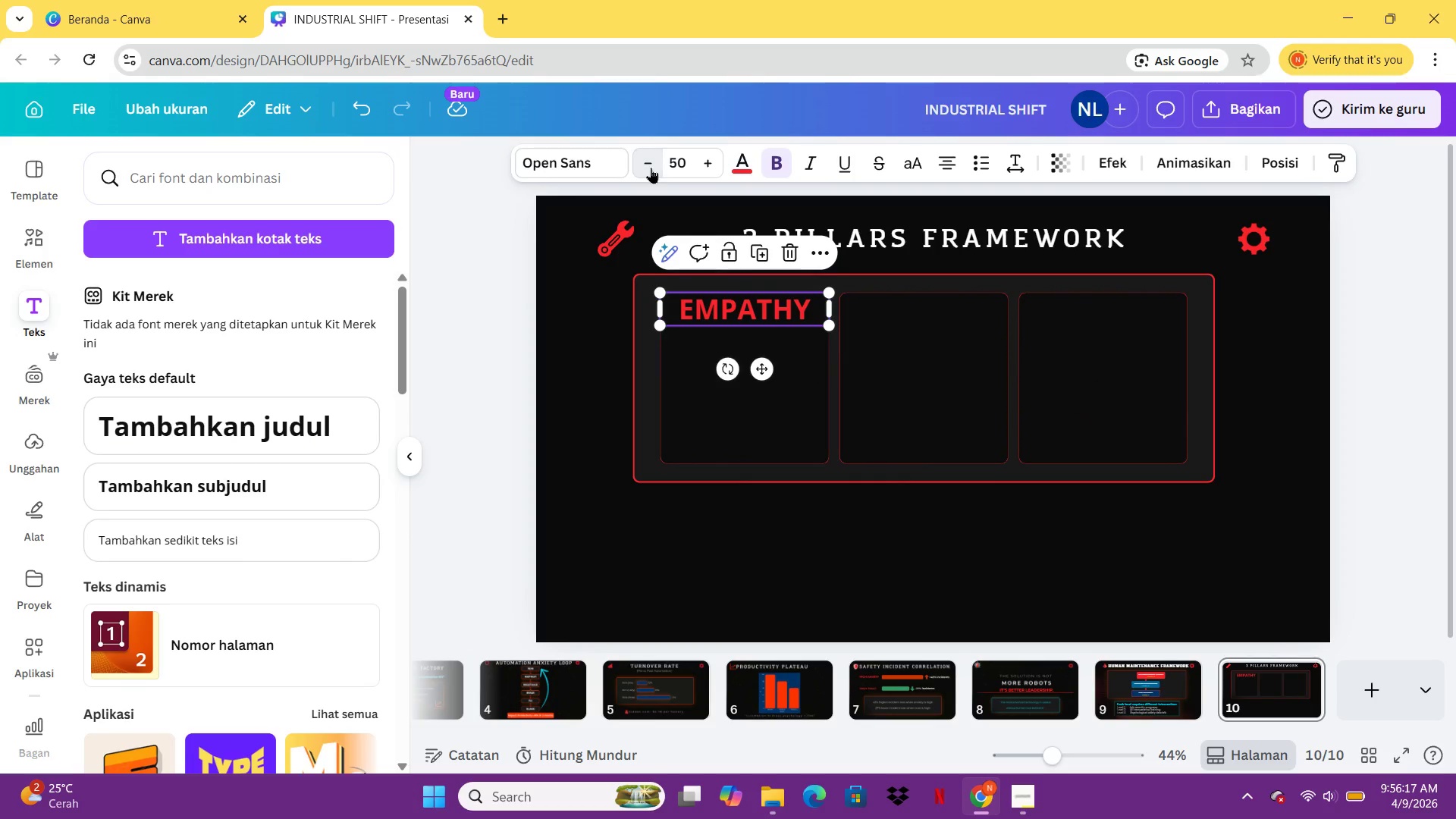 
triple_click([651, 170])
 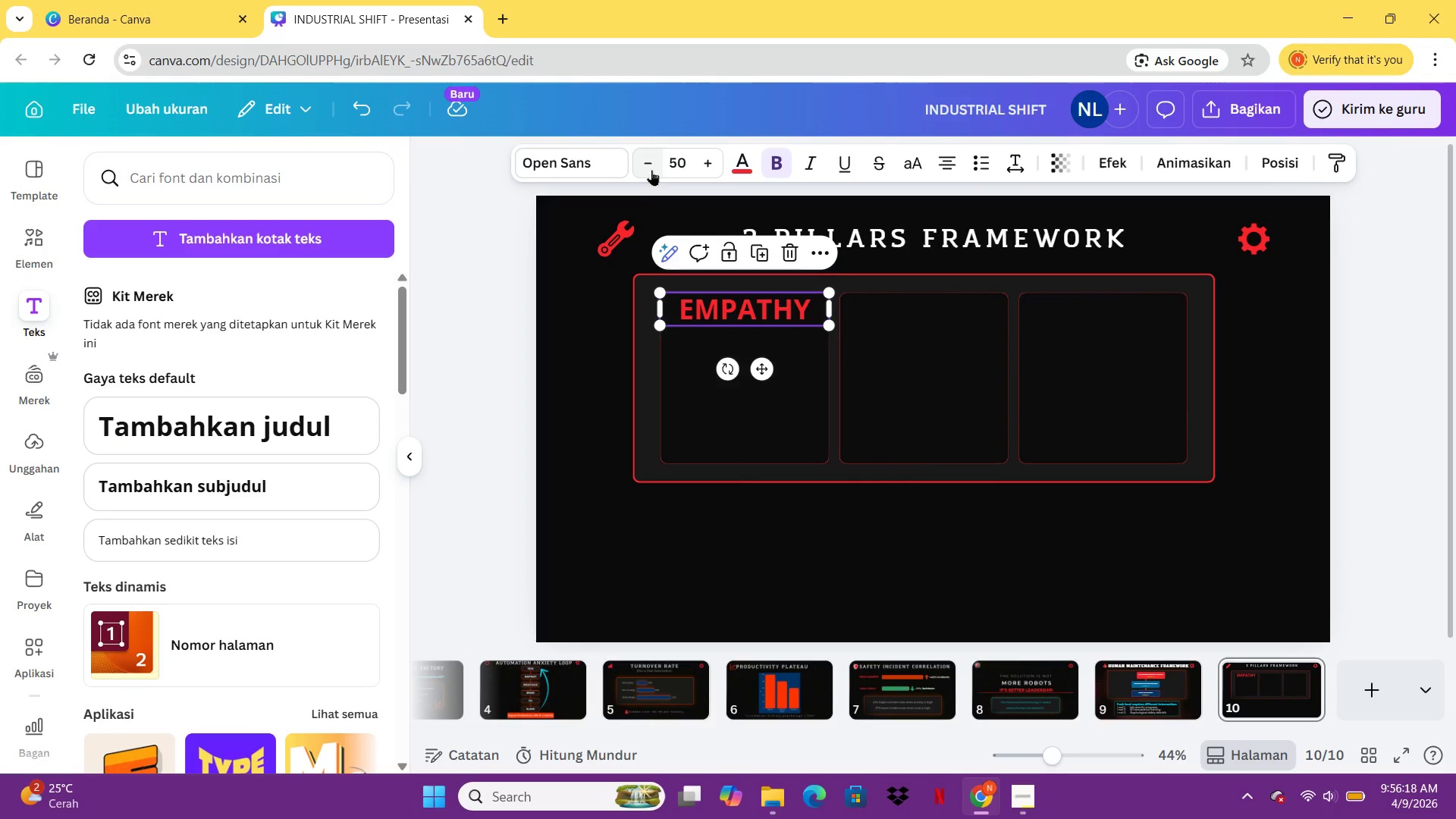 
triple_click([651, 170])
 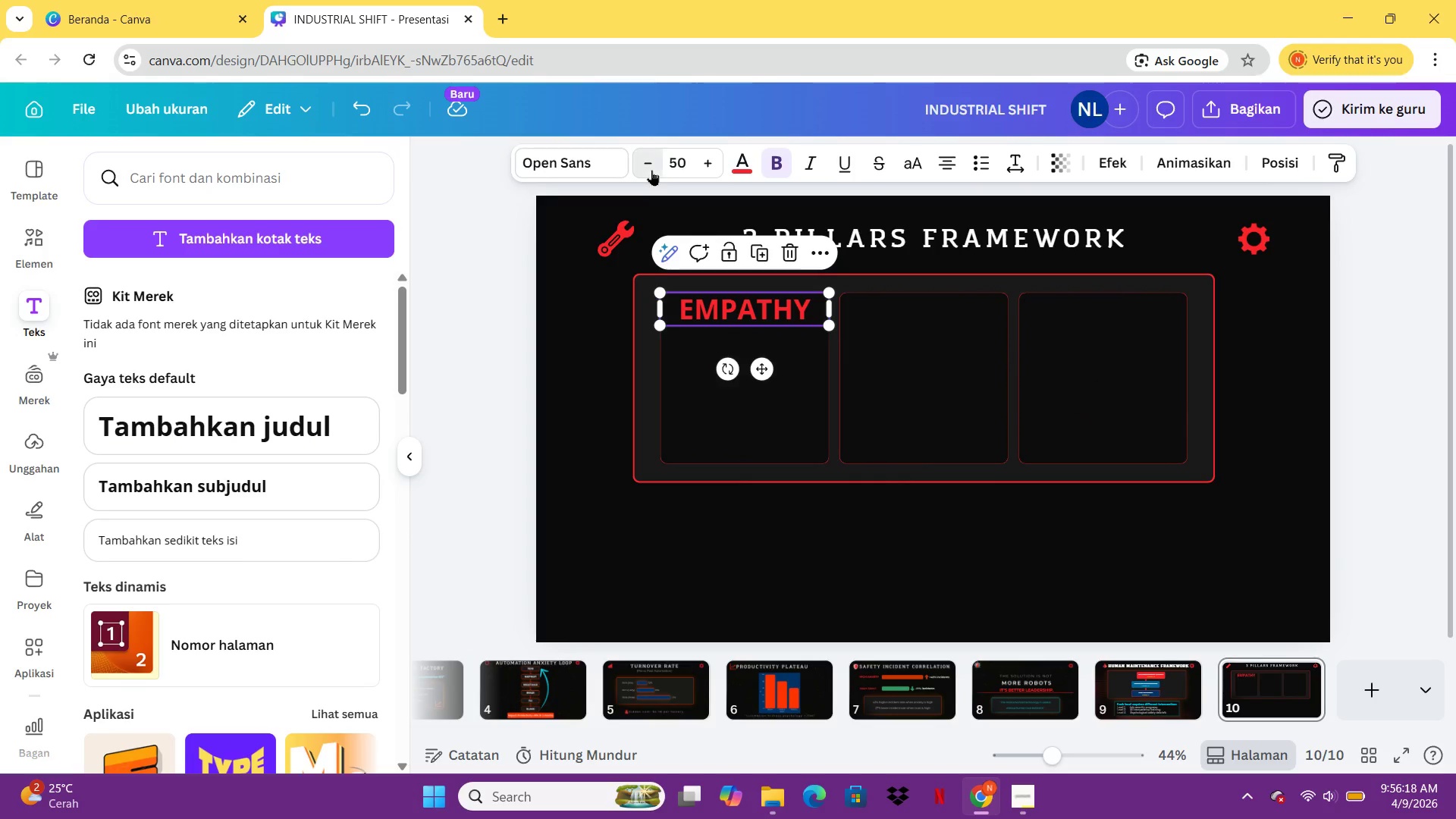 
triple_click([651, 170])
 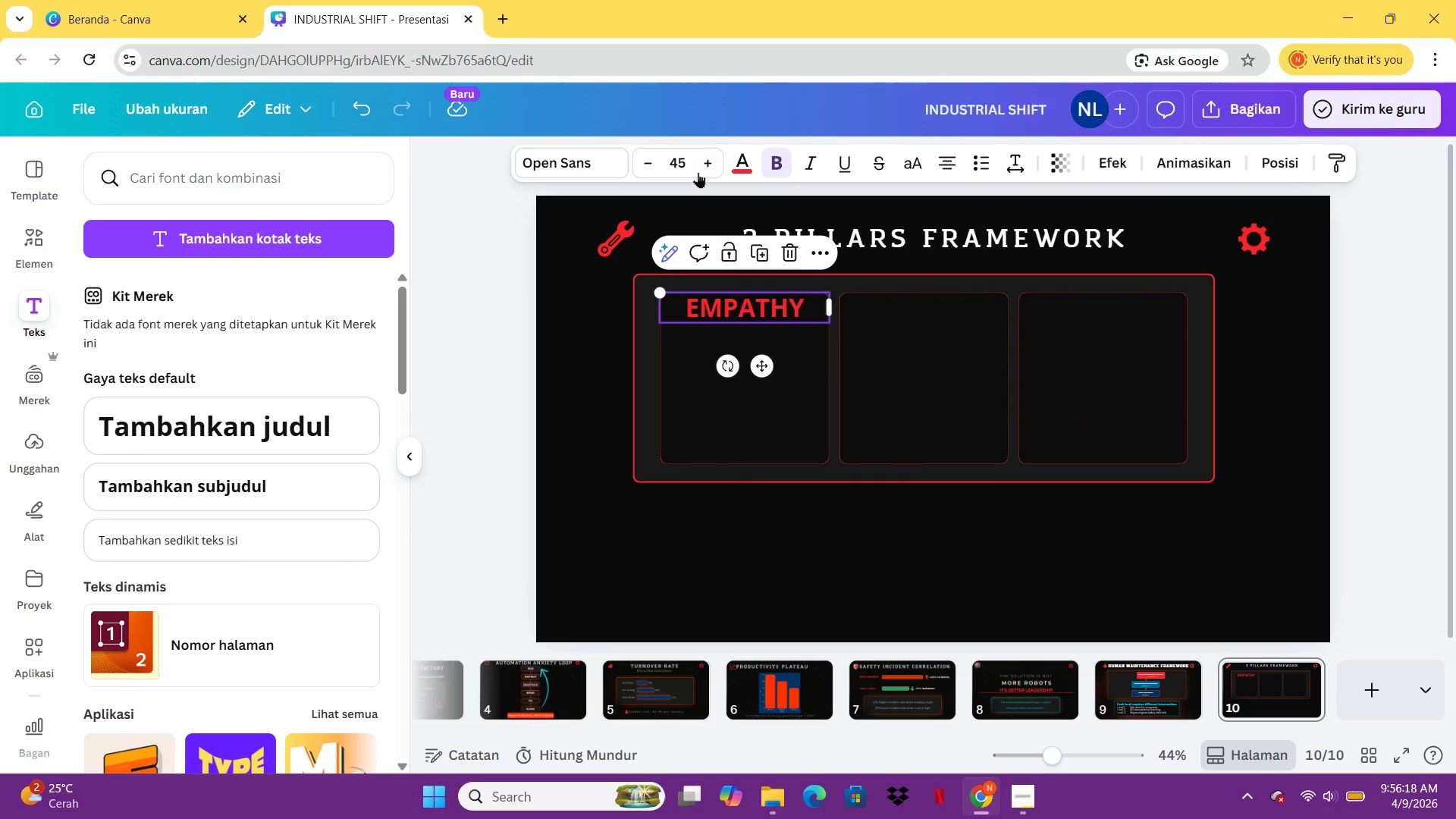 
triple_click([651, 170])
 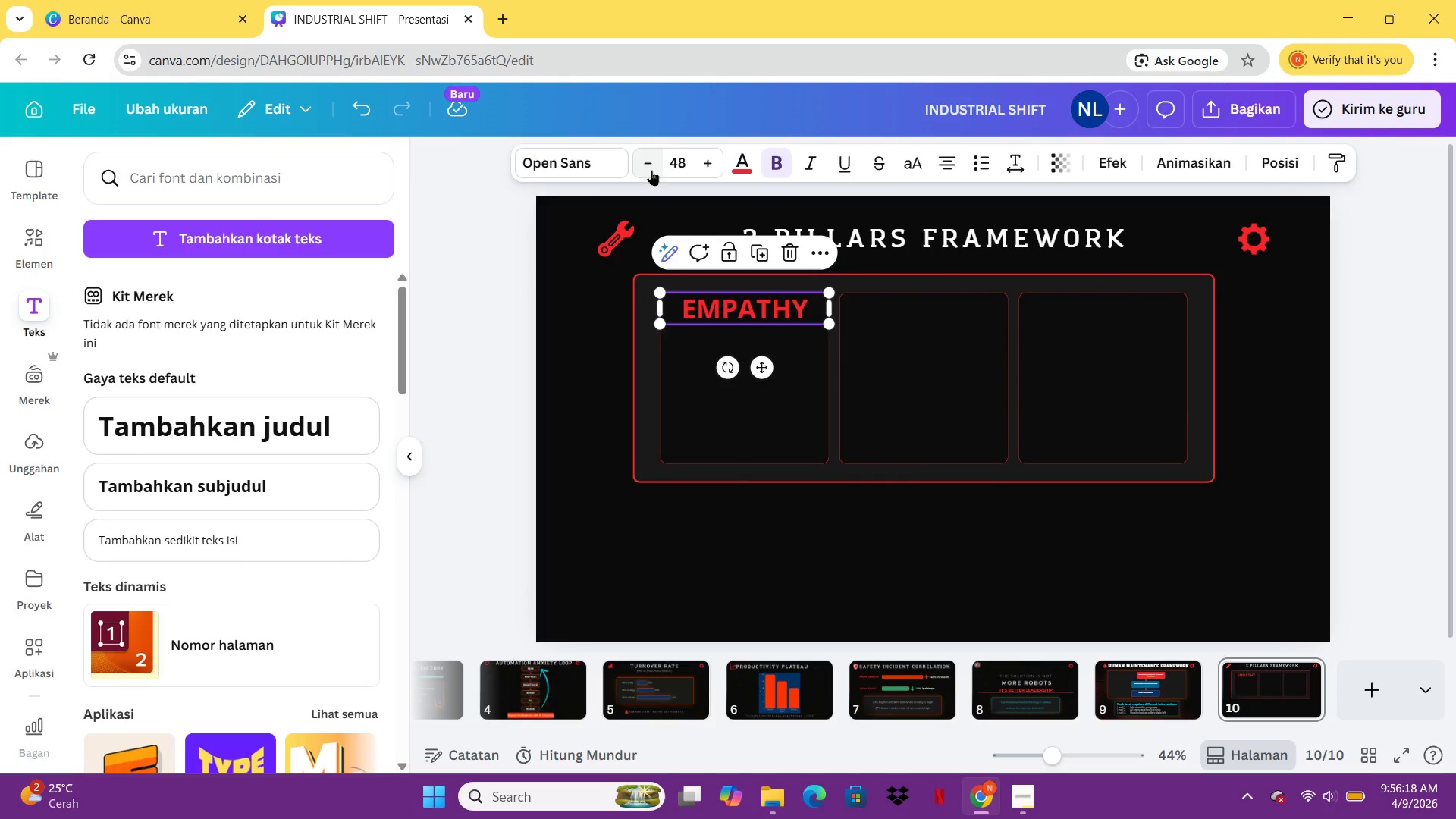 
triple_click([651, 170])
 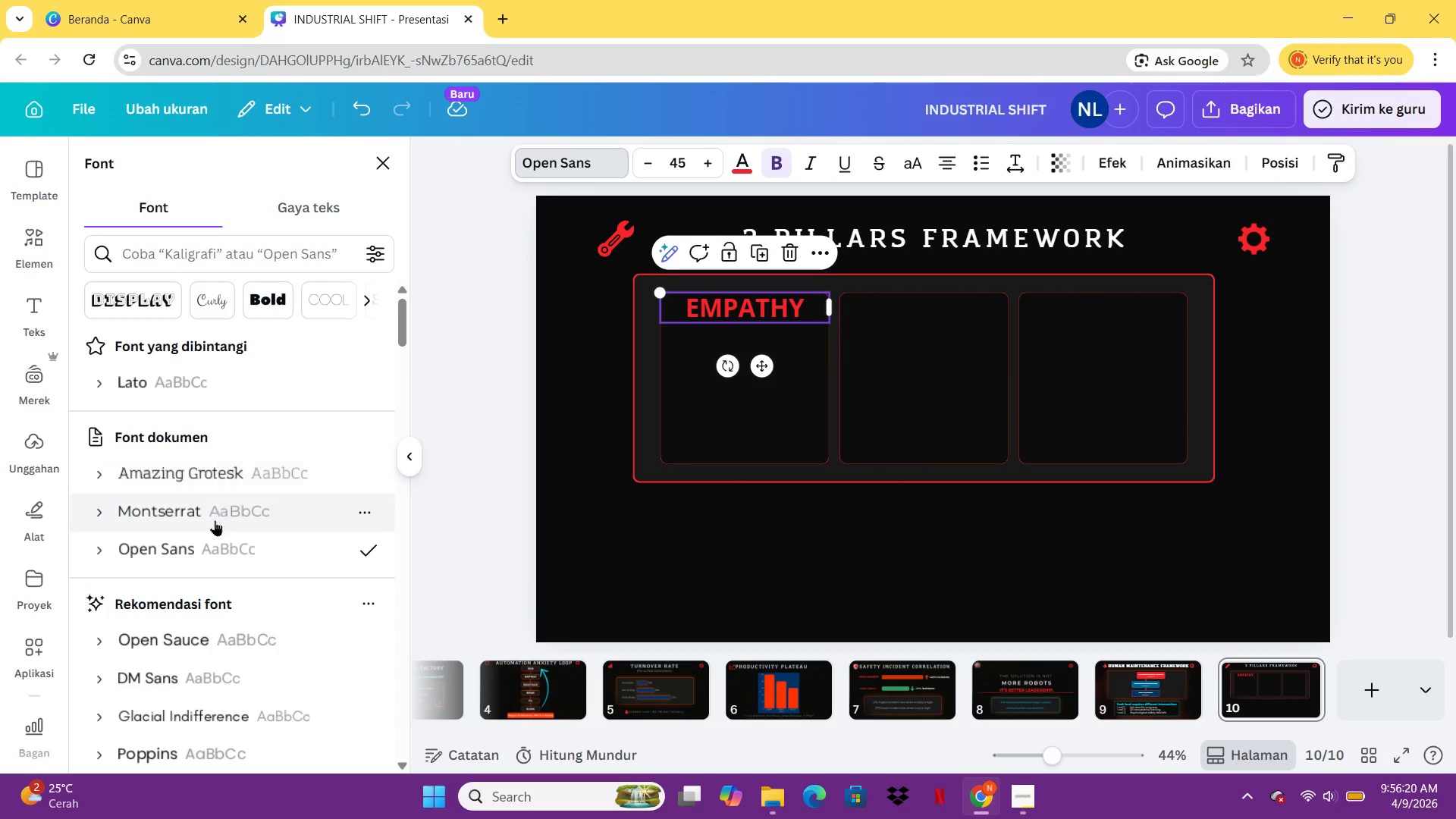 
double_click([209, 507])
 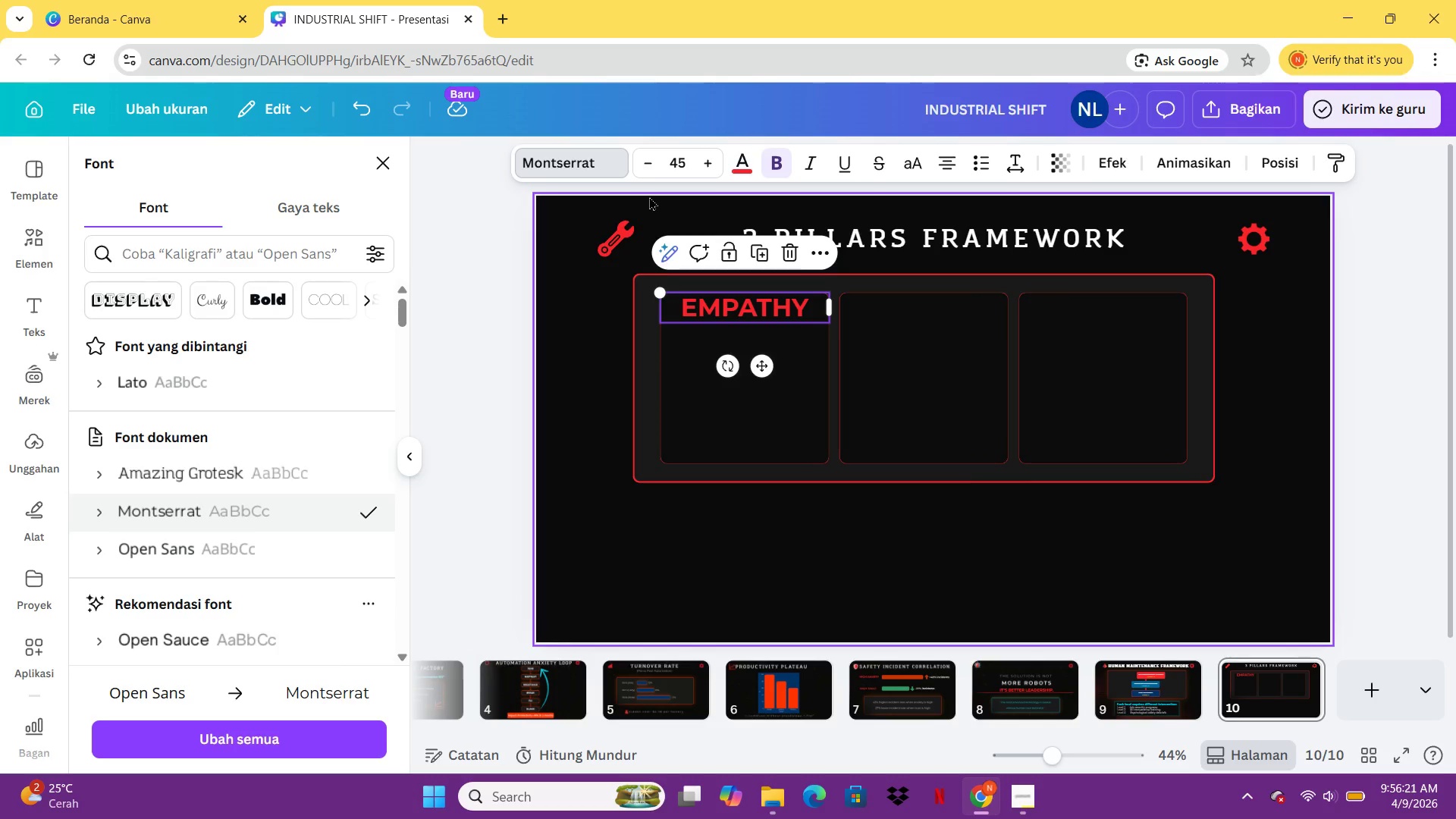 
left_click([647, 166])
 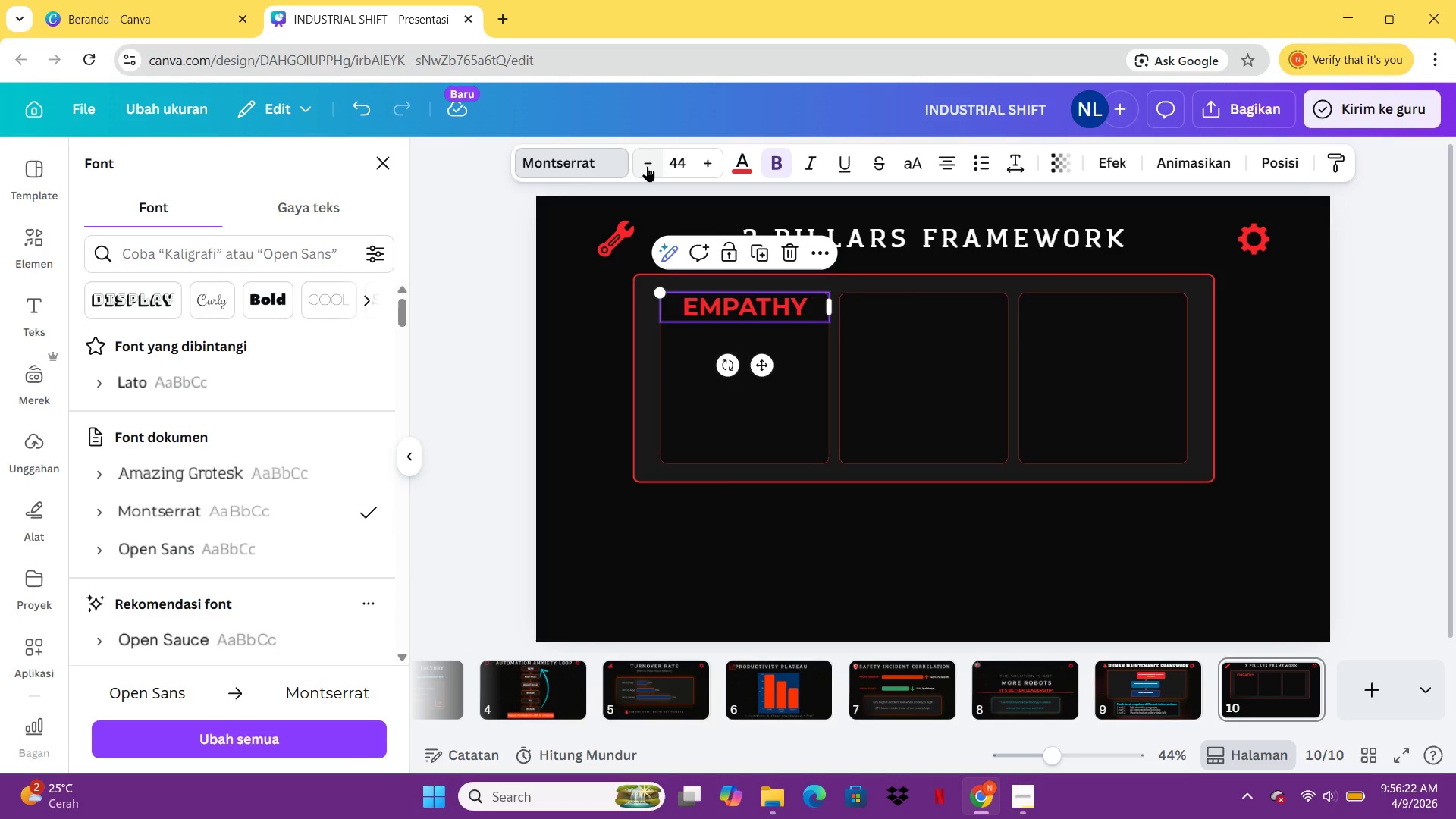 
double_click([647, 166])
 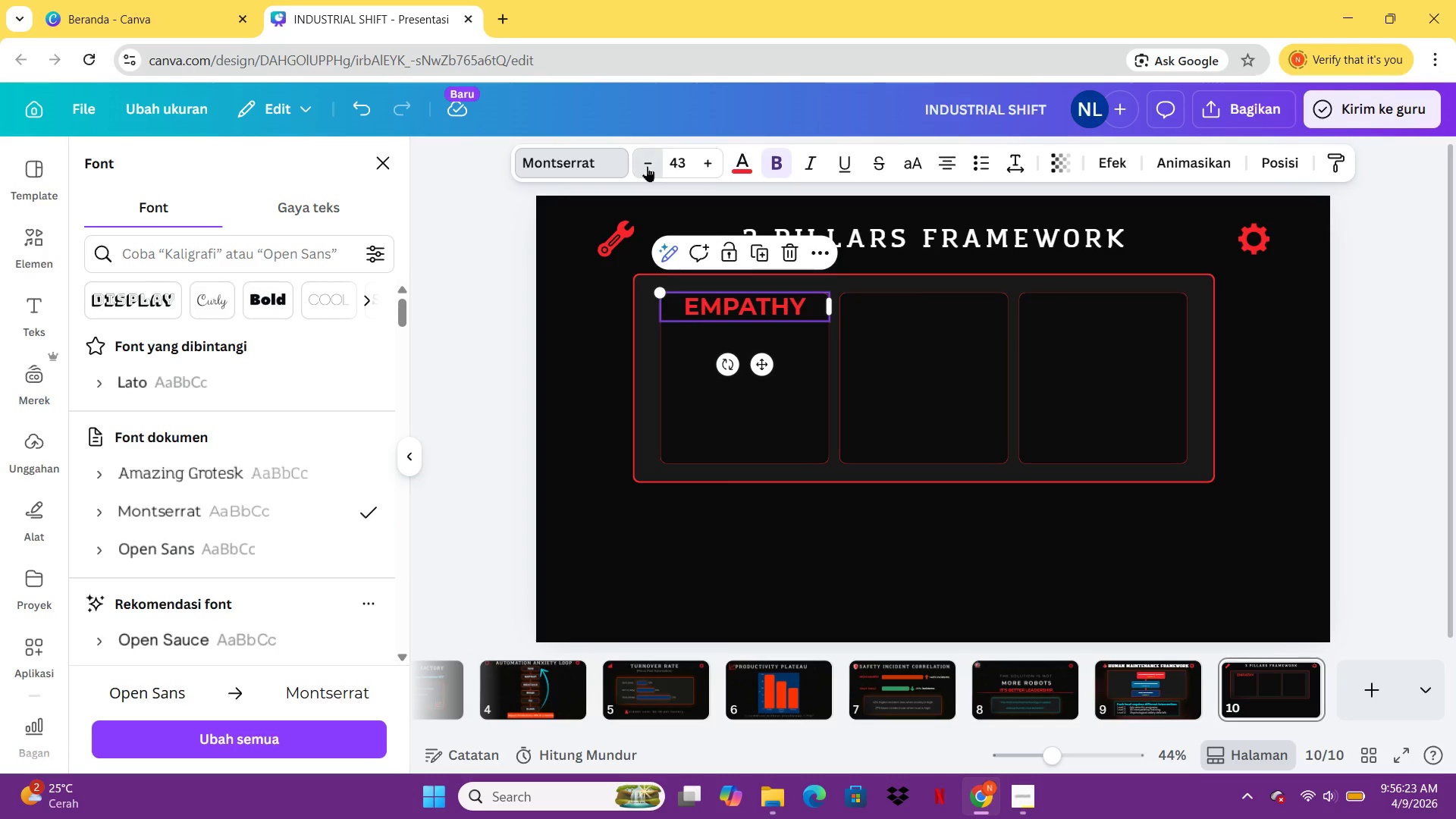 
triple_click([647, 166])
 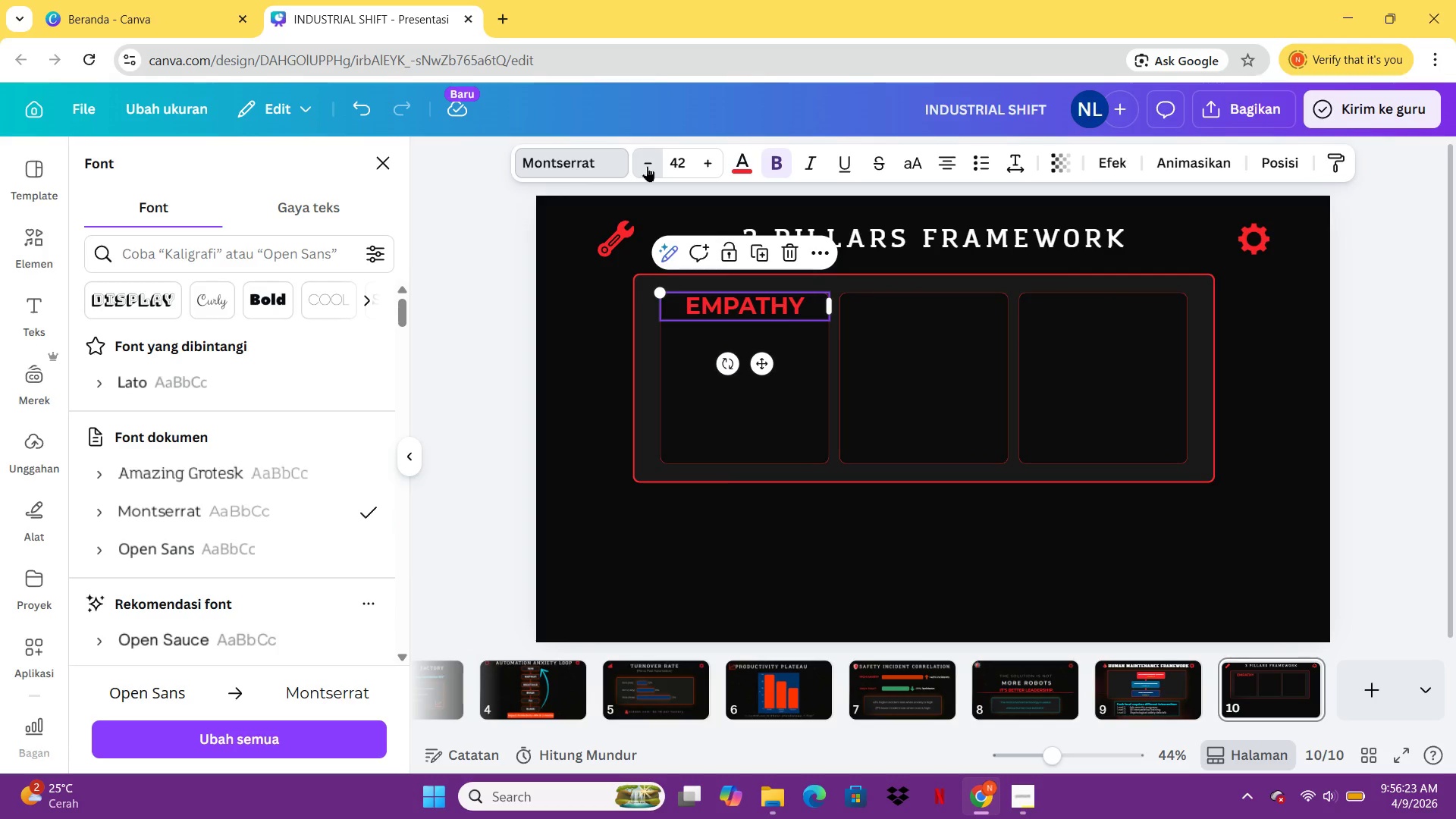 
triple_click([647, 166])
 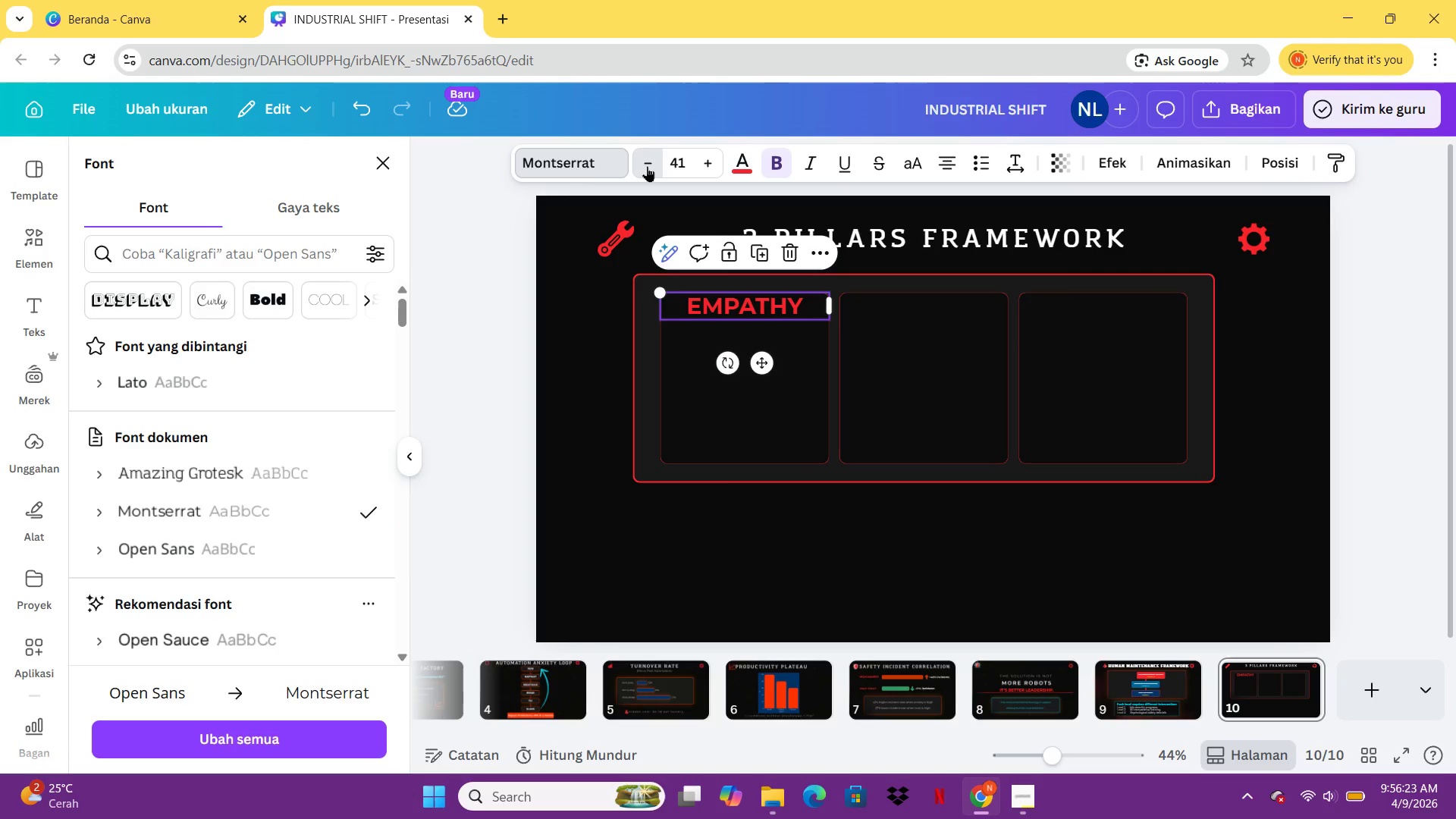 
triple_click([647, 166])
 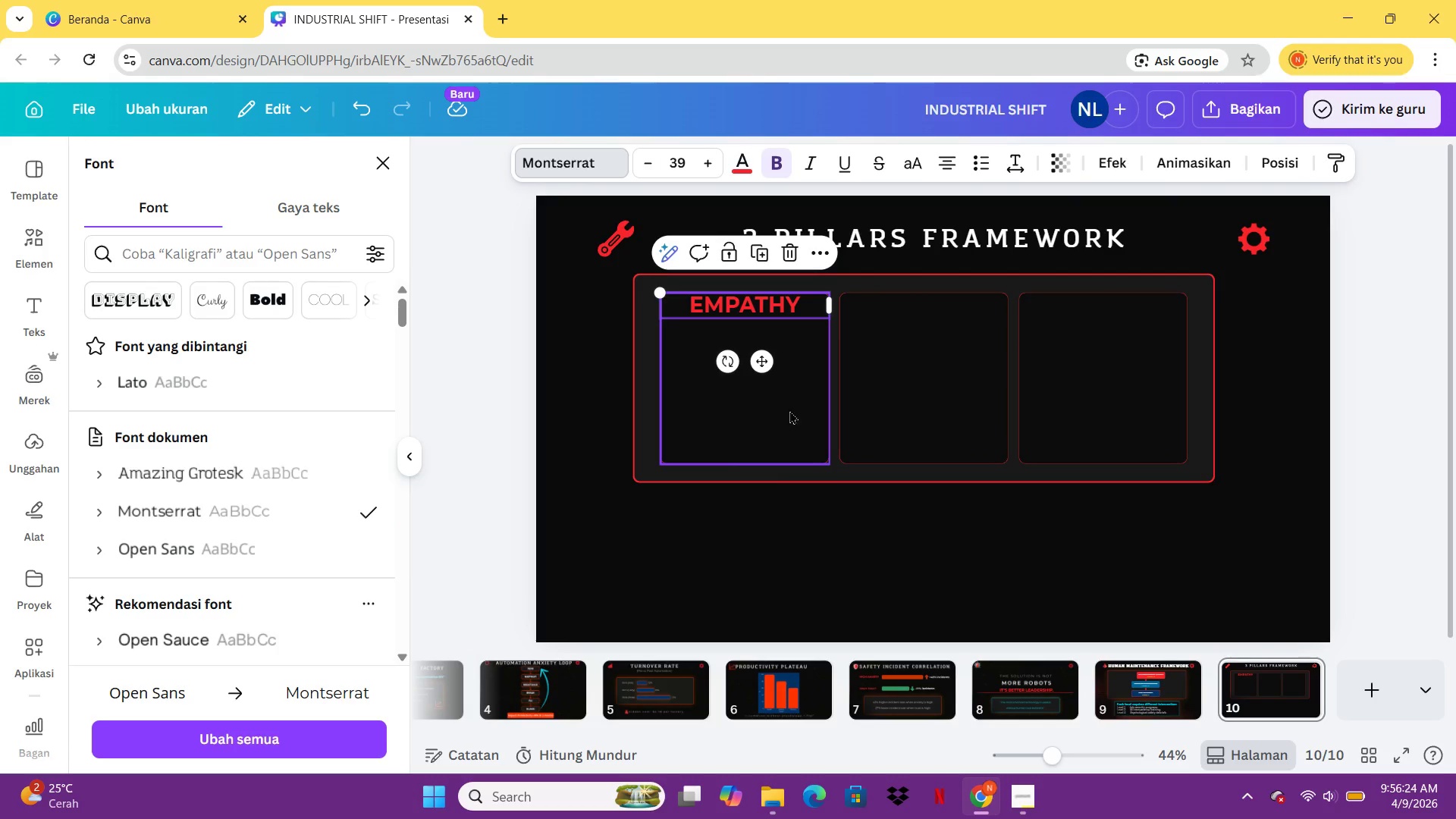 
double_click([985, 526])
 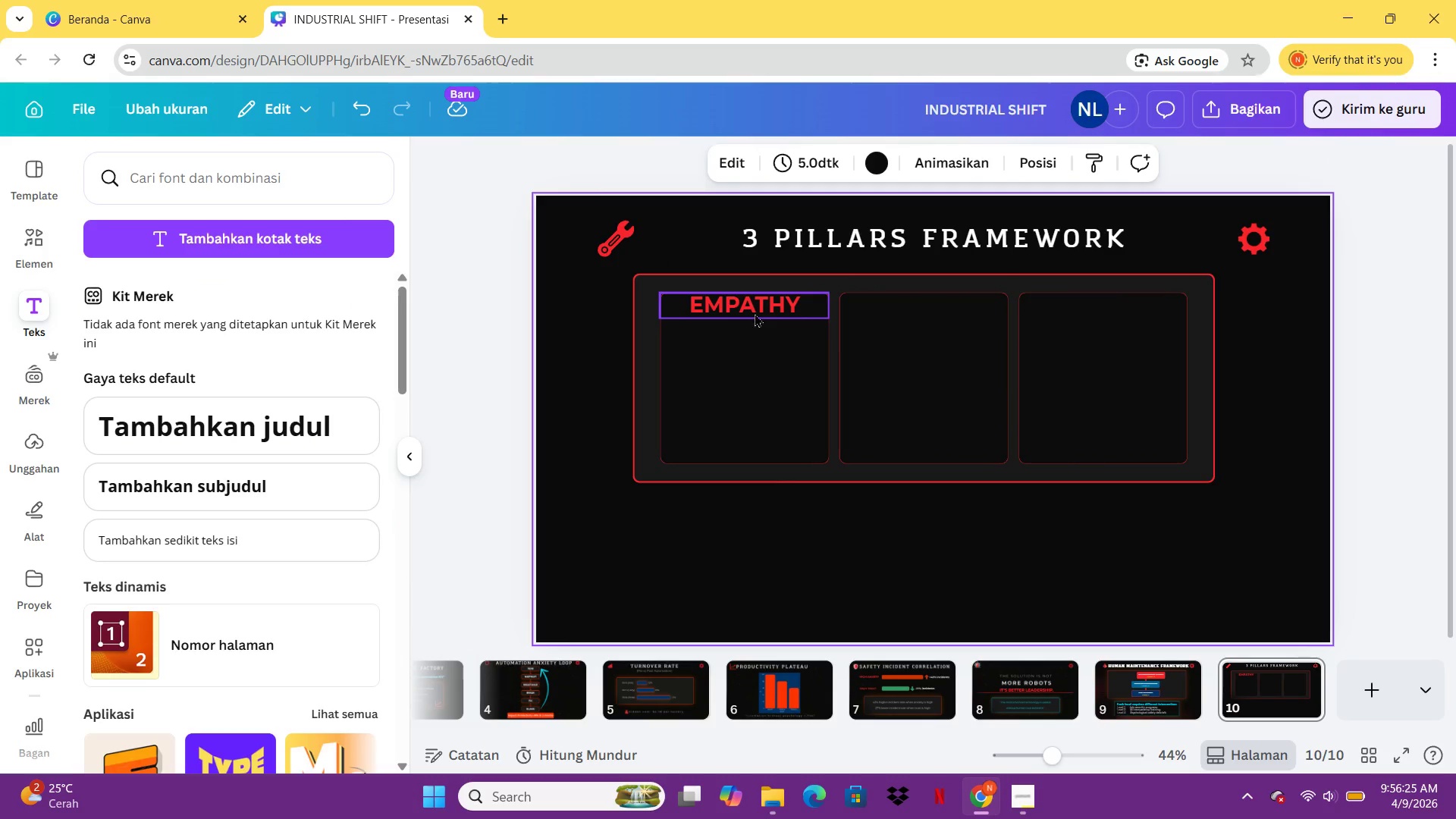 
left_click_drag(start_coordinate=[755, 308], to_coordinate=[755, 318])
 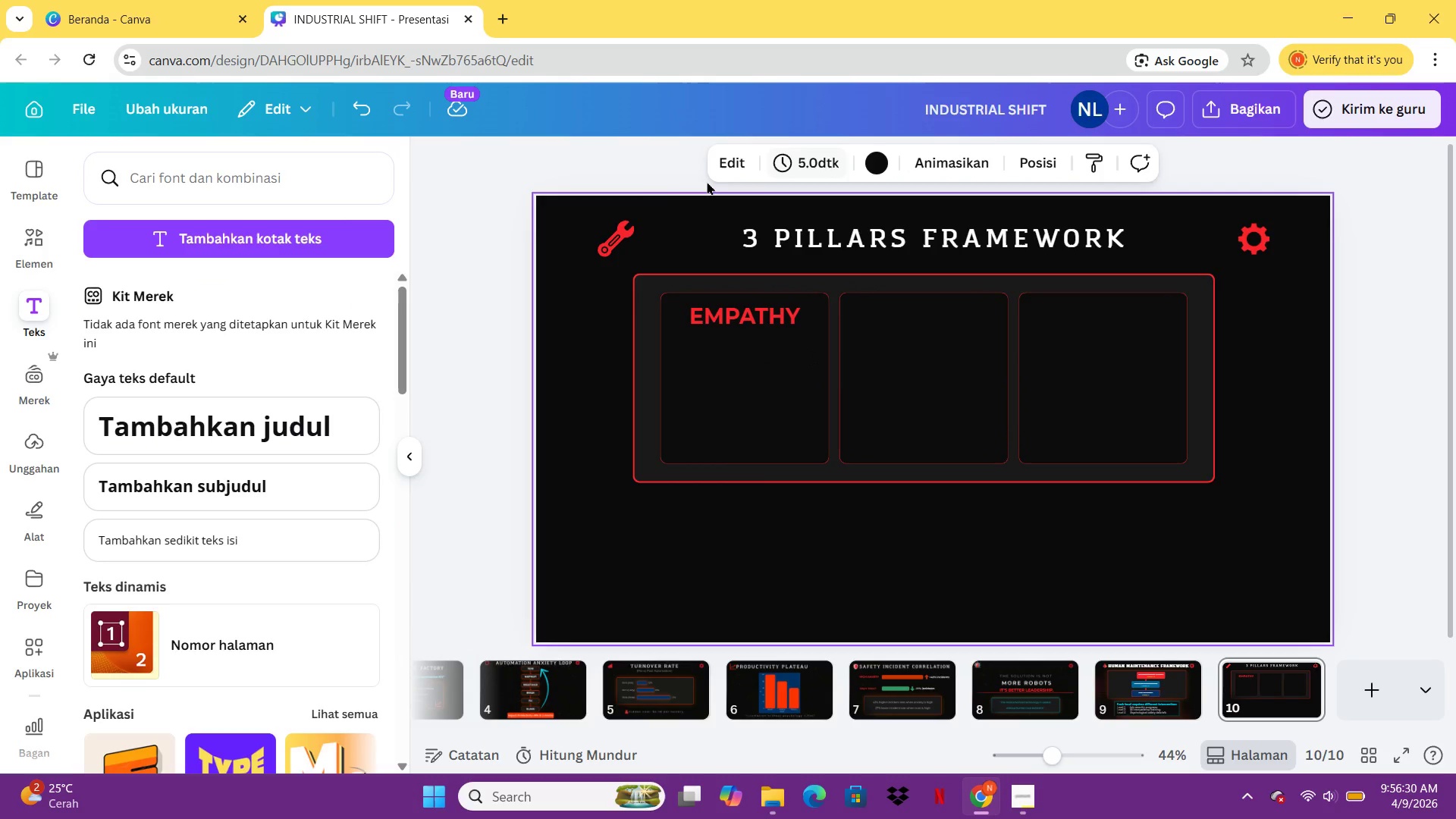 
wait(5.36)
 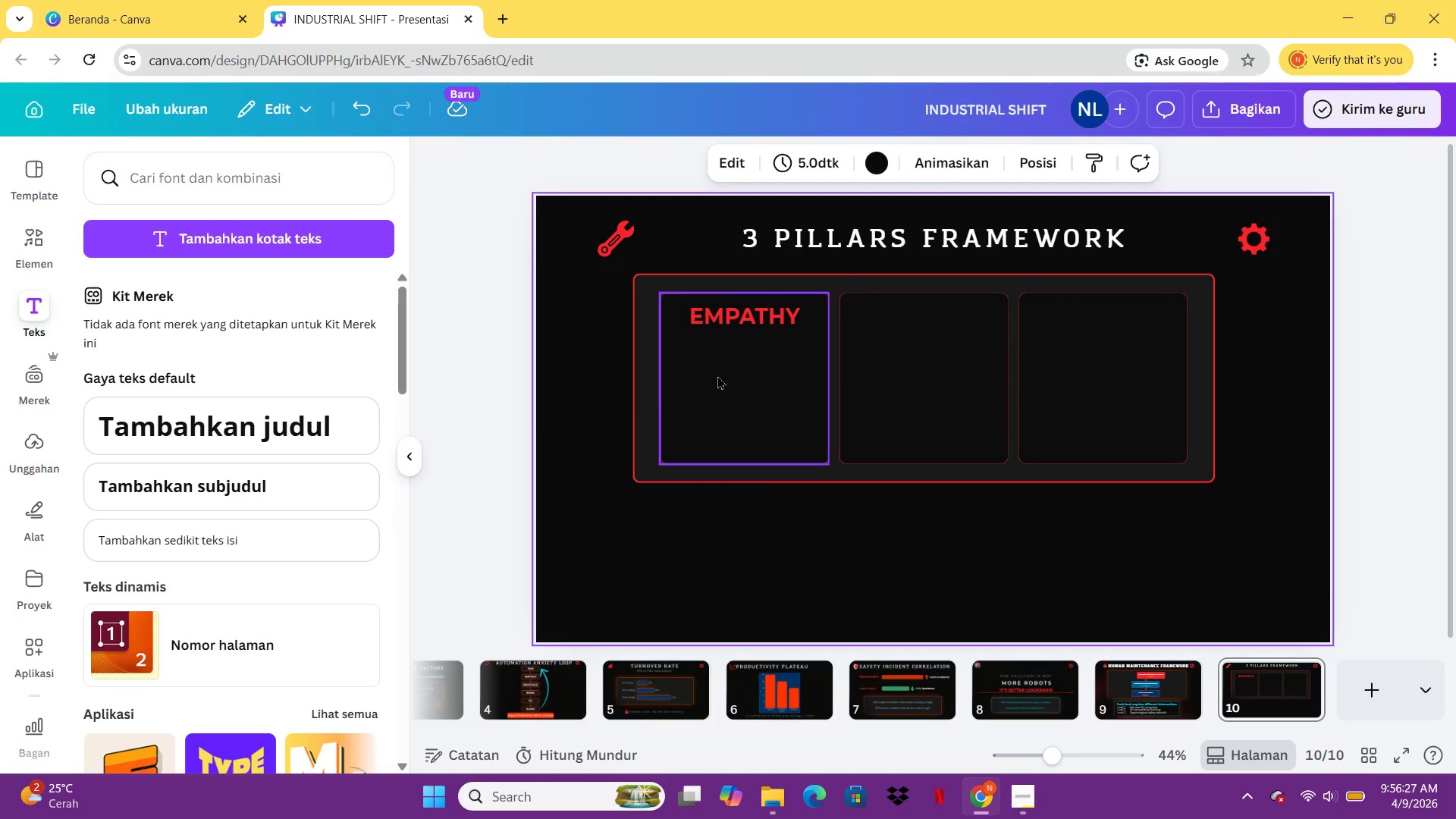 
left_click([245, 536])
 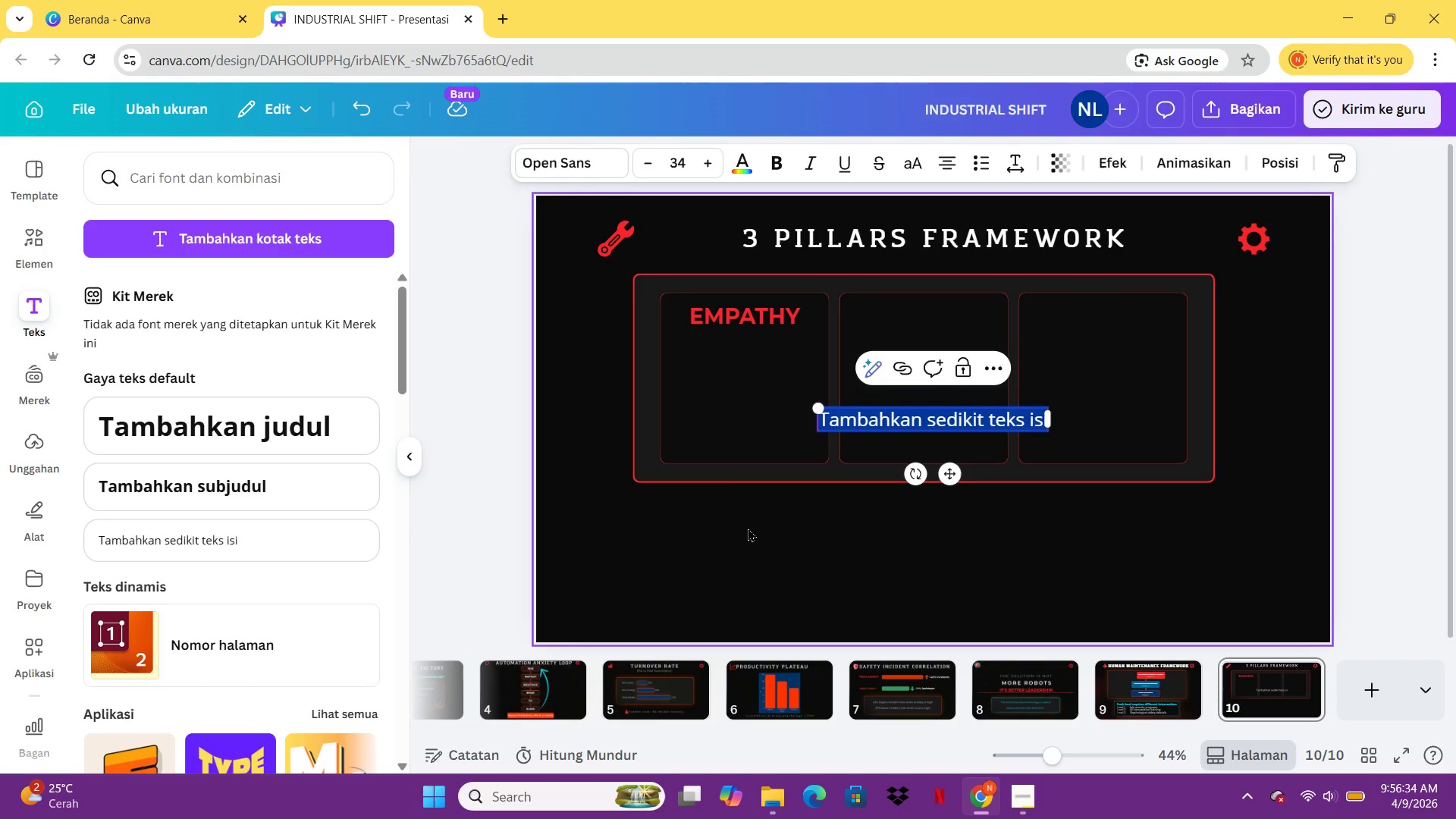 
type(lI)
key(Backspace)
key(Backspace)
type(Listen to)
 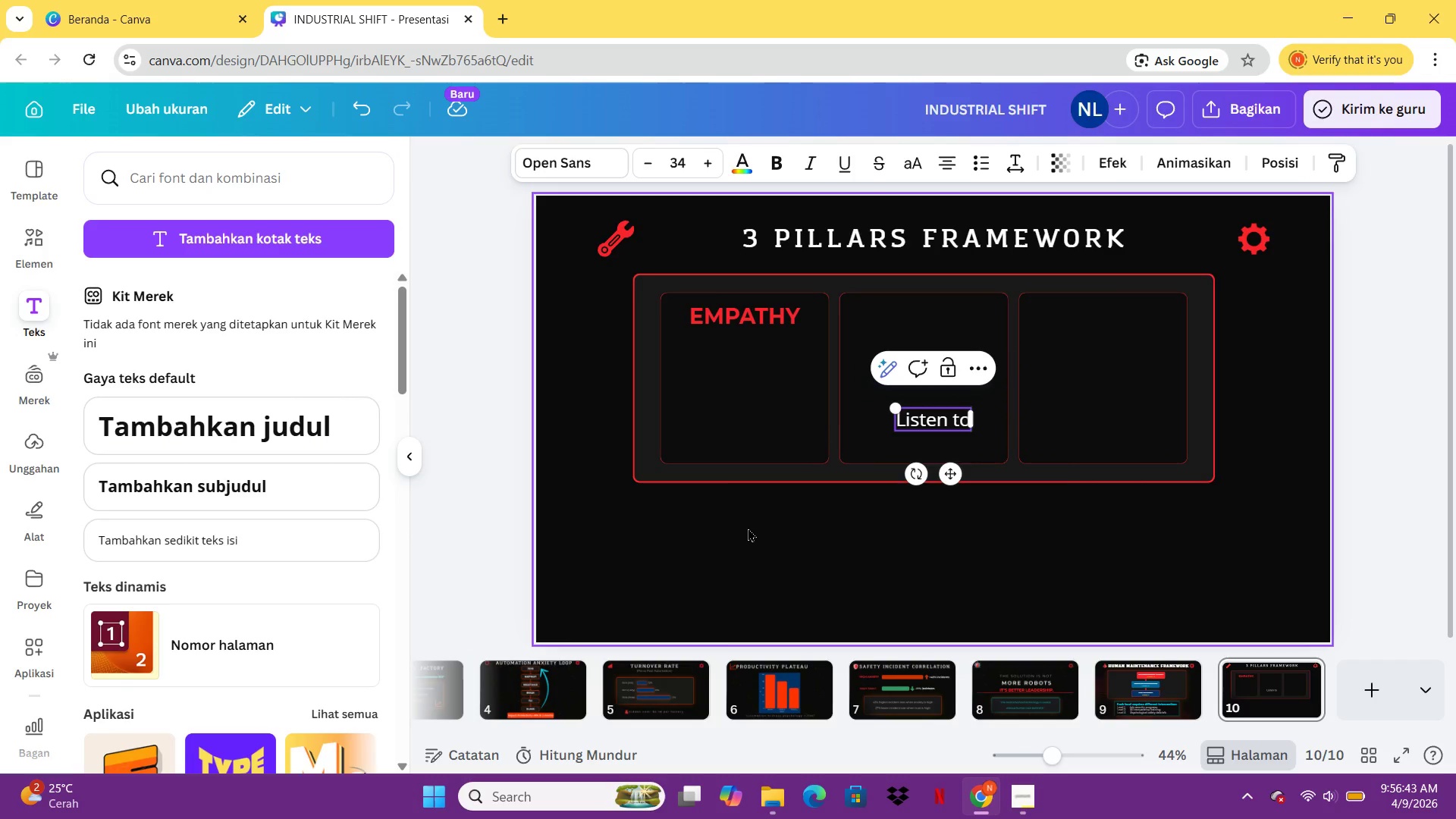 
wait(5.36)
 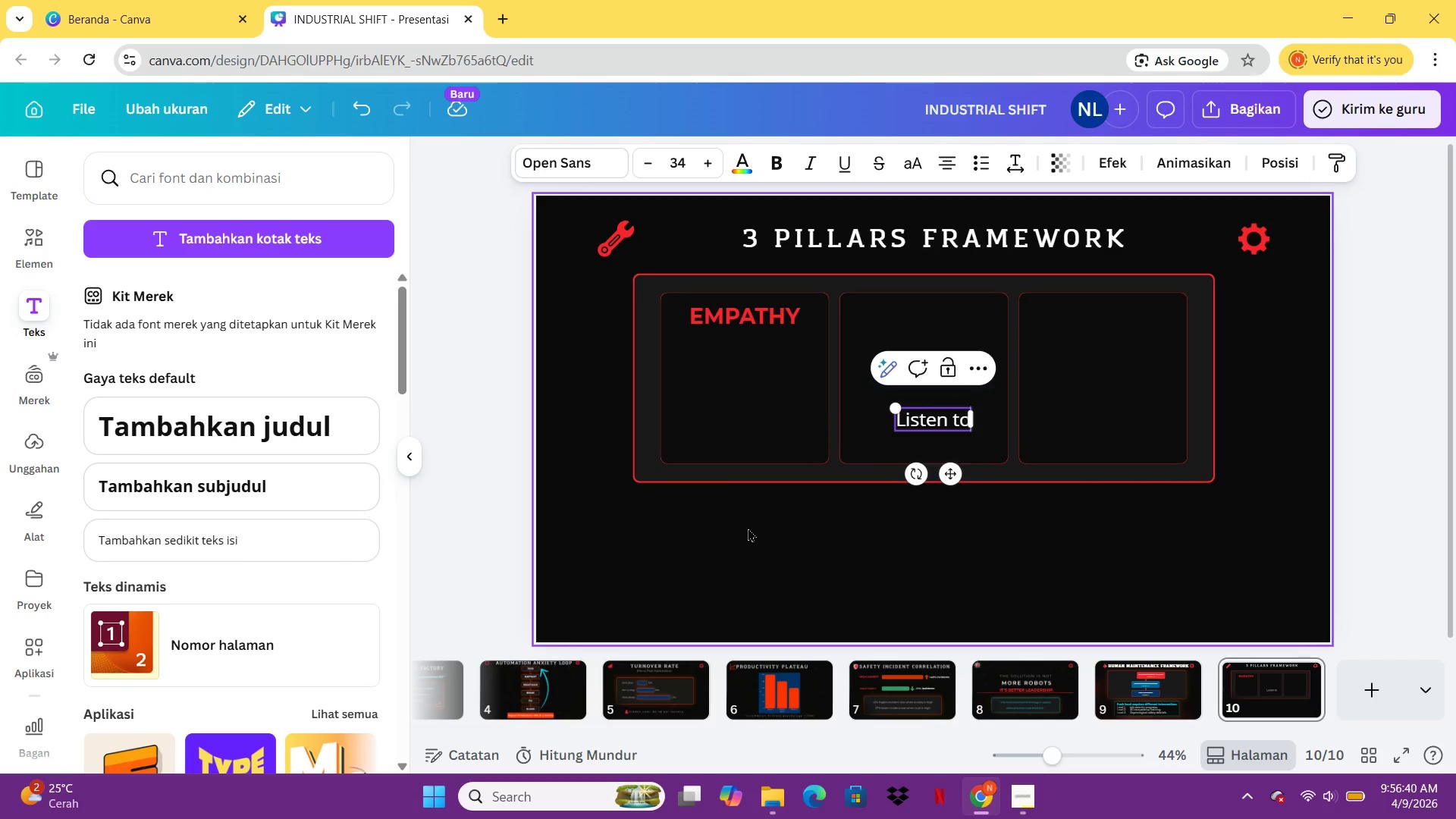 
key(Enter)
 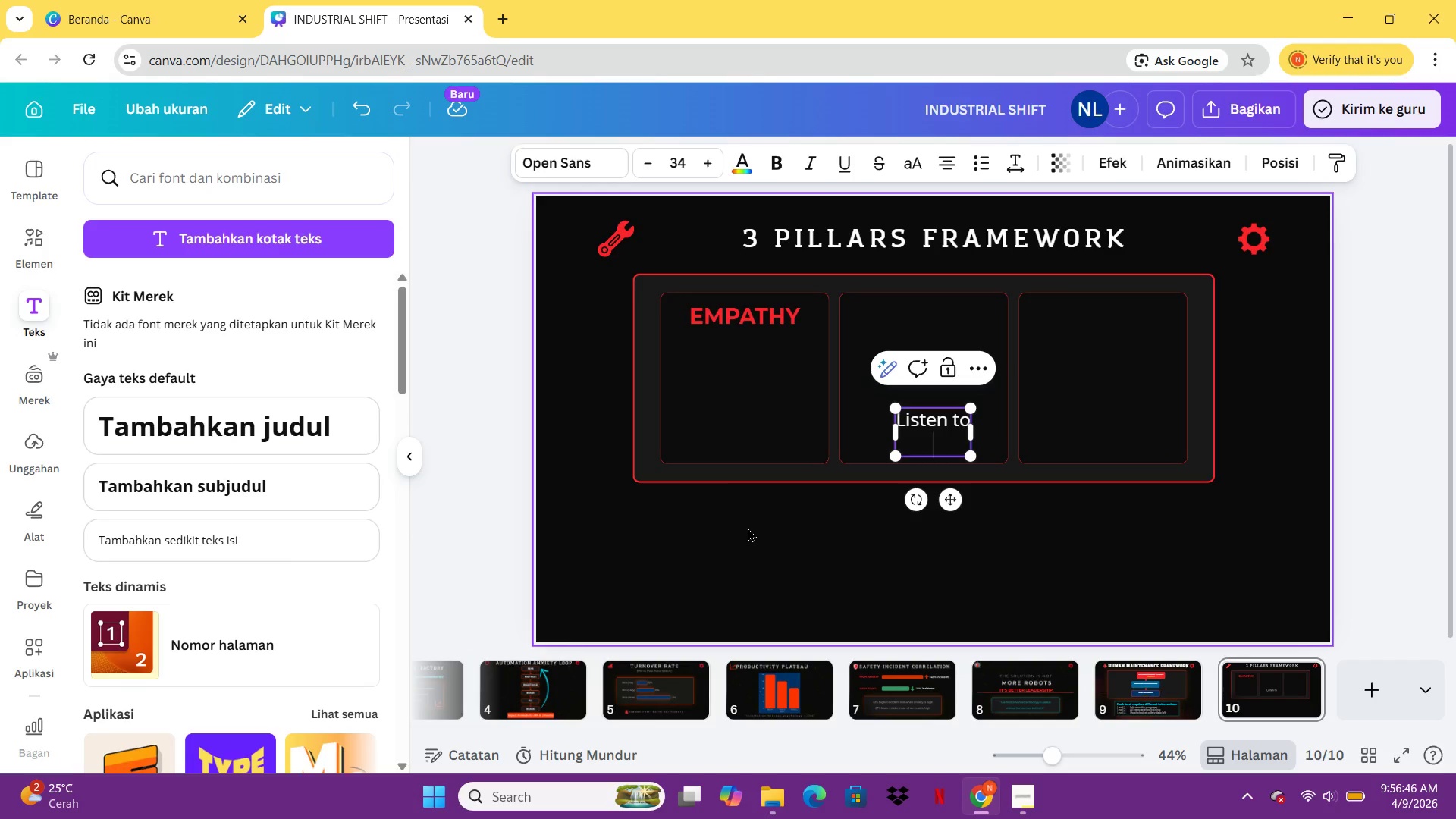 
type(worker fears)
 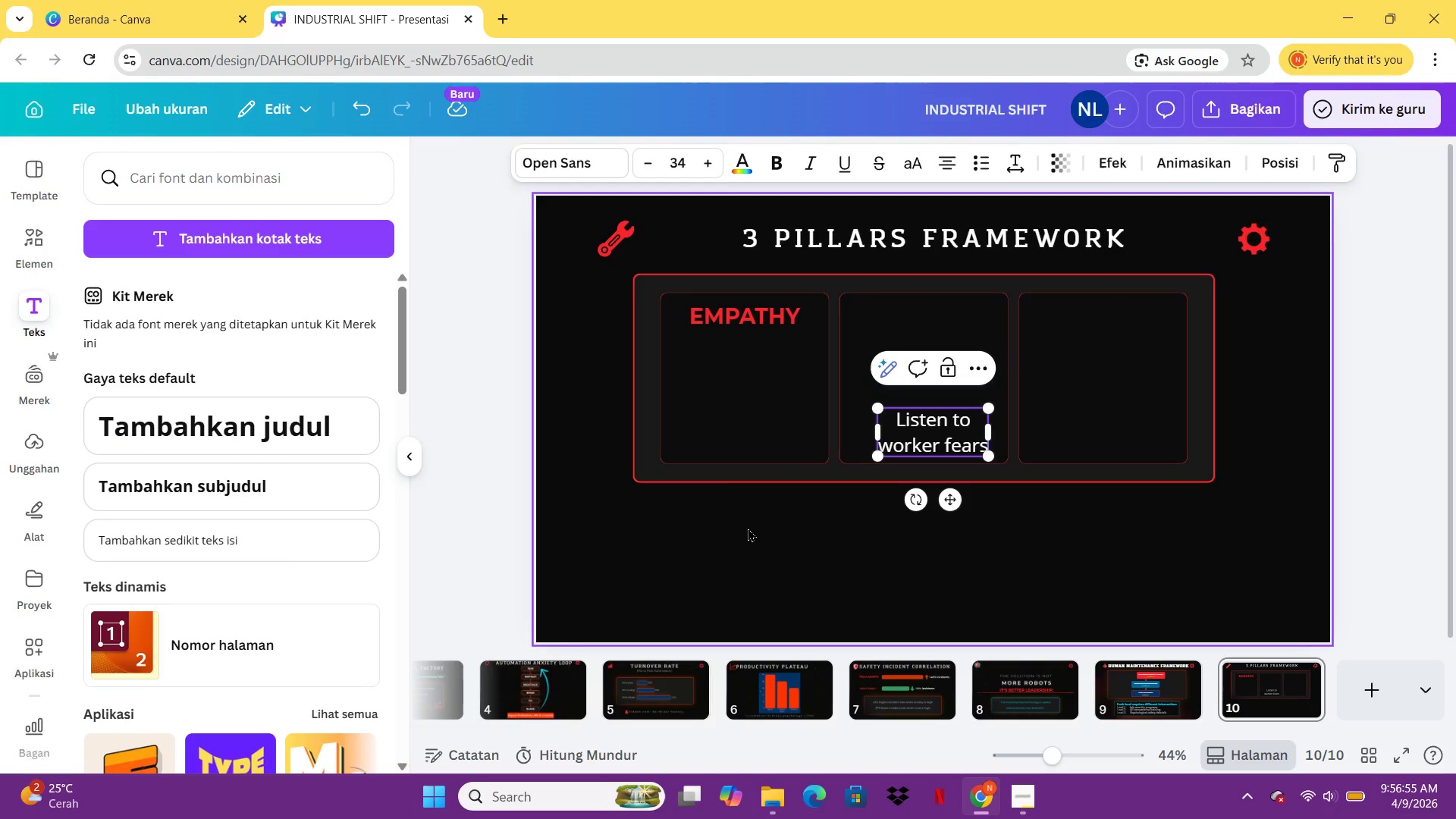 
wait(9.64)
 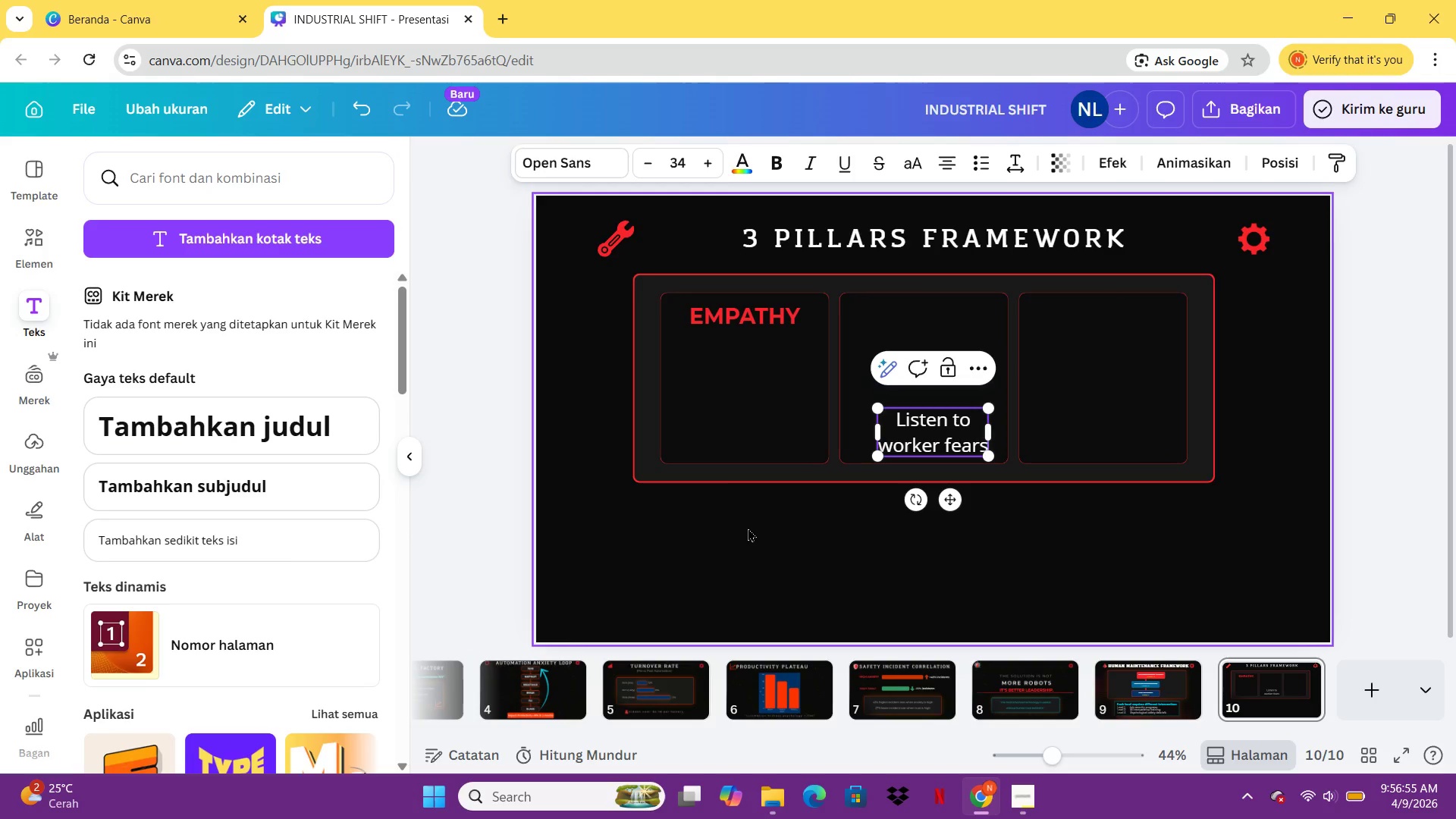 
double_click([945, 440])
 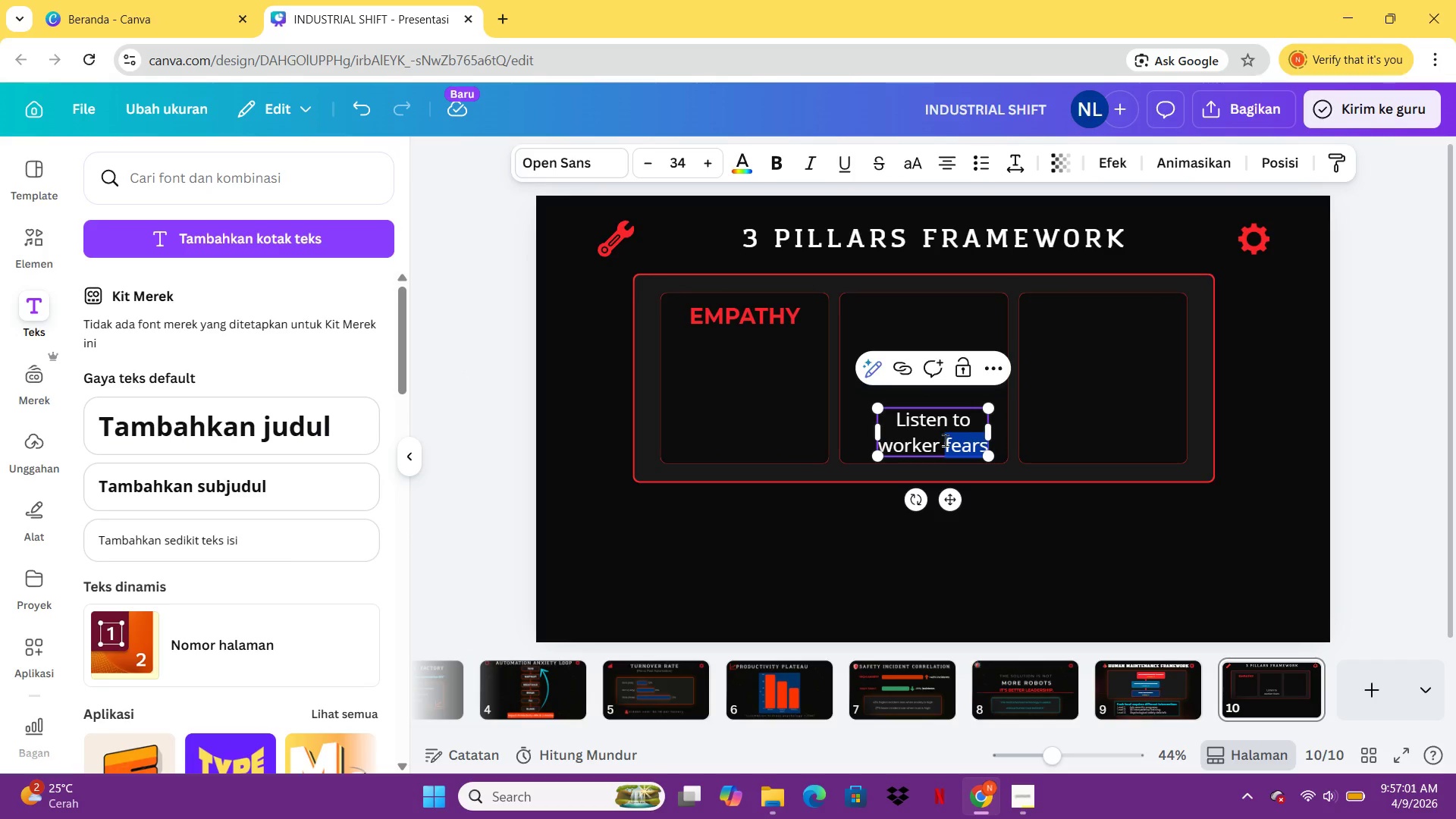 
key(Control+A)
 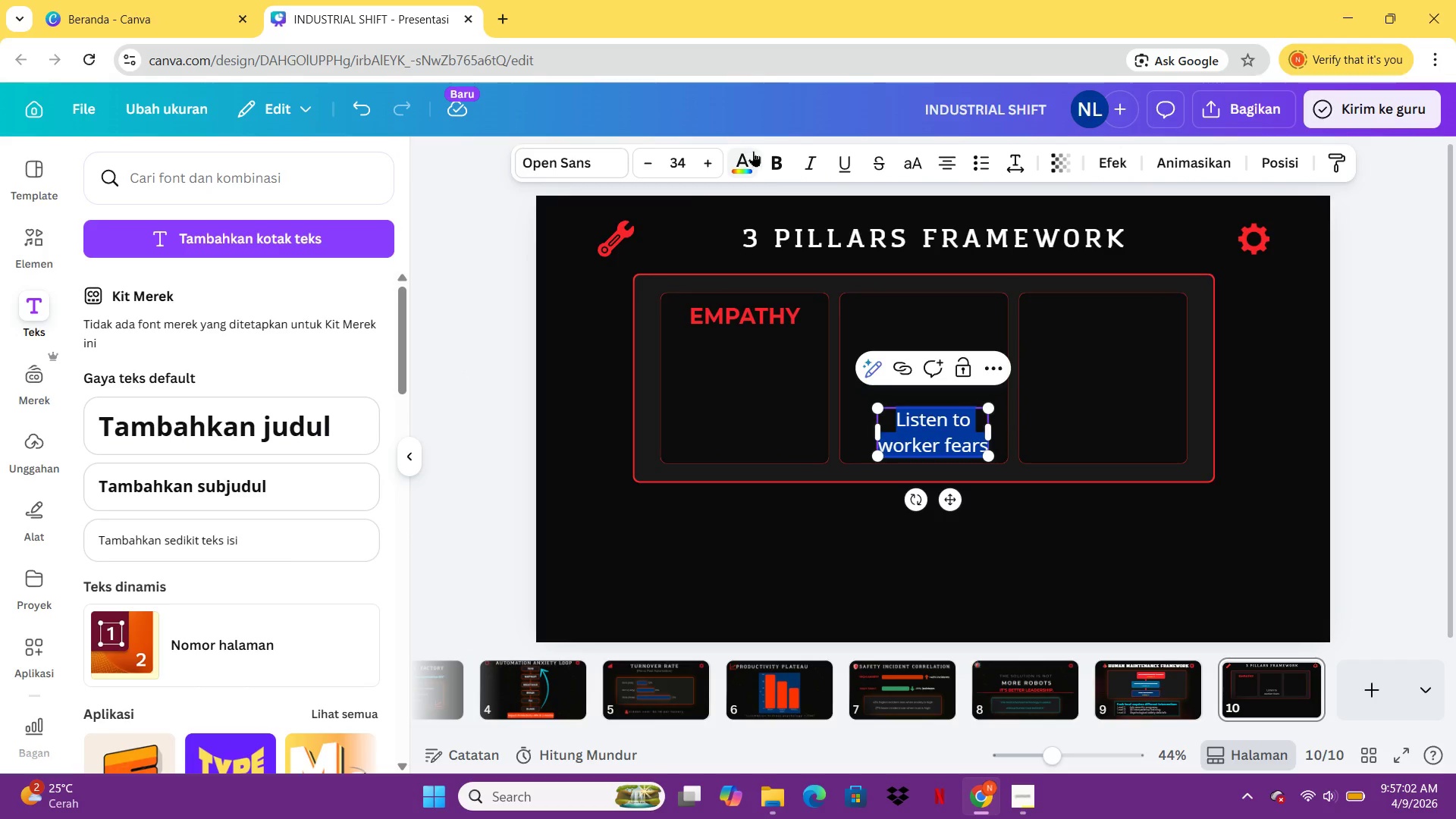 
left_click([752, 154])
 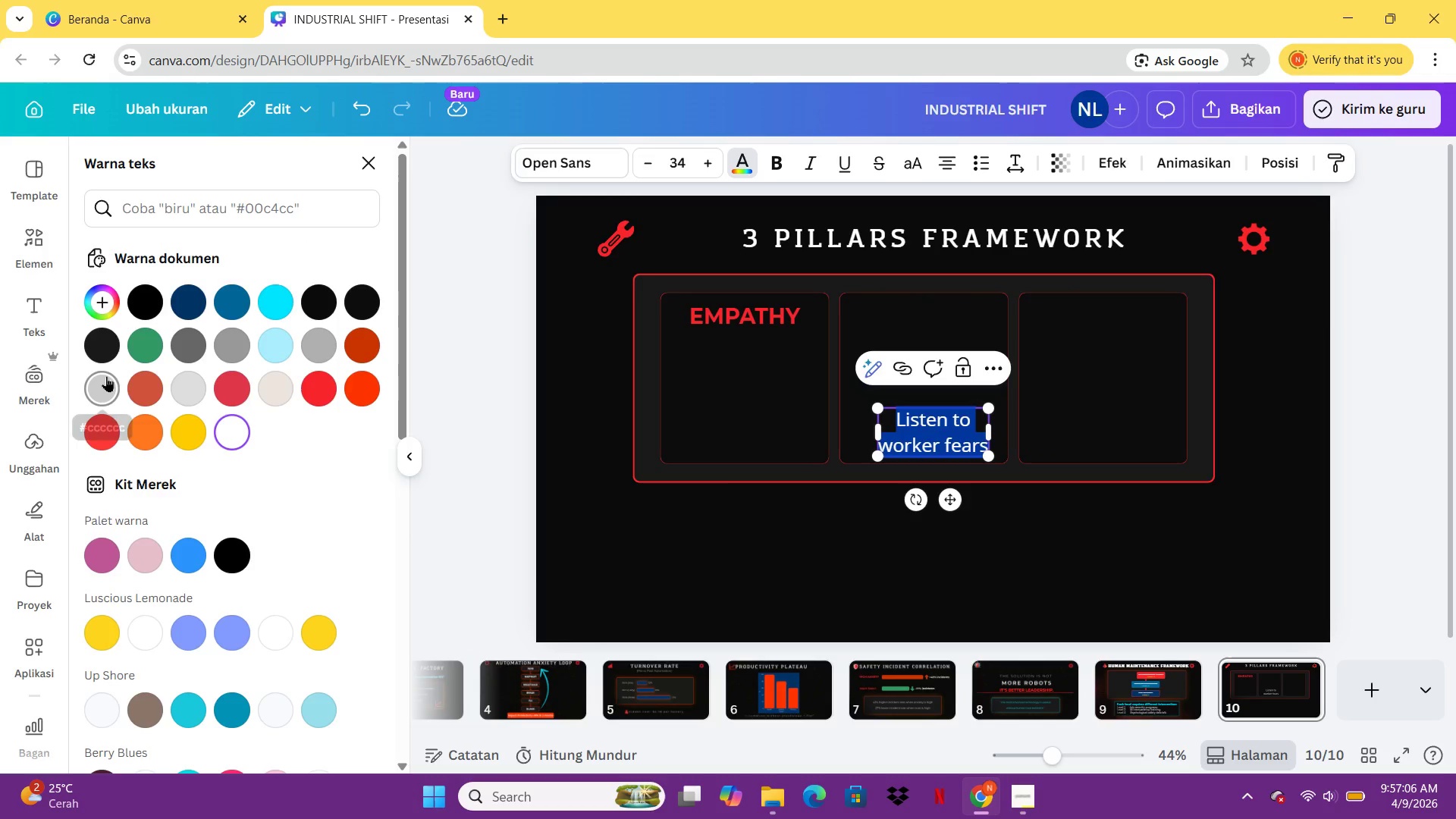 
left_click([111, 376])
 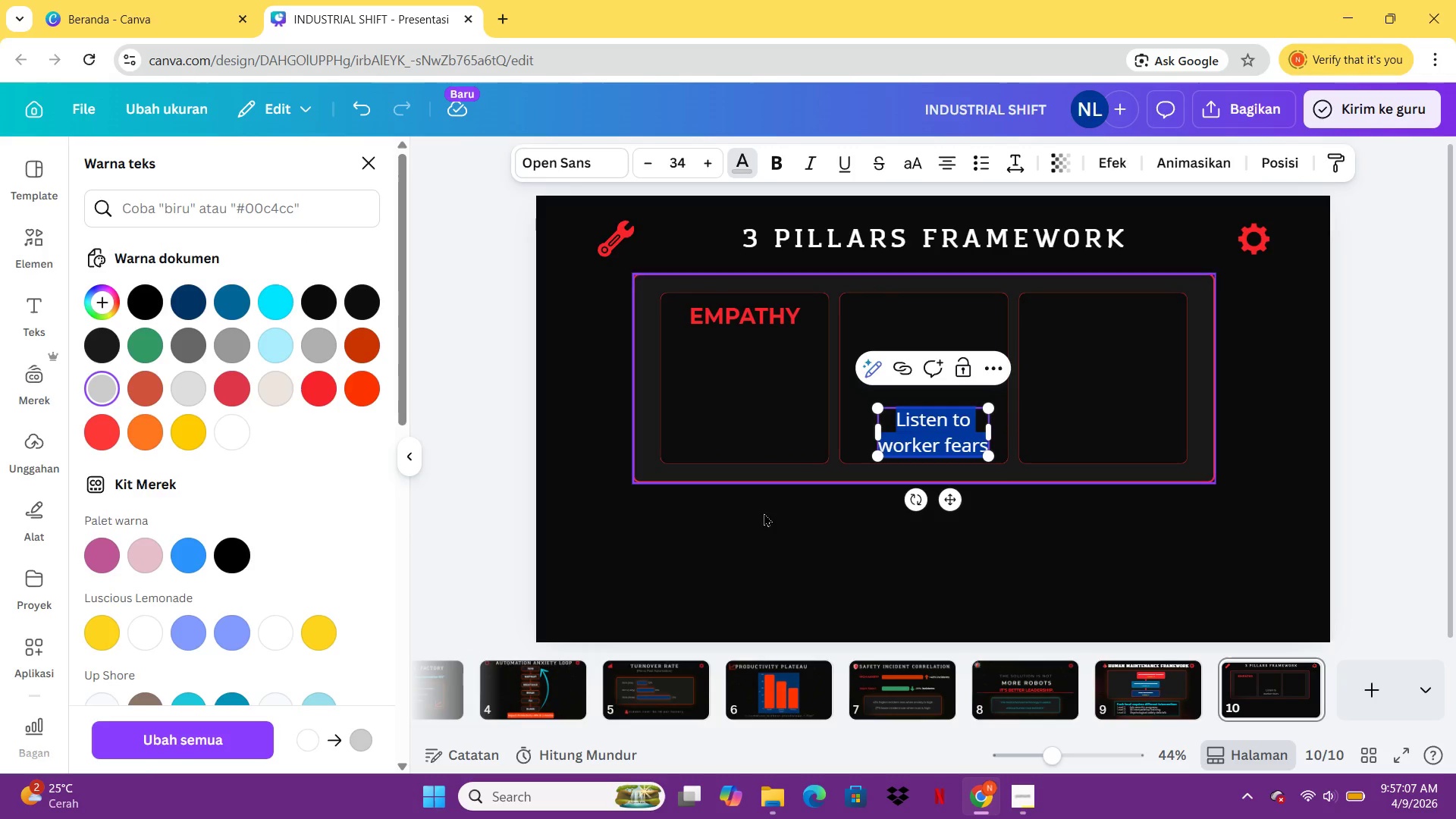 
left_click([793, 538])
 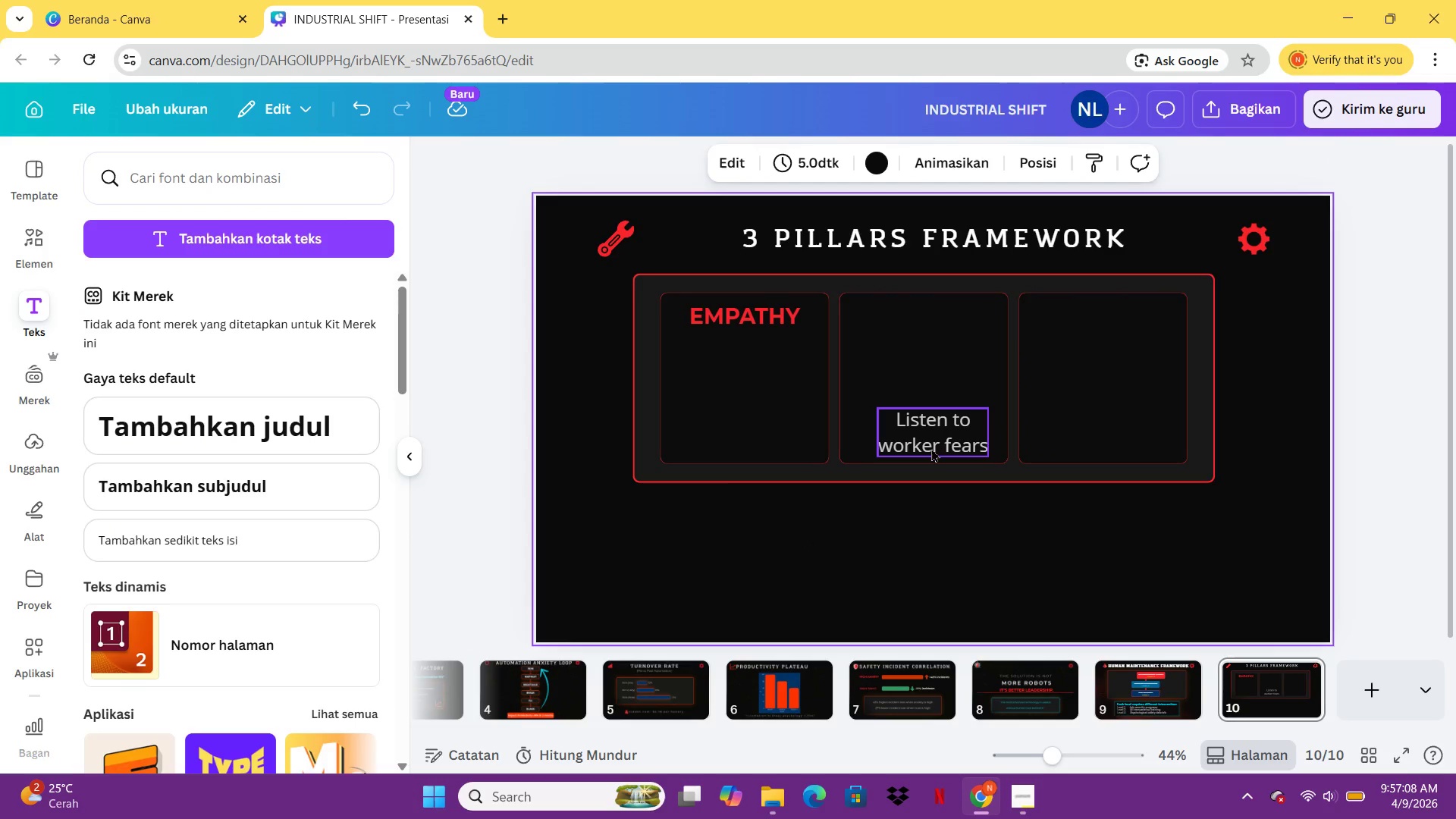 
left_click_drag(start_coordinate=[930, 447], to_coordinate=[745, 419])
 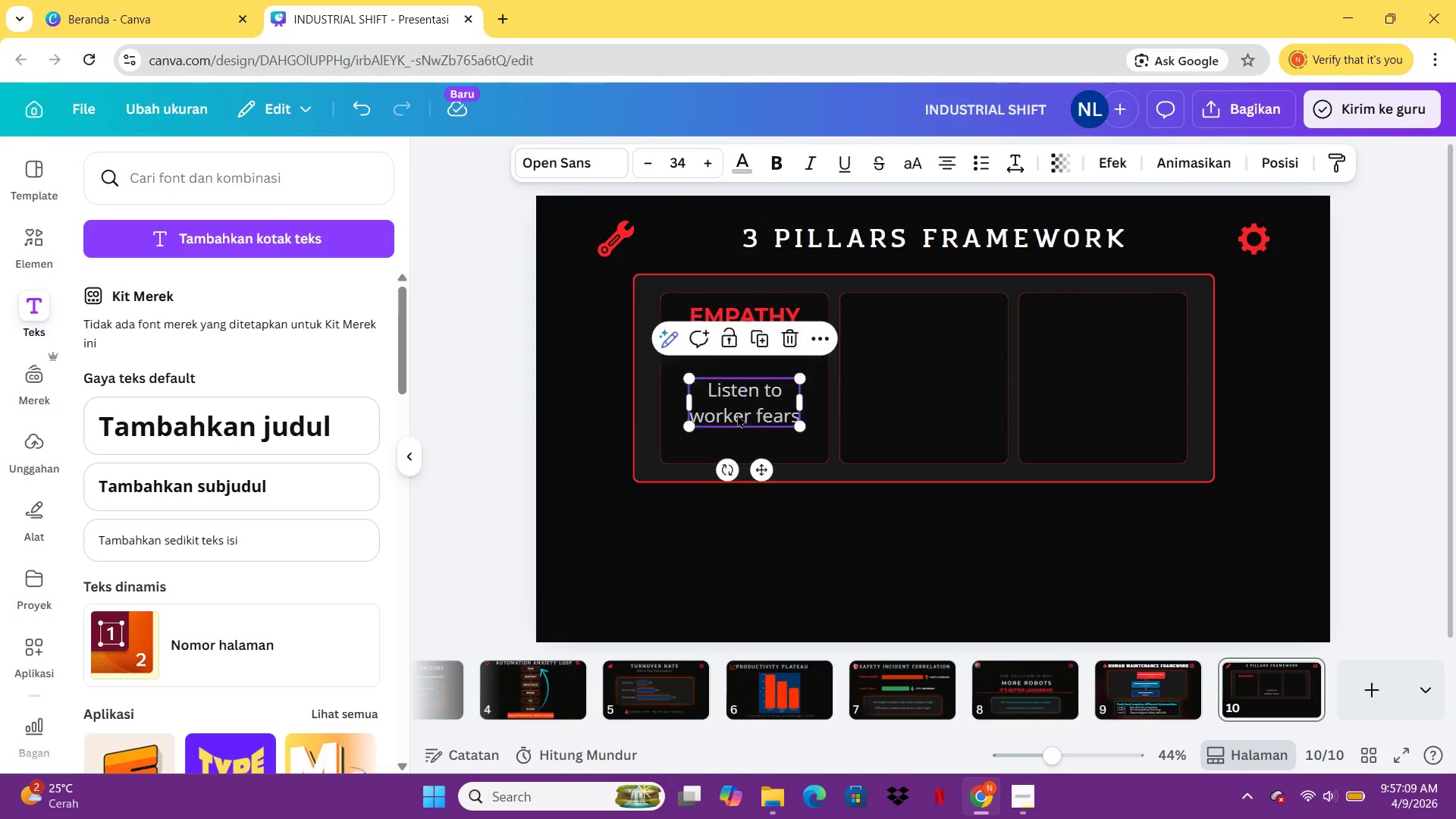 
left_click_drag(start_coordinate=[745, 419], to_coordinate=[750, 377])
 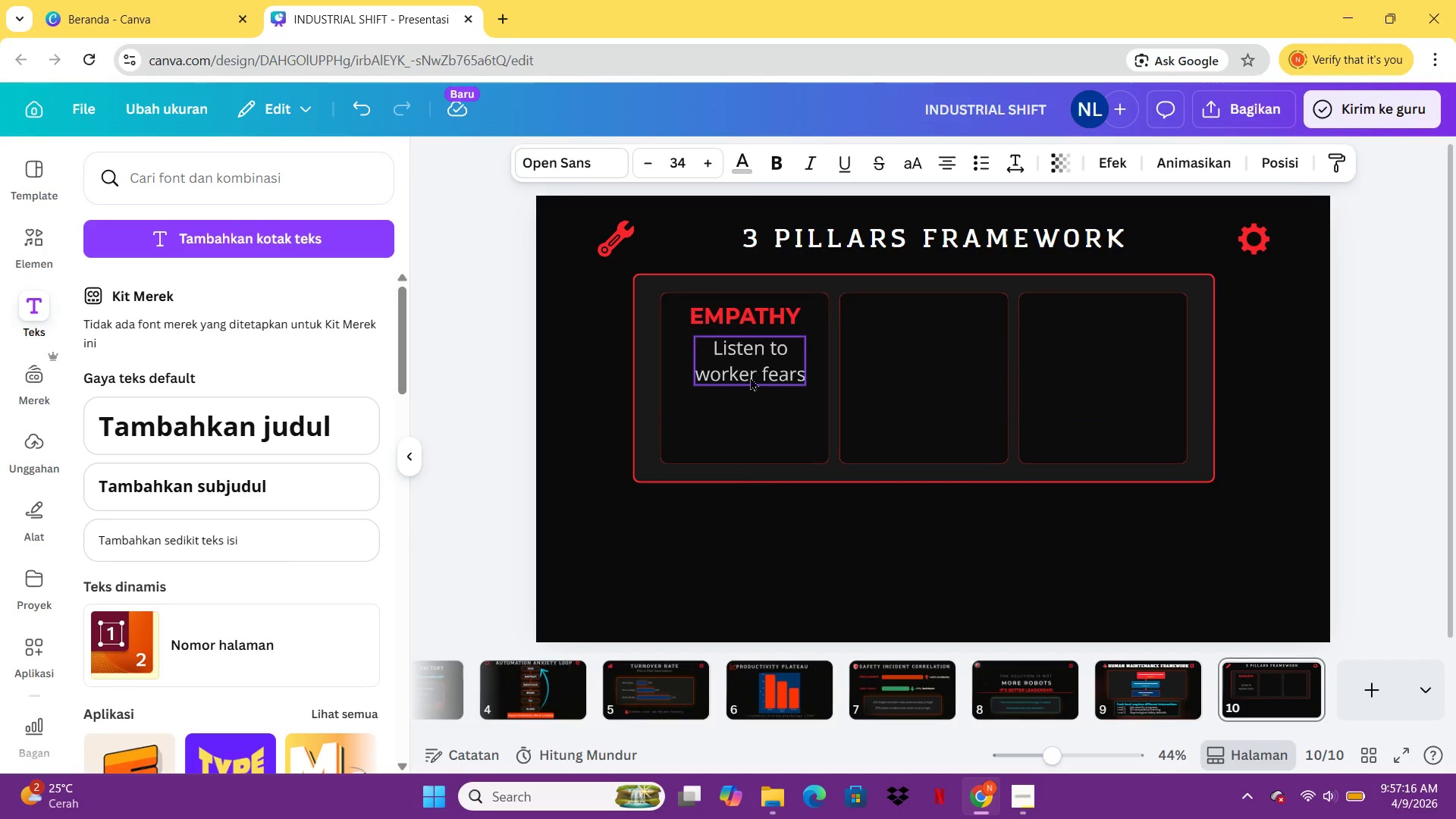 
left_click_drag(start_coordinate=[750, 377], to_coordinate=[739, 409])
 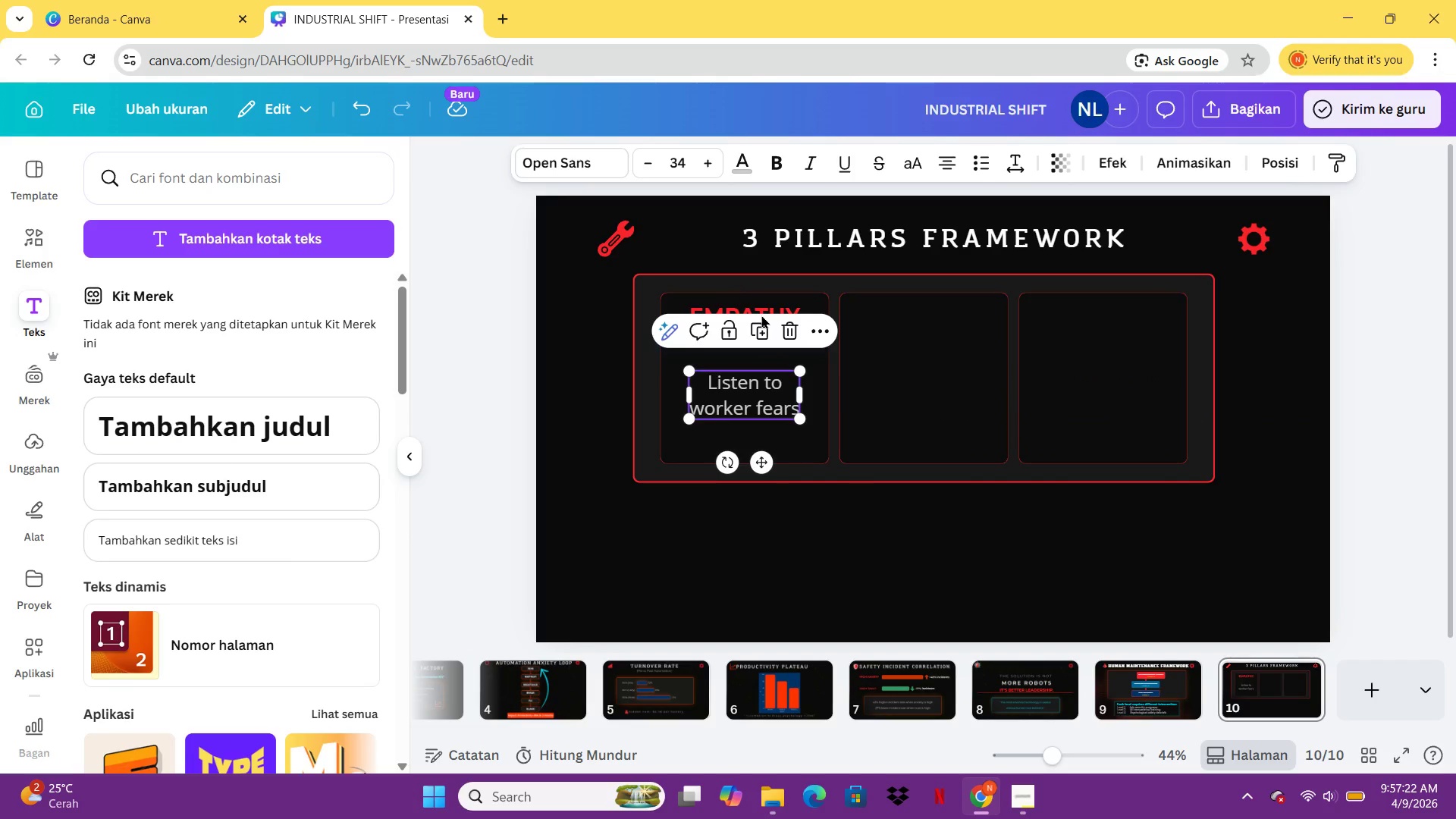 
left_click([883, 488])
 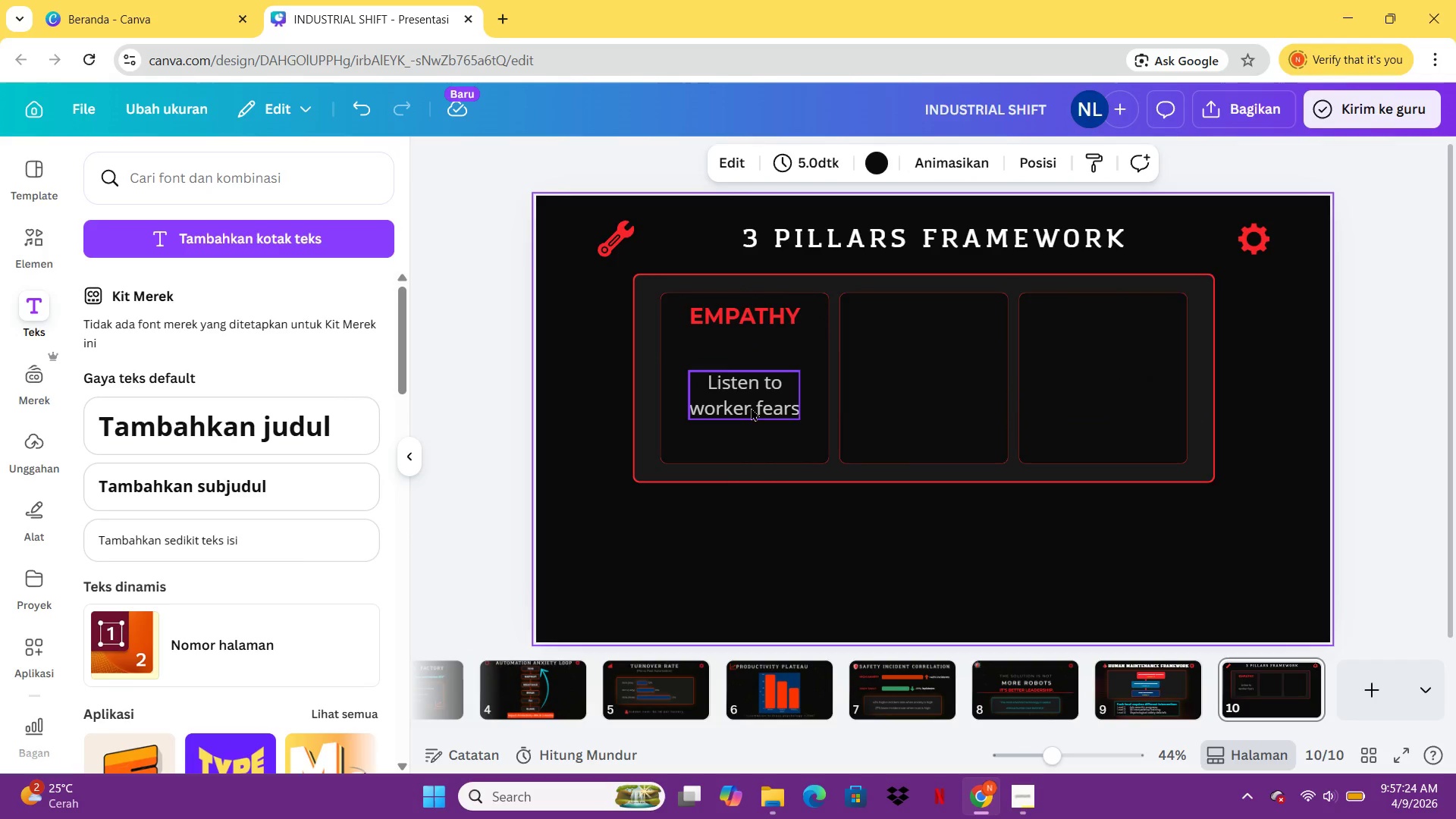 
left_click_drag(start_coordinate=[748, 398], to_coordinate=[751, 371])
 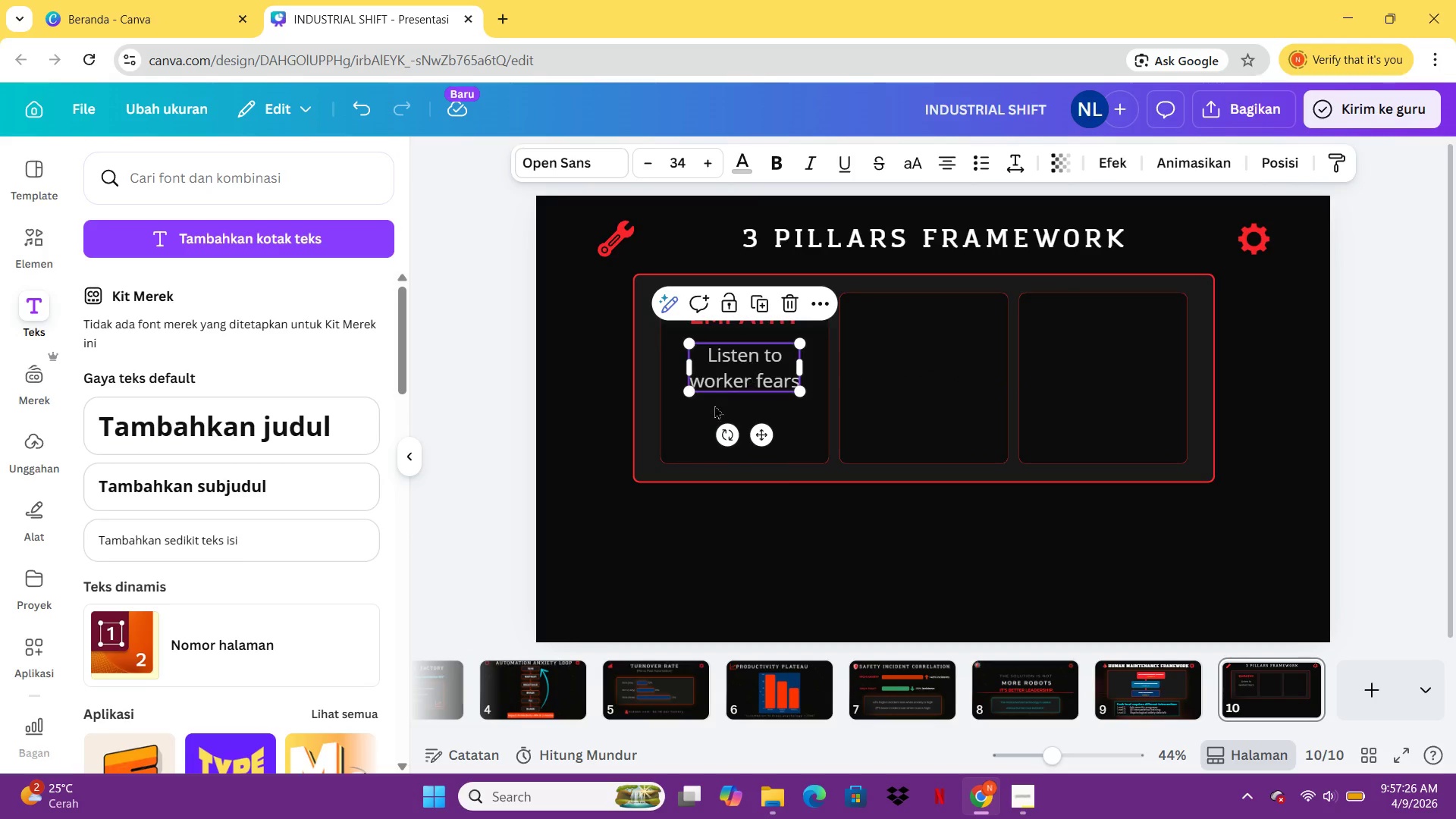 
left_click([502, 529])
 